 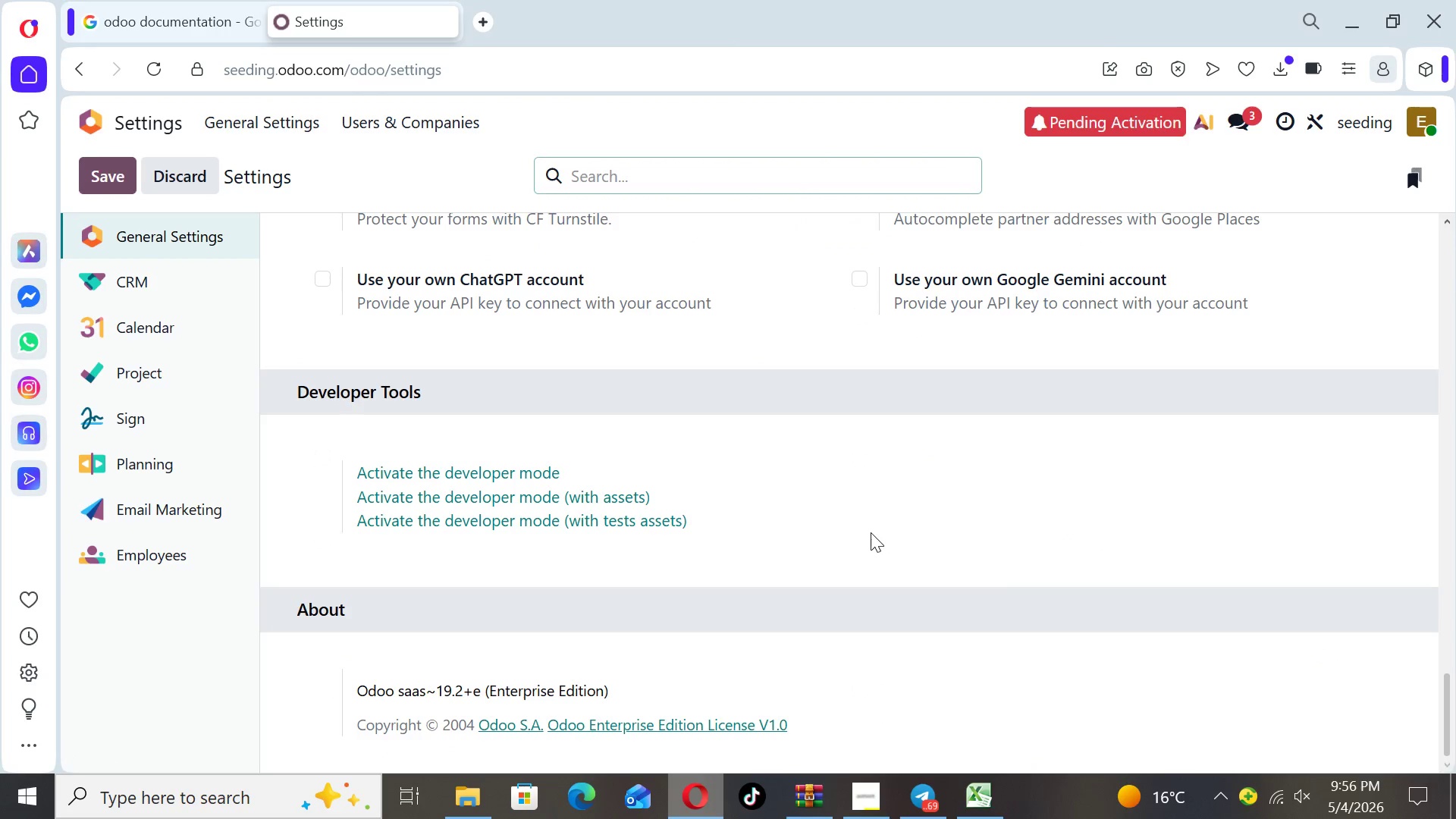 
left_click([406, 469])
 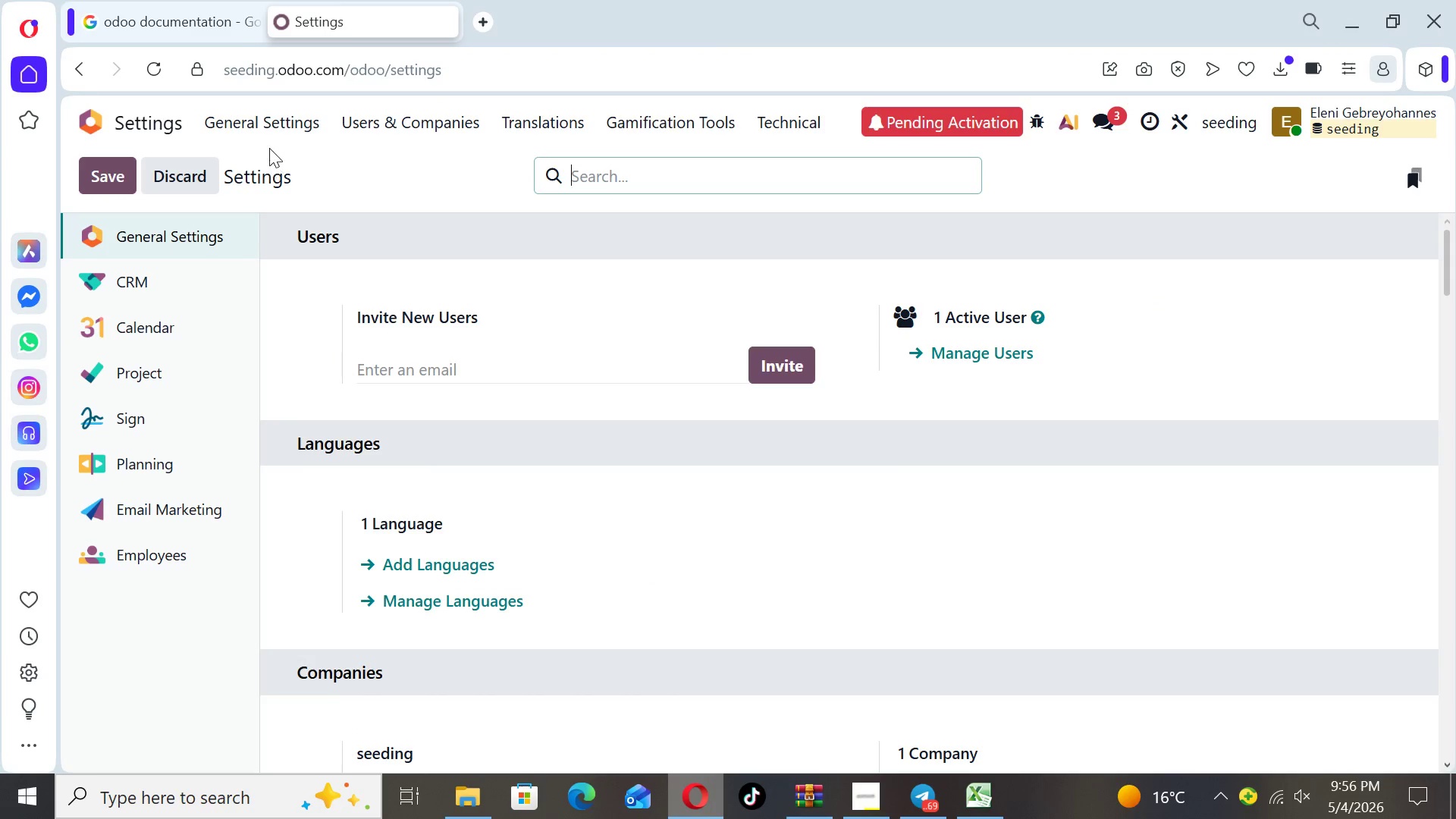 
wait(5.97)
 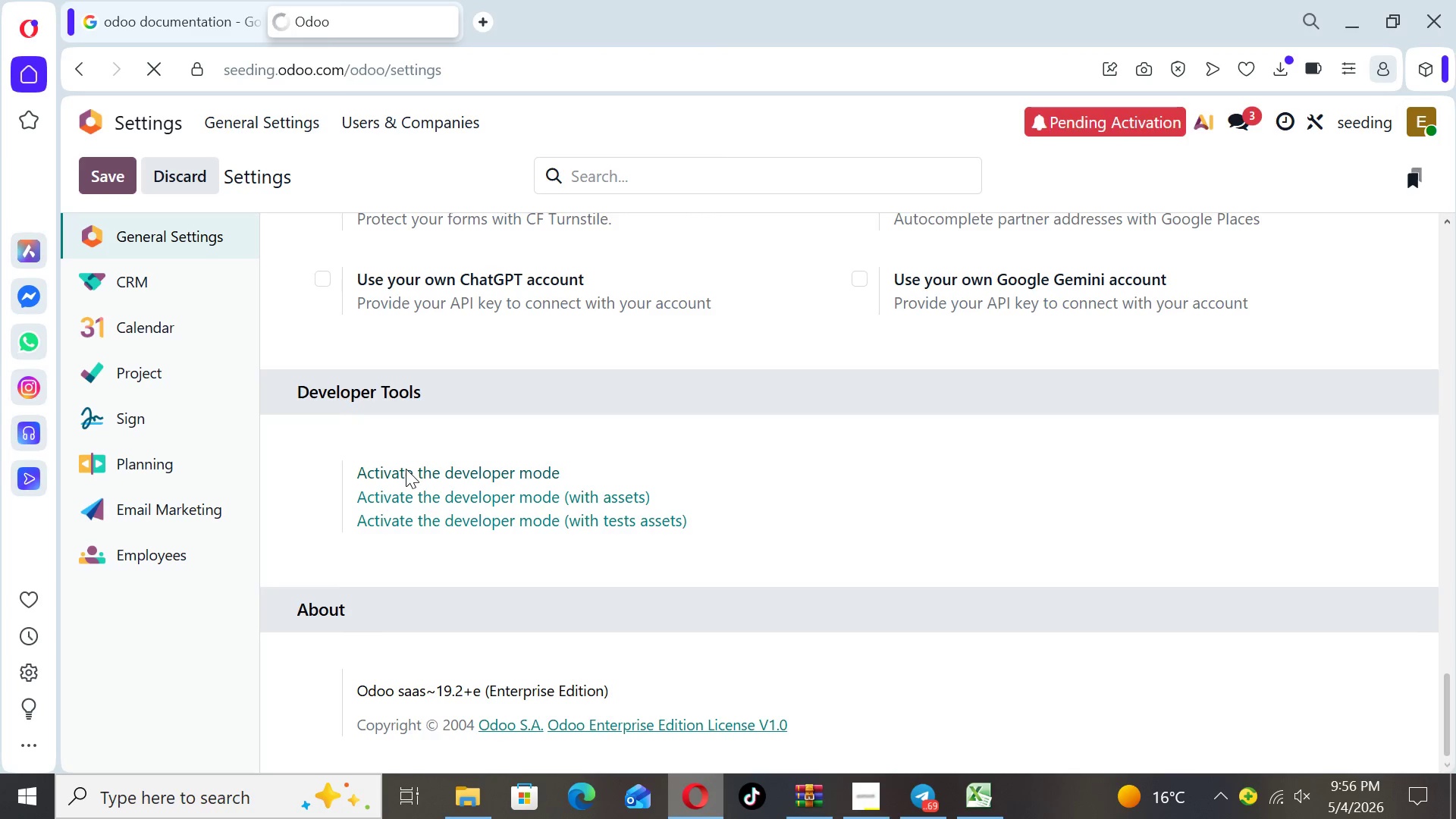 
left_click([98, 183])
 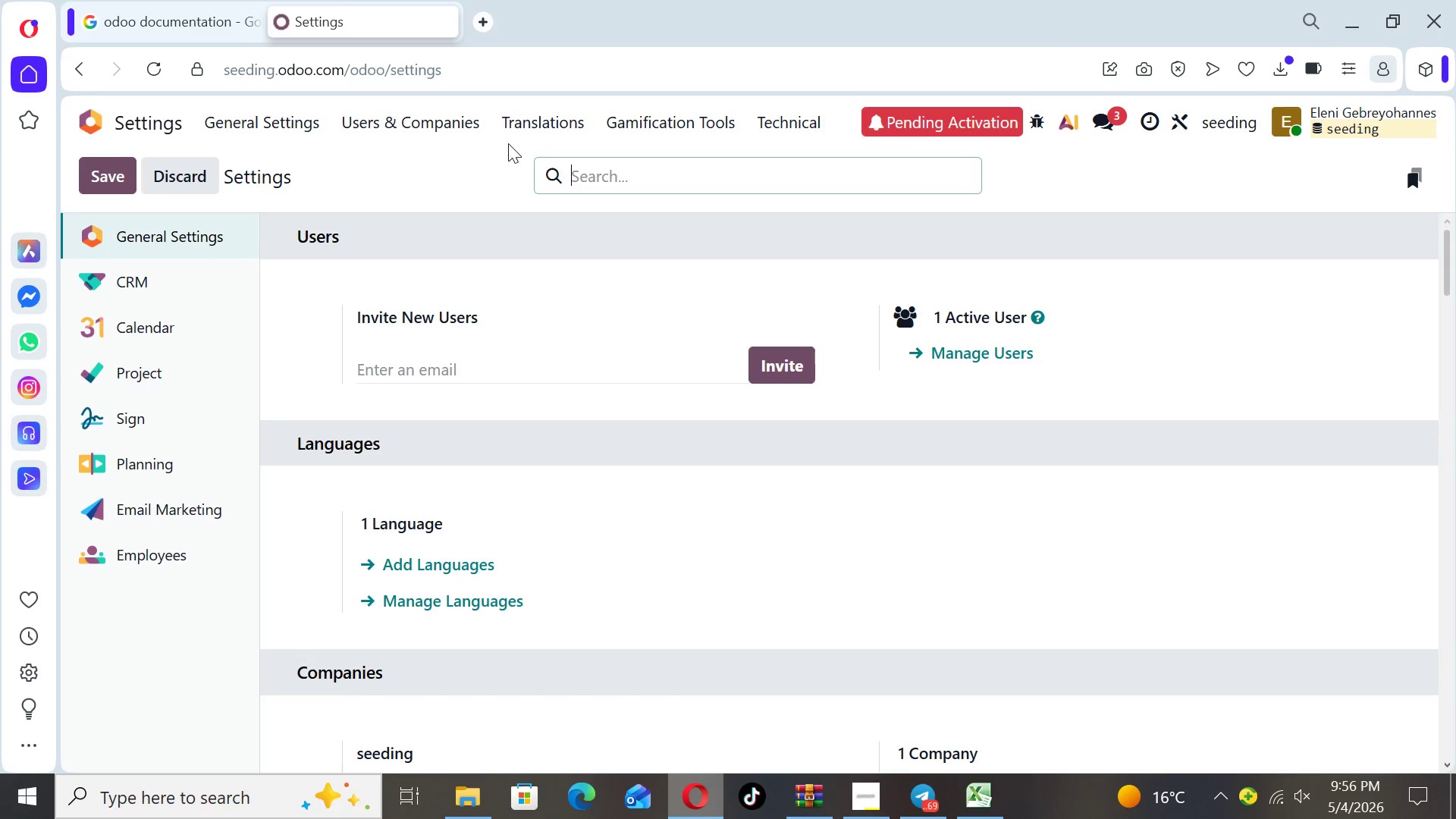 
left_click([774, 118])
 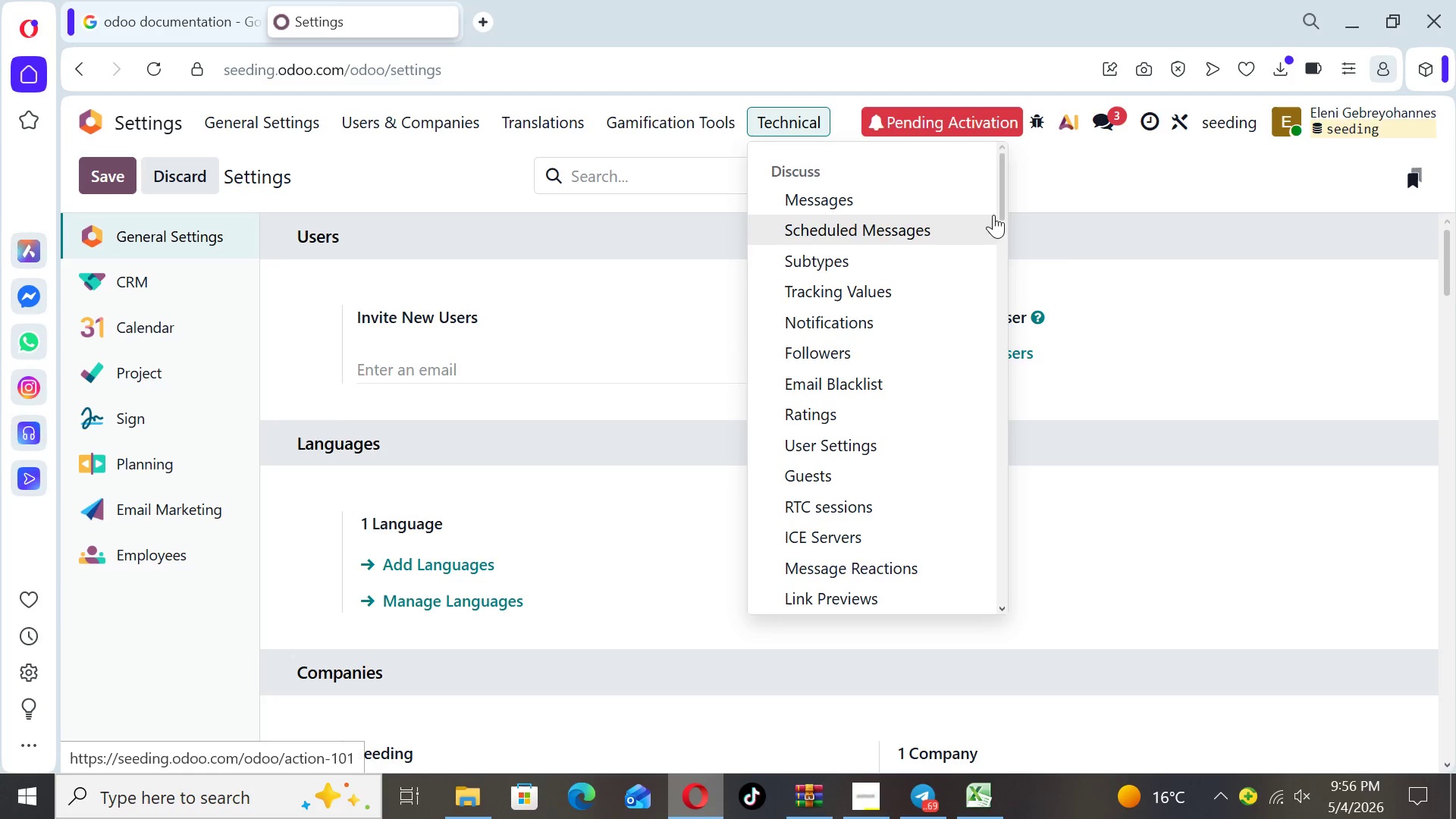 
left_click_drag(start_coordinate=[1000, 199], to_coordinate=[985, 447])
 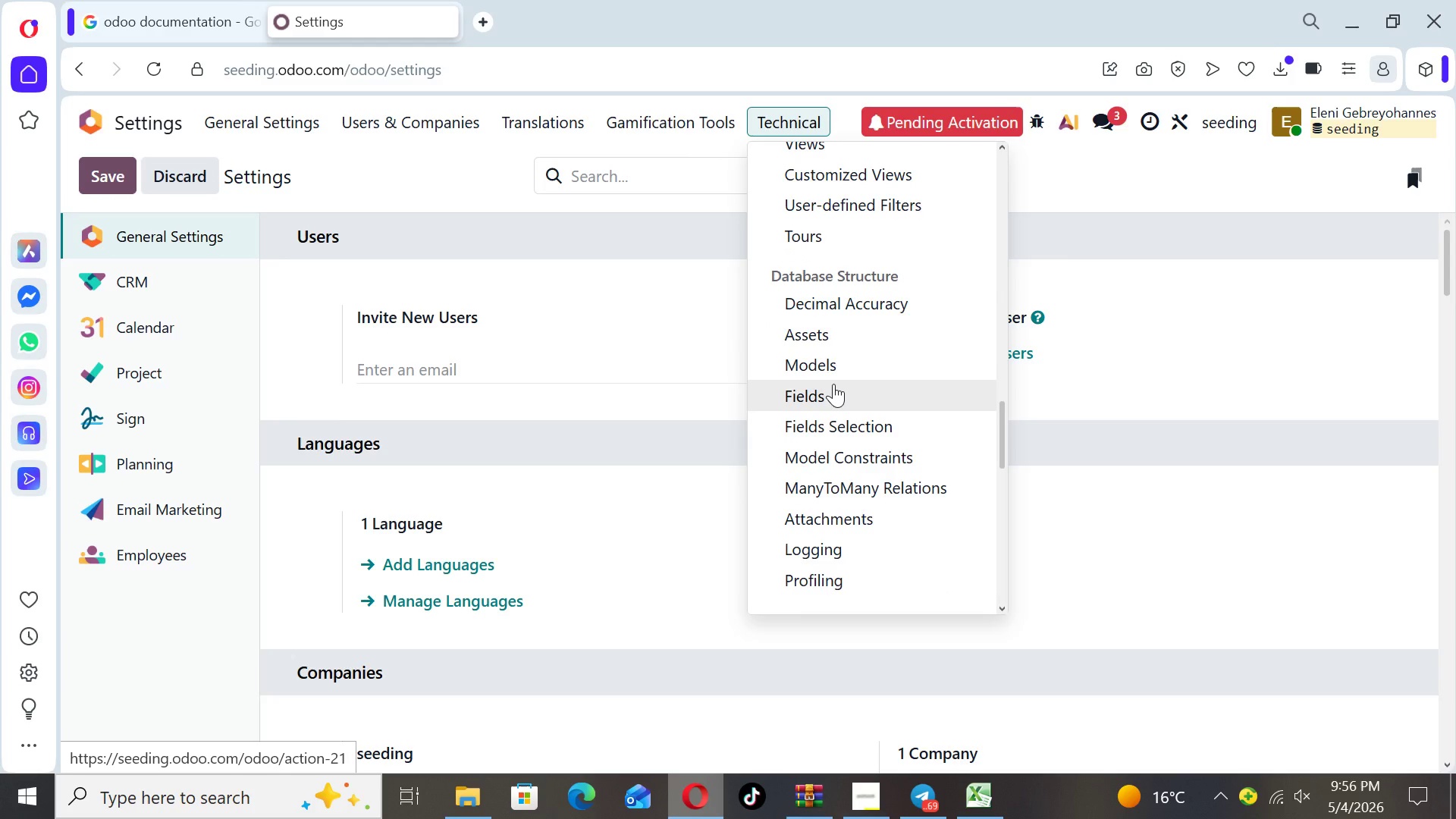 
left_click([833, 384])
 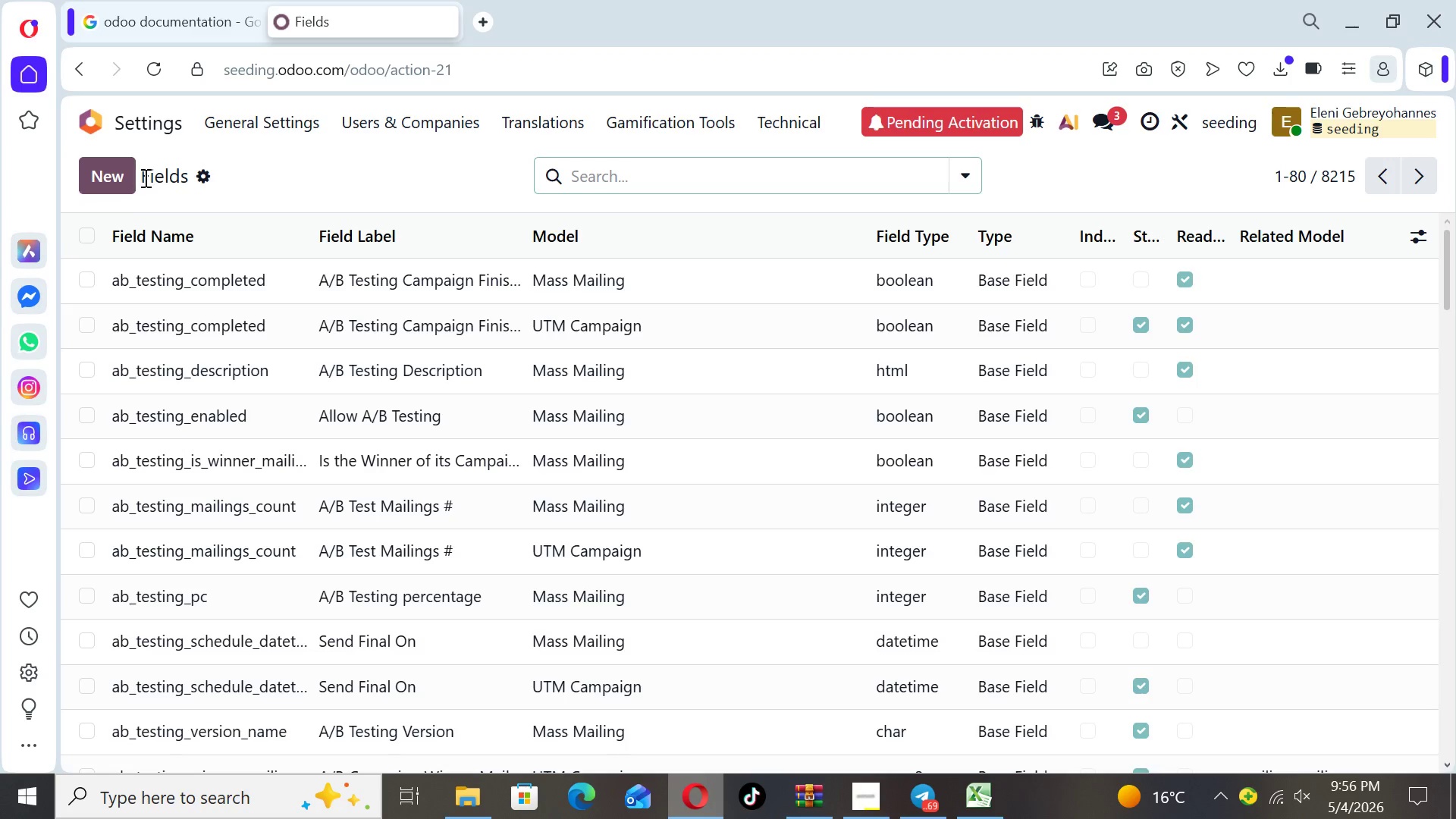 
left_click([102, 184])
 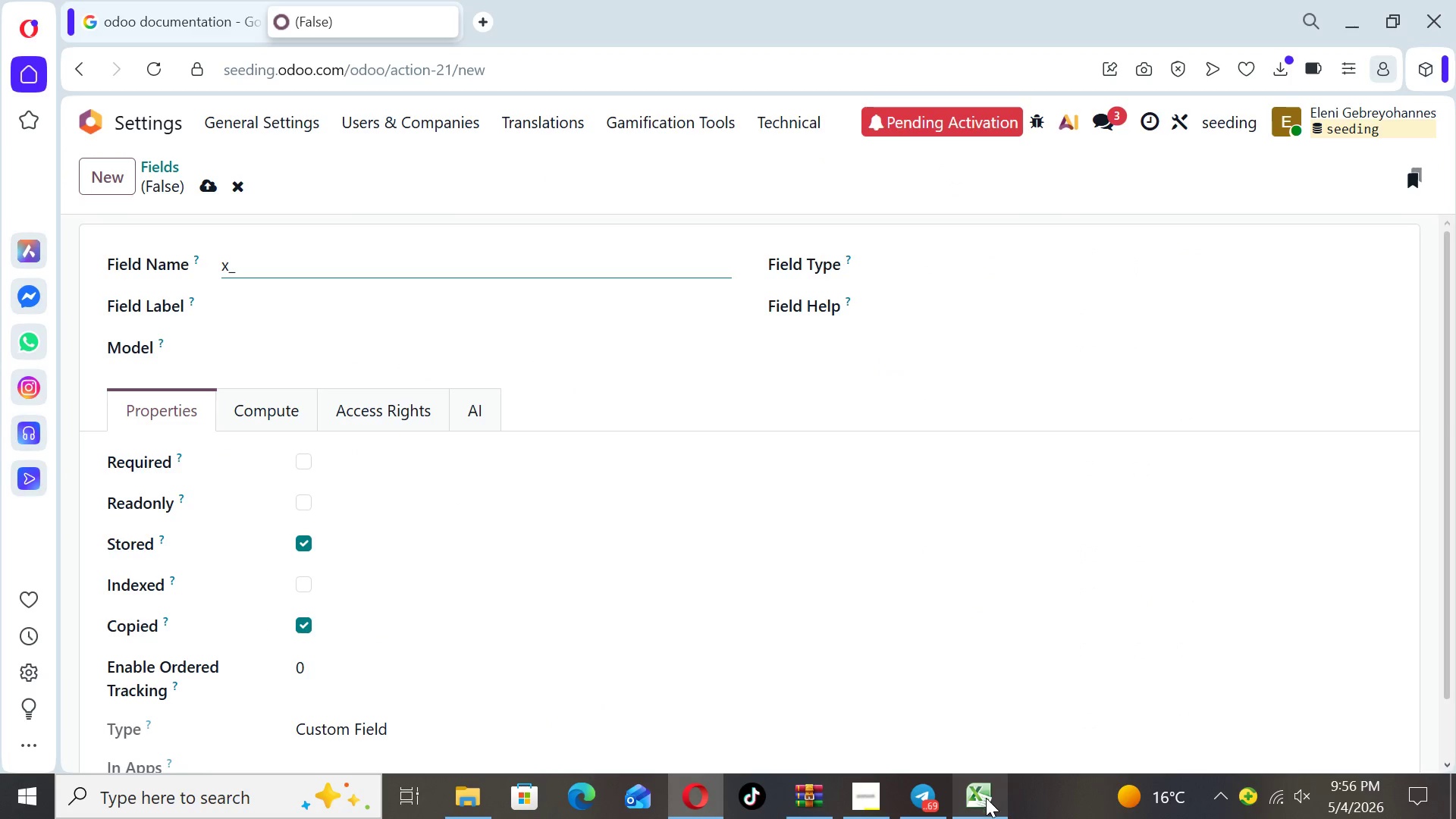 
left_click([981, 804])
 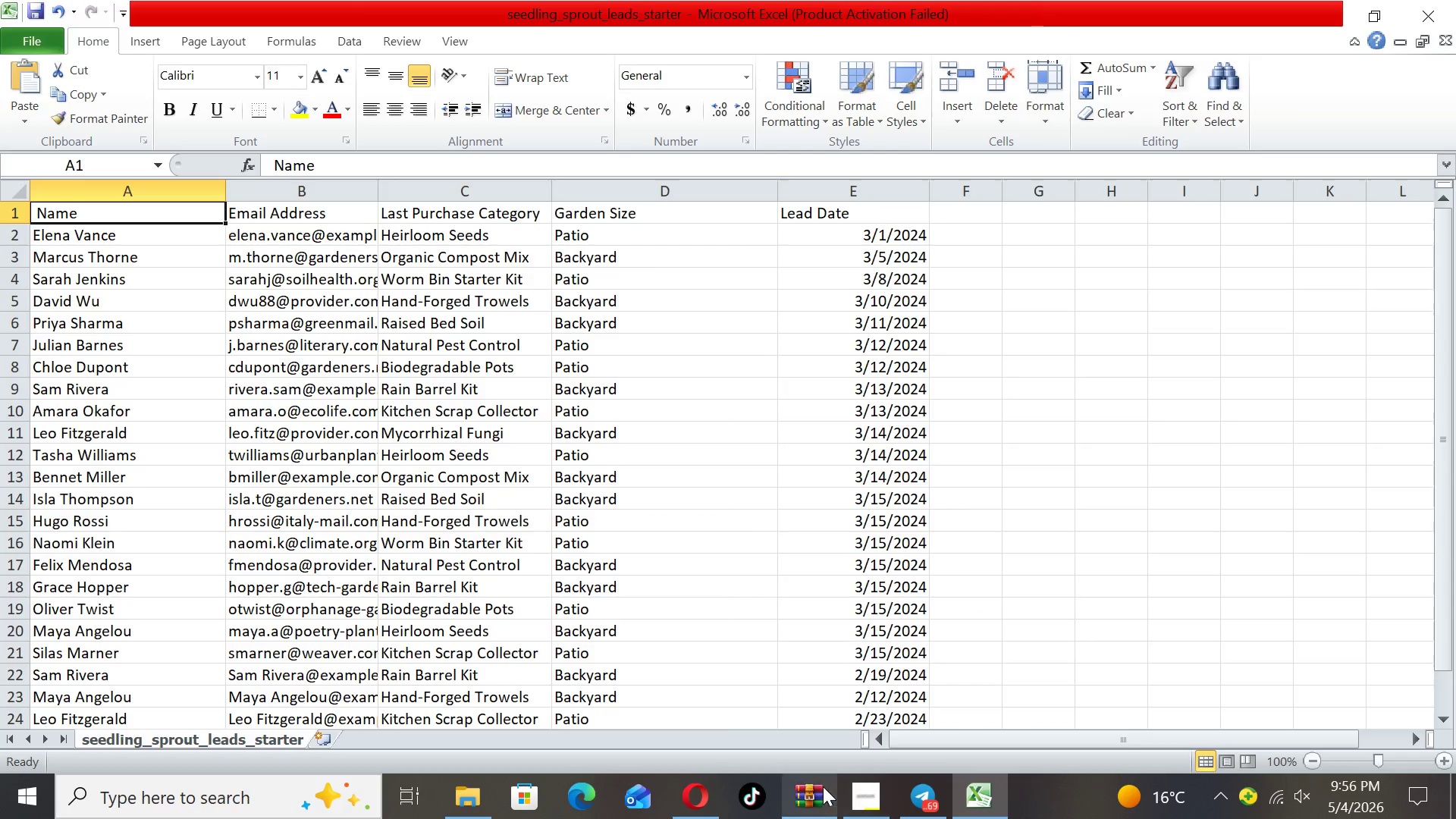 
left_click([687, 789])
 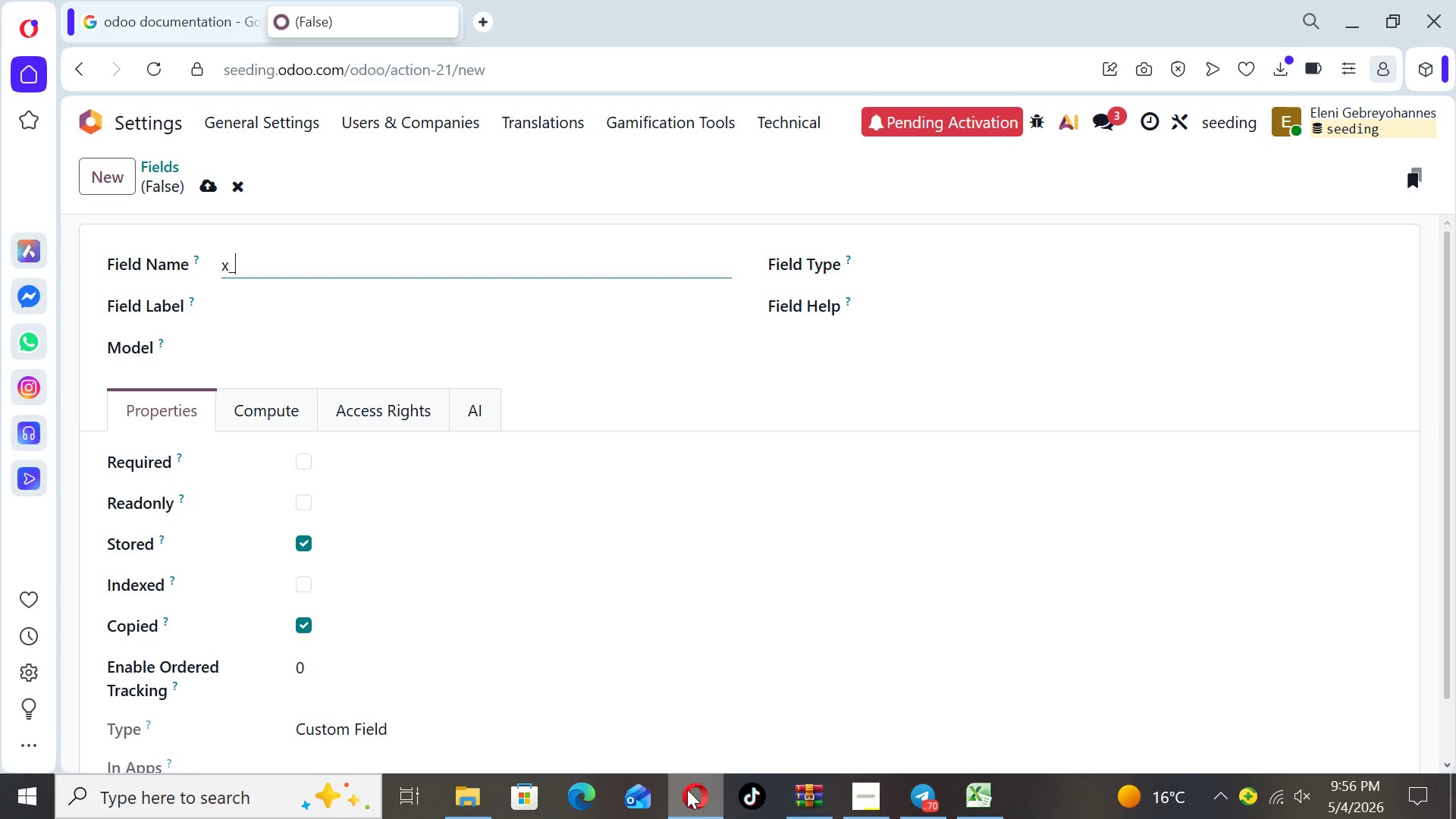 
type(last_purchse_category)
 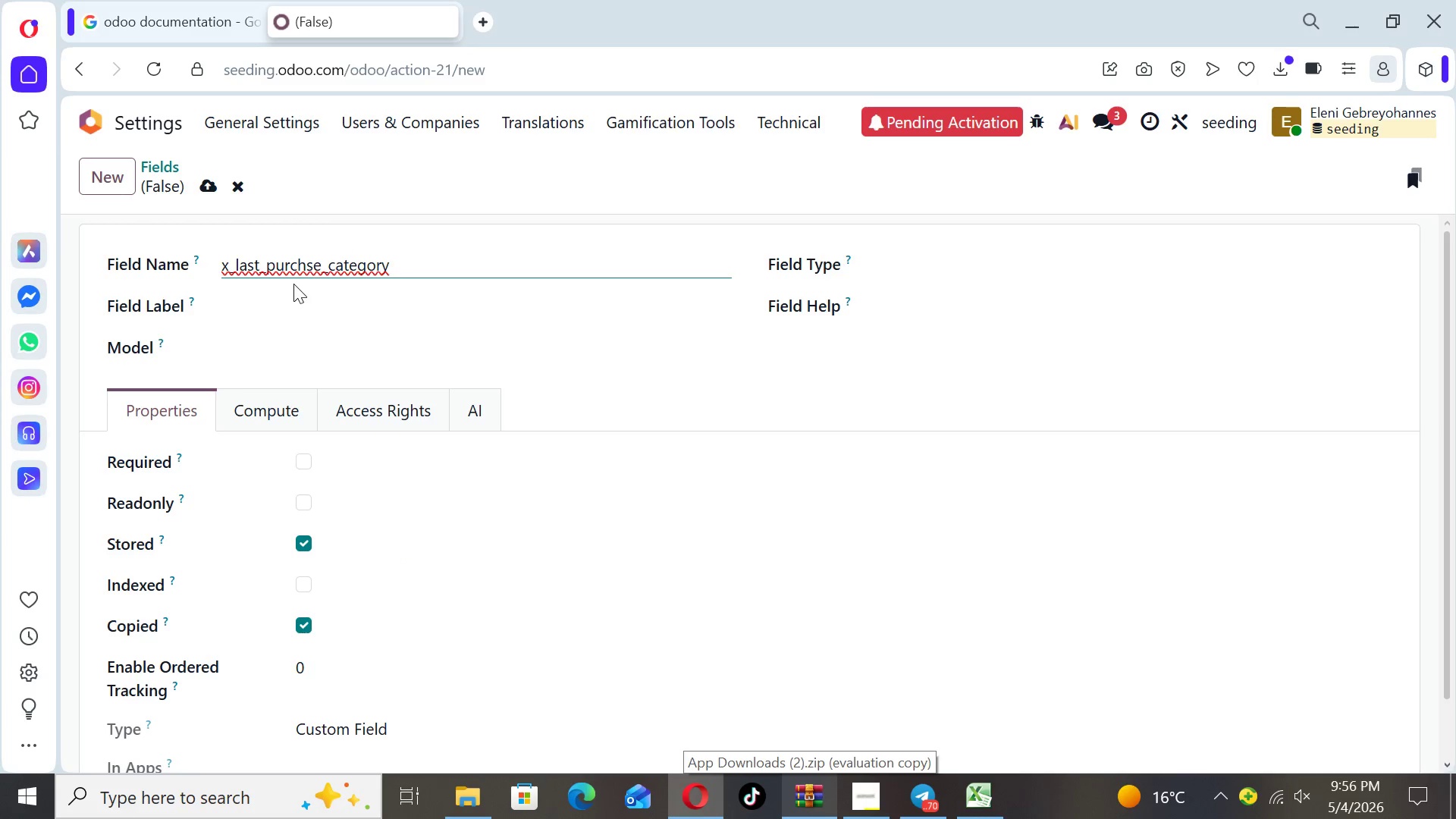 
left_click([292, 295])
 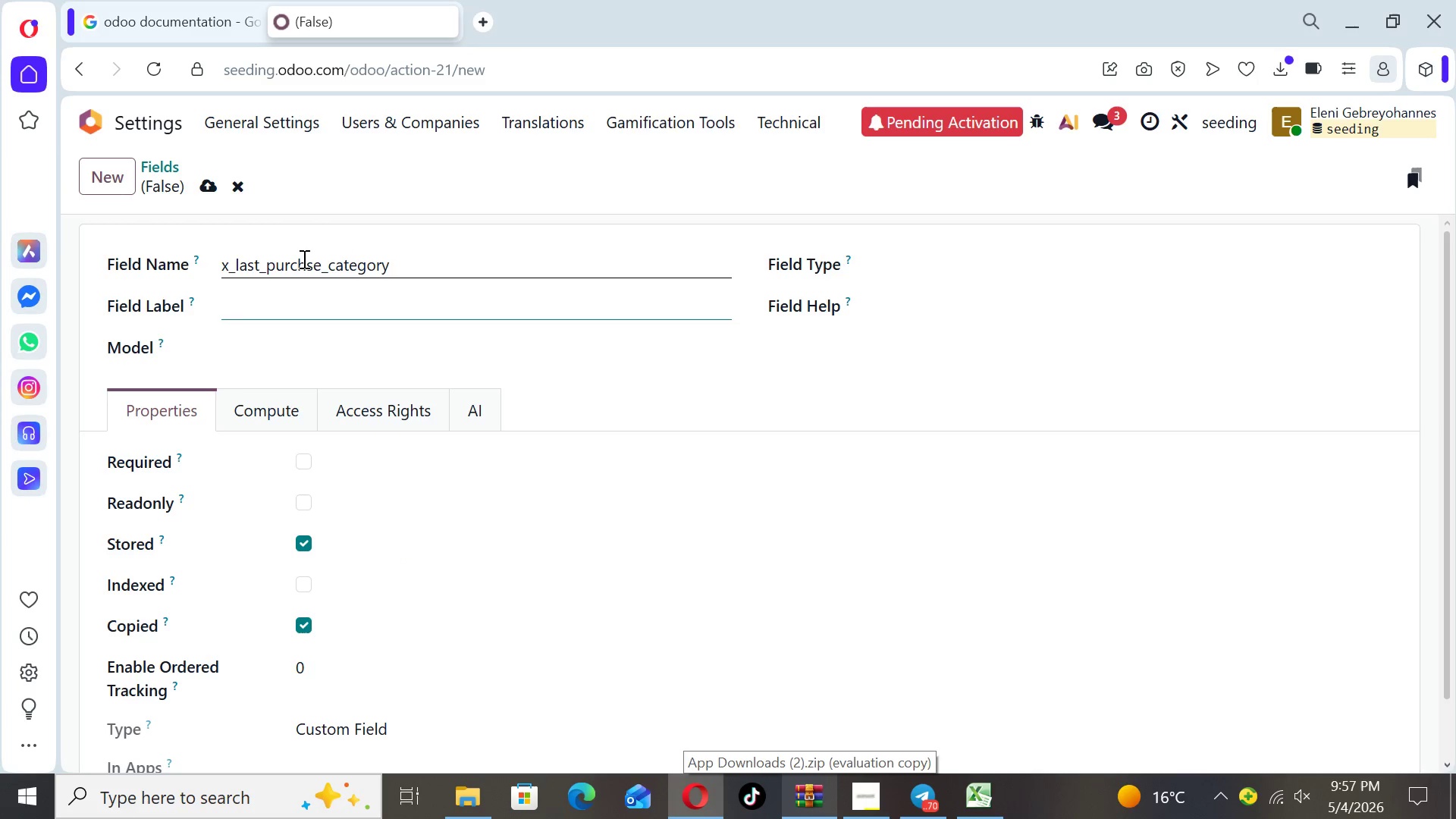 
left_click([304, 259])
 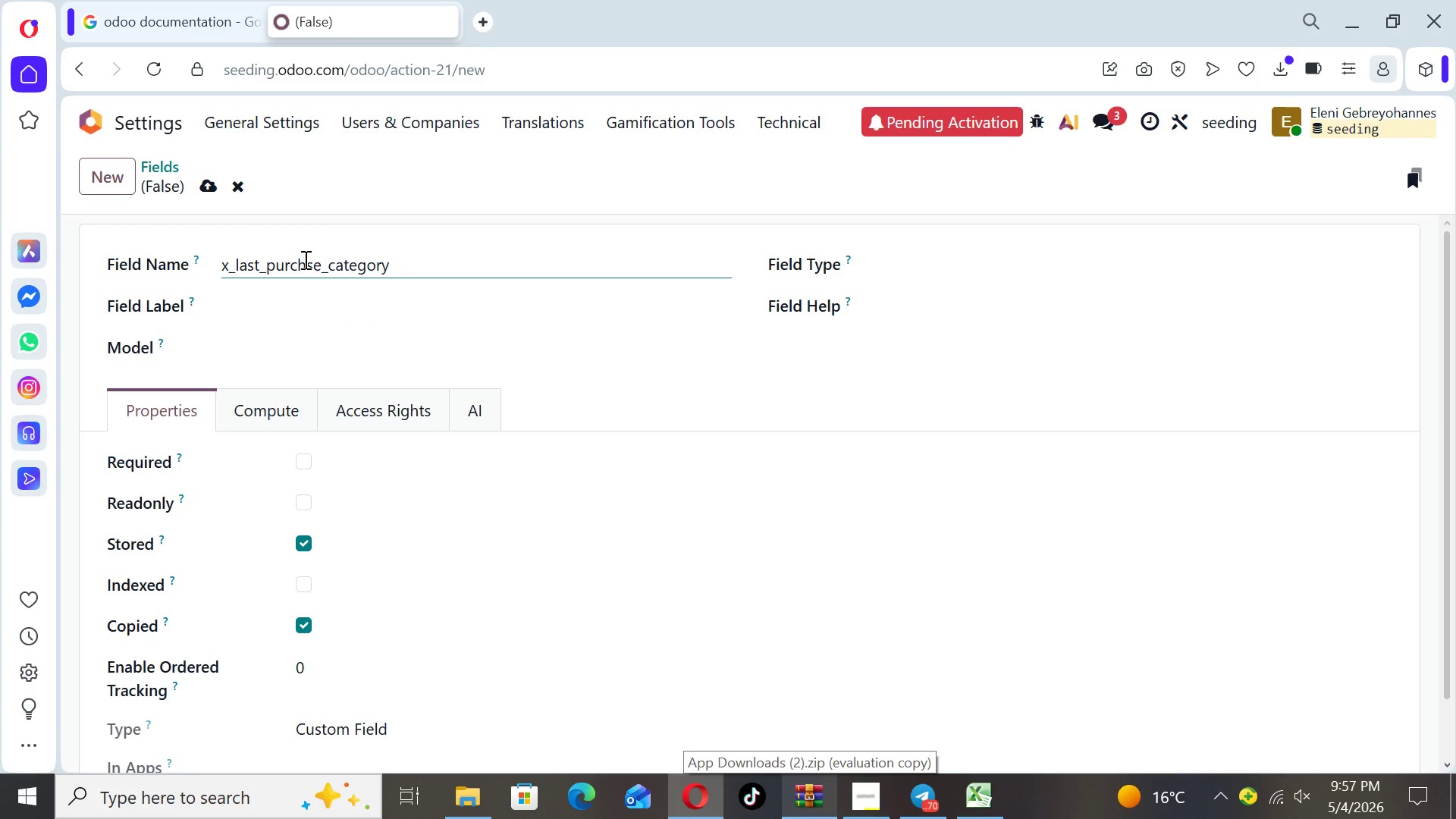 
key(A)
 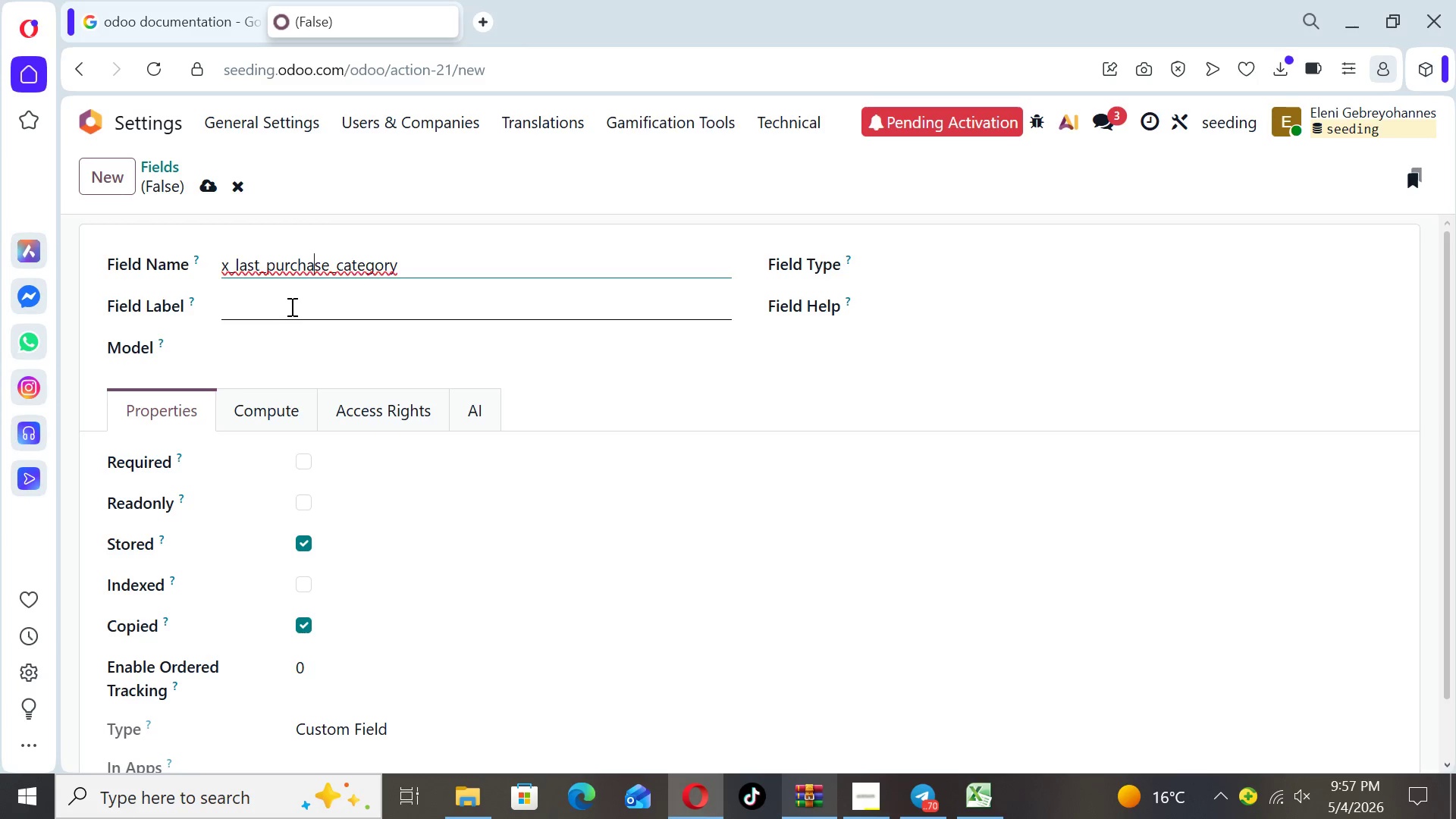 
left_click([288, 302])
 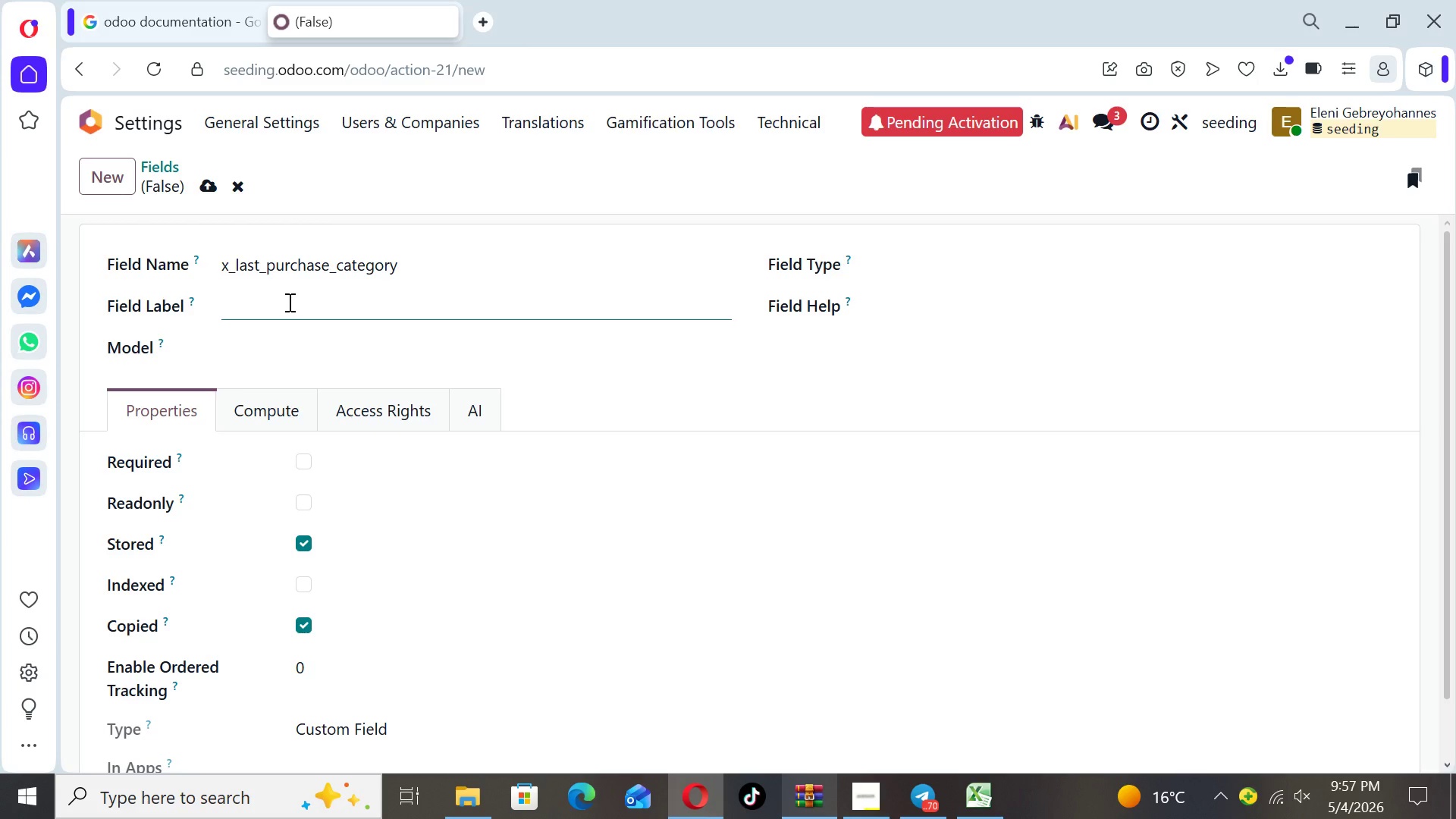 
type(Last Purchase Category)
 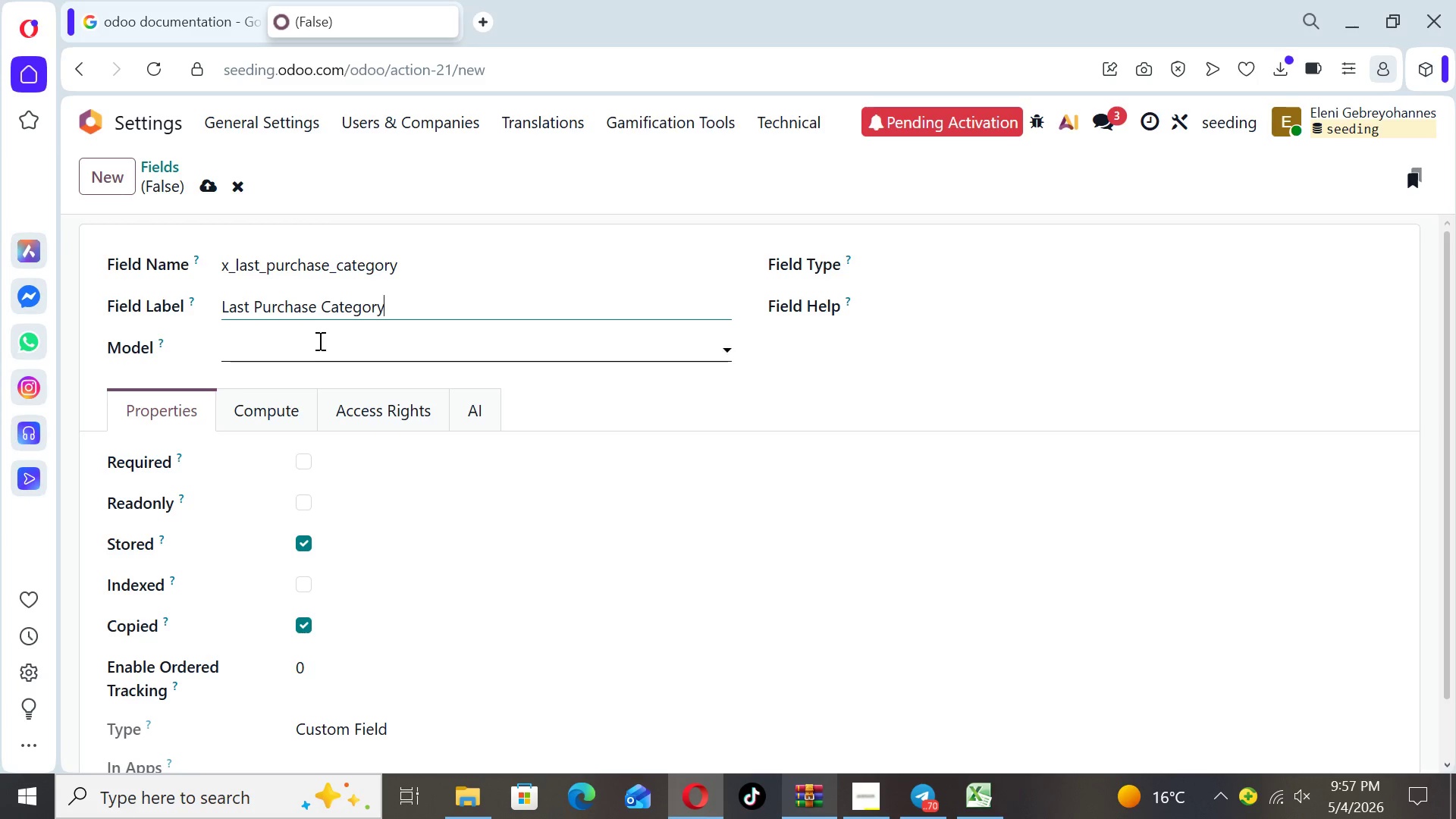 
left_click([320, 342])
 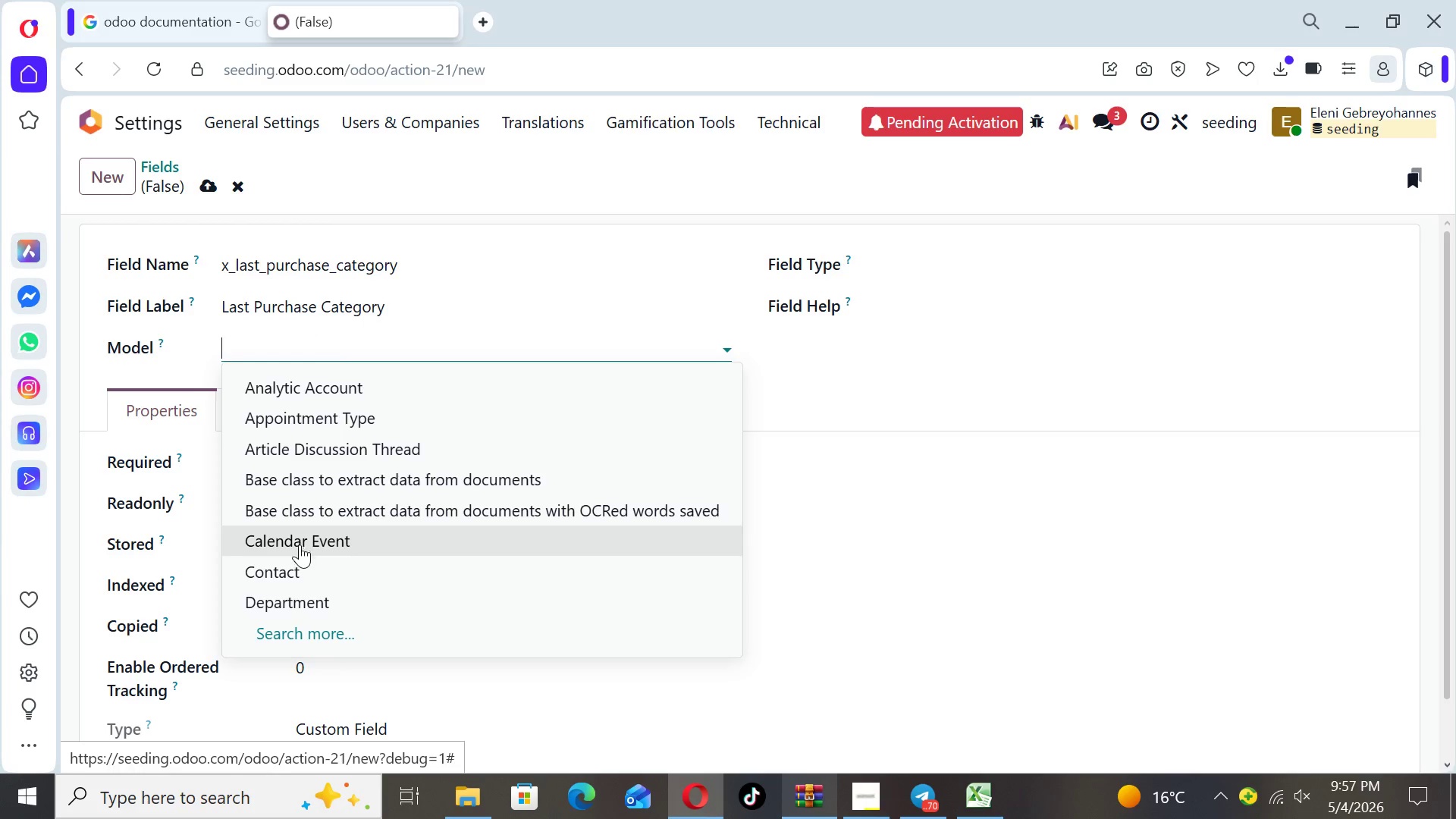 
left_click([297, 566])
 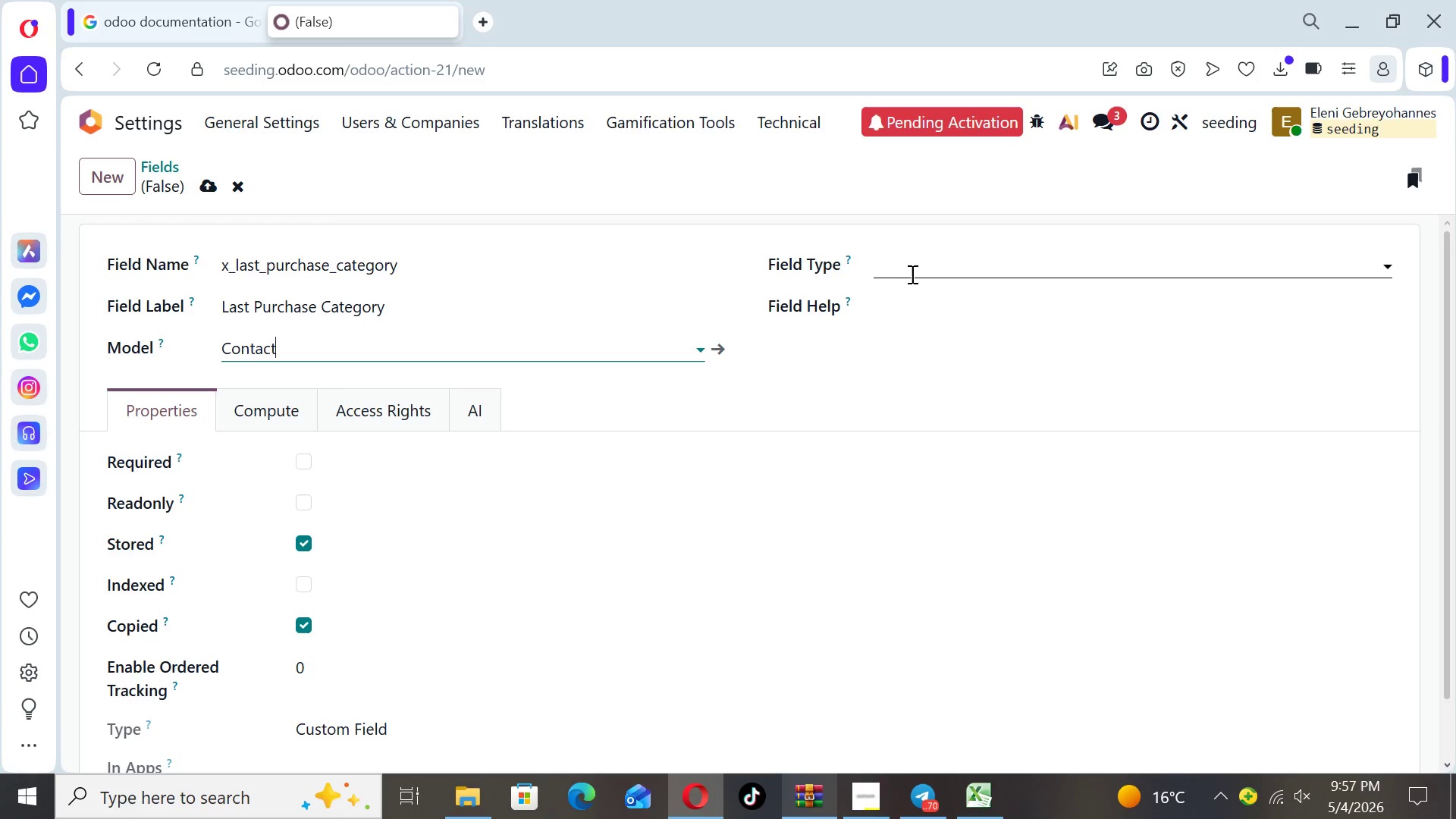 
left_click([915, 267])
 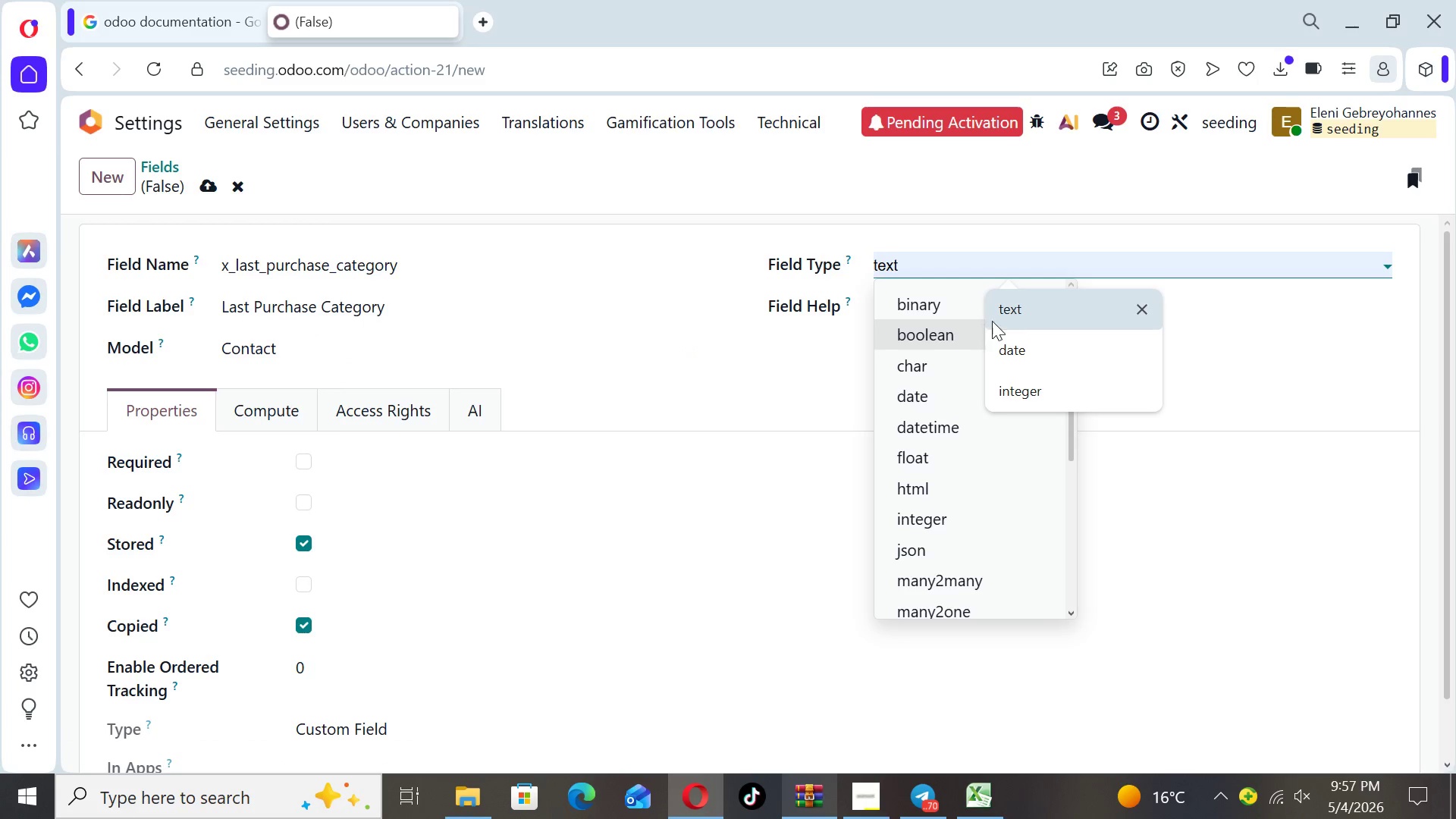 
left_click([1016, 314])
 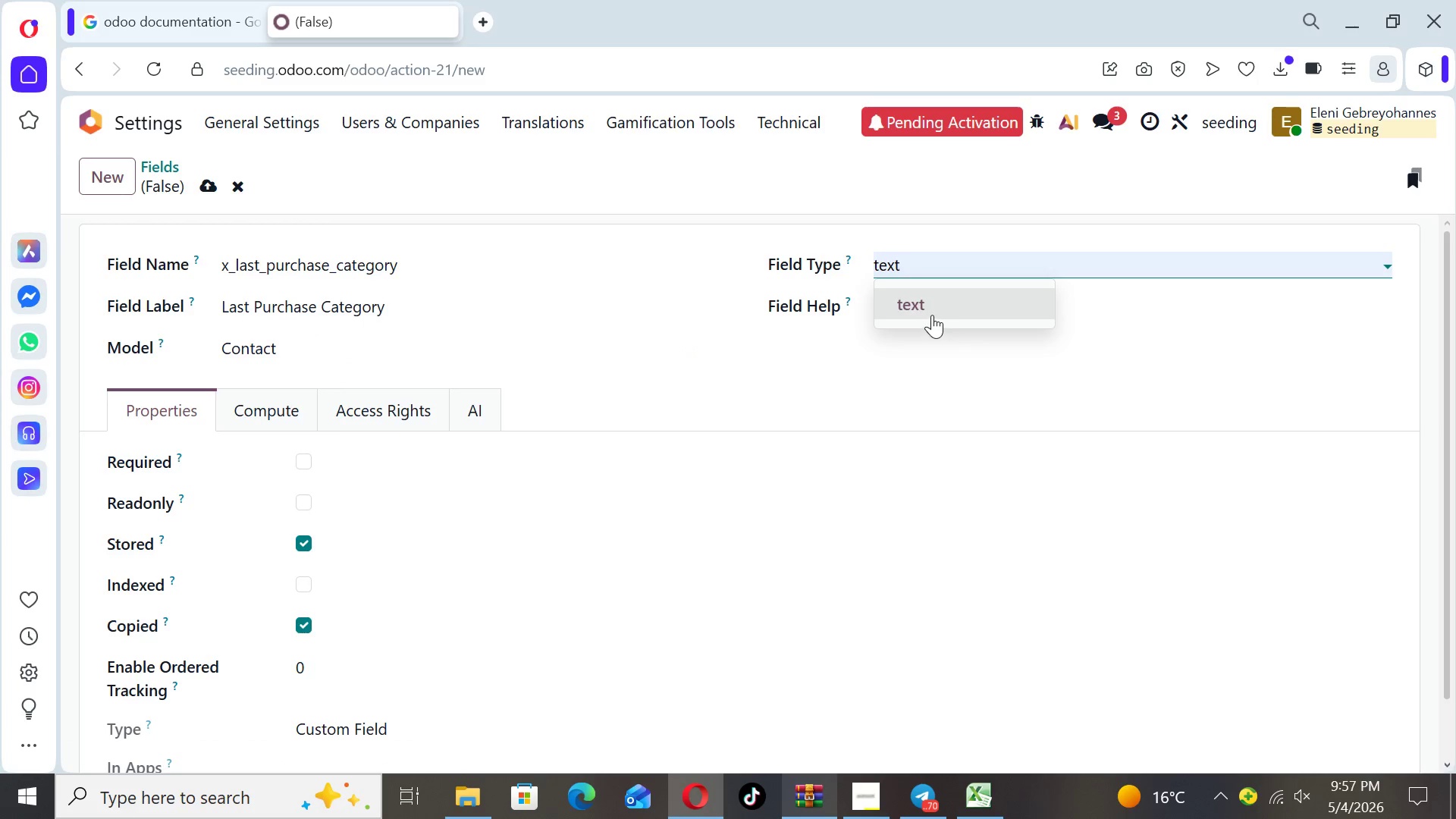 
left_click([931, 313])
 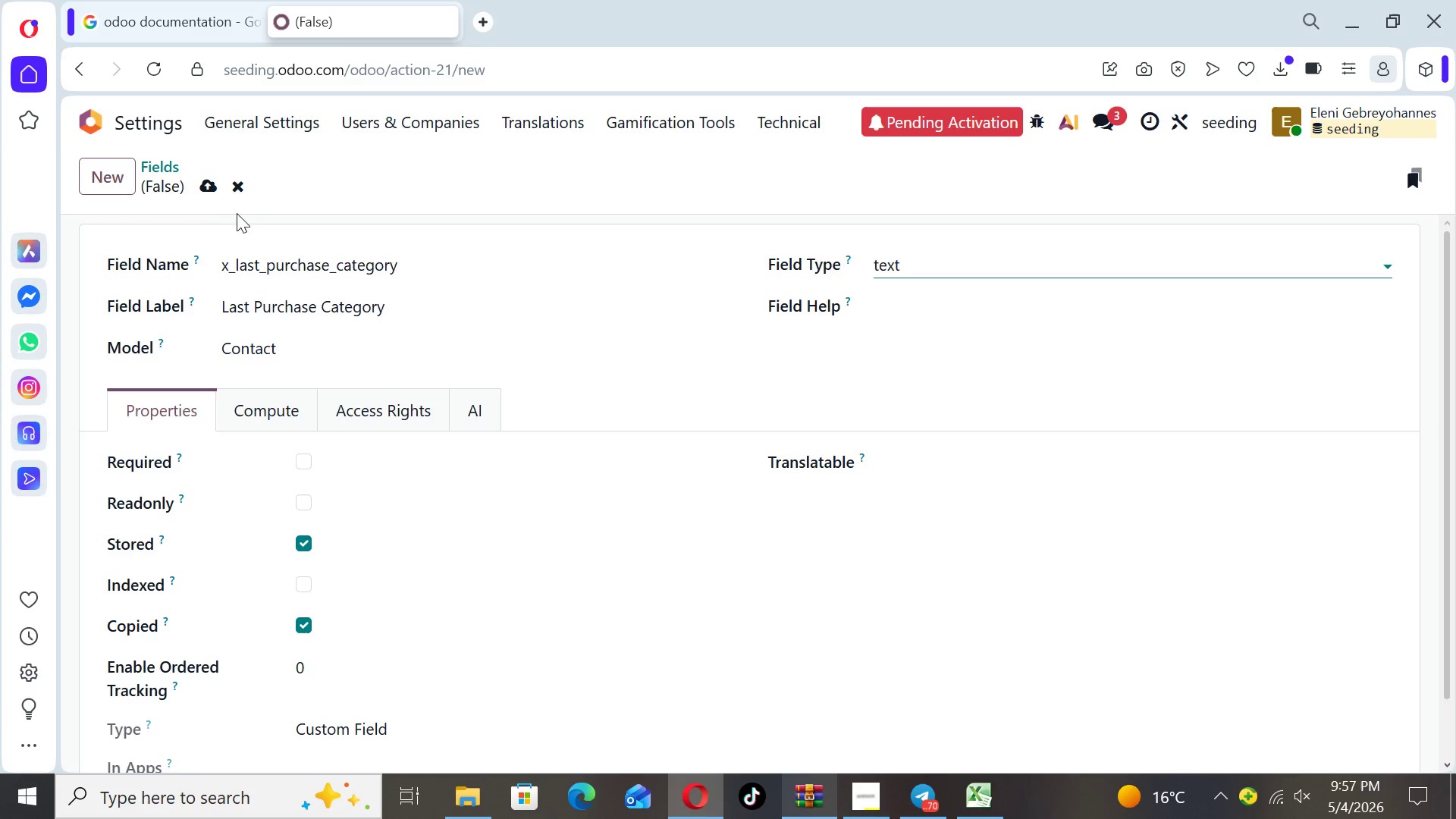 
left_click([205, 183])
 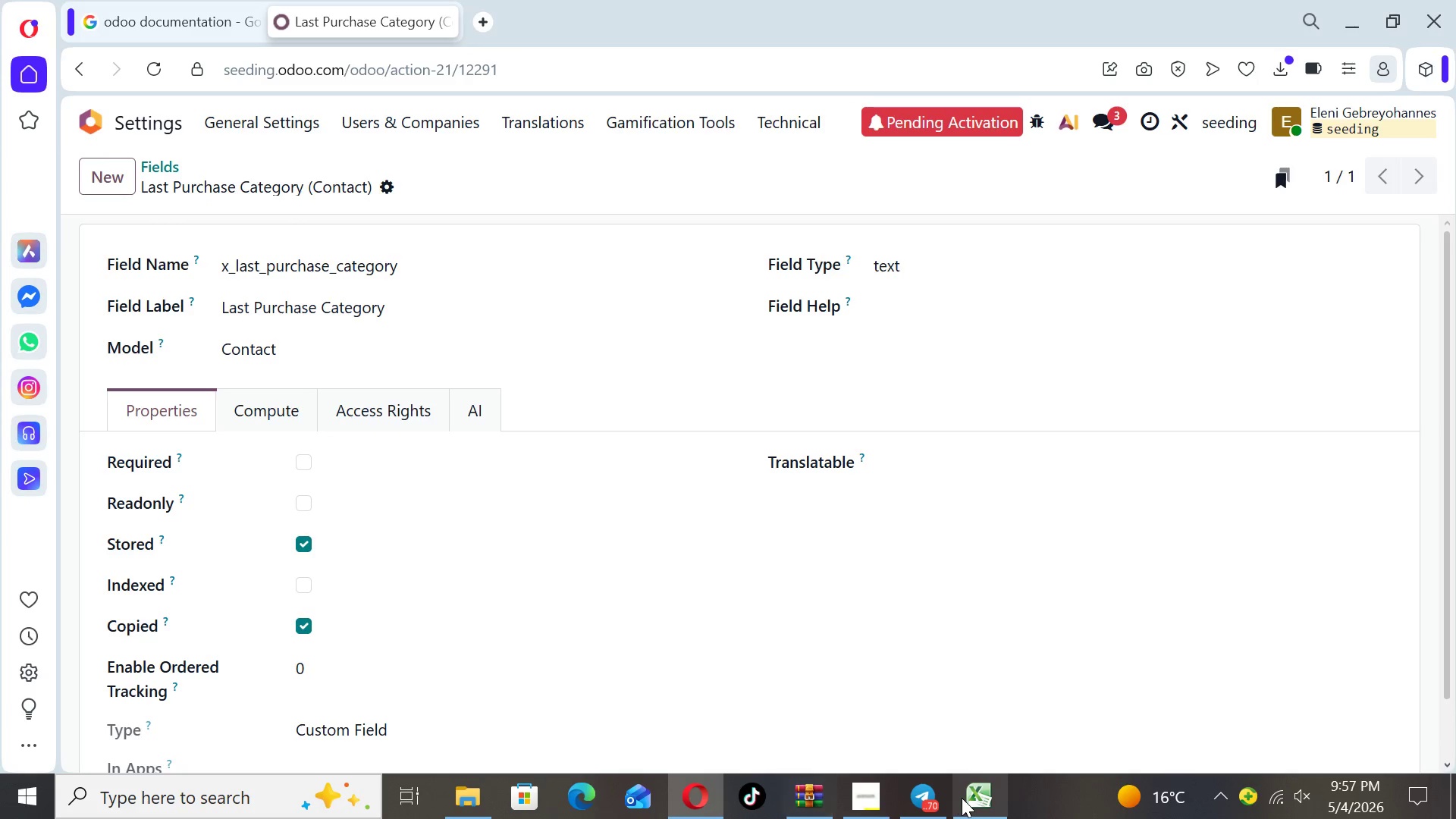 
left_click([969, 799])
 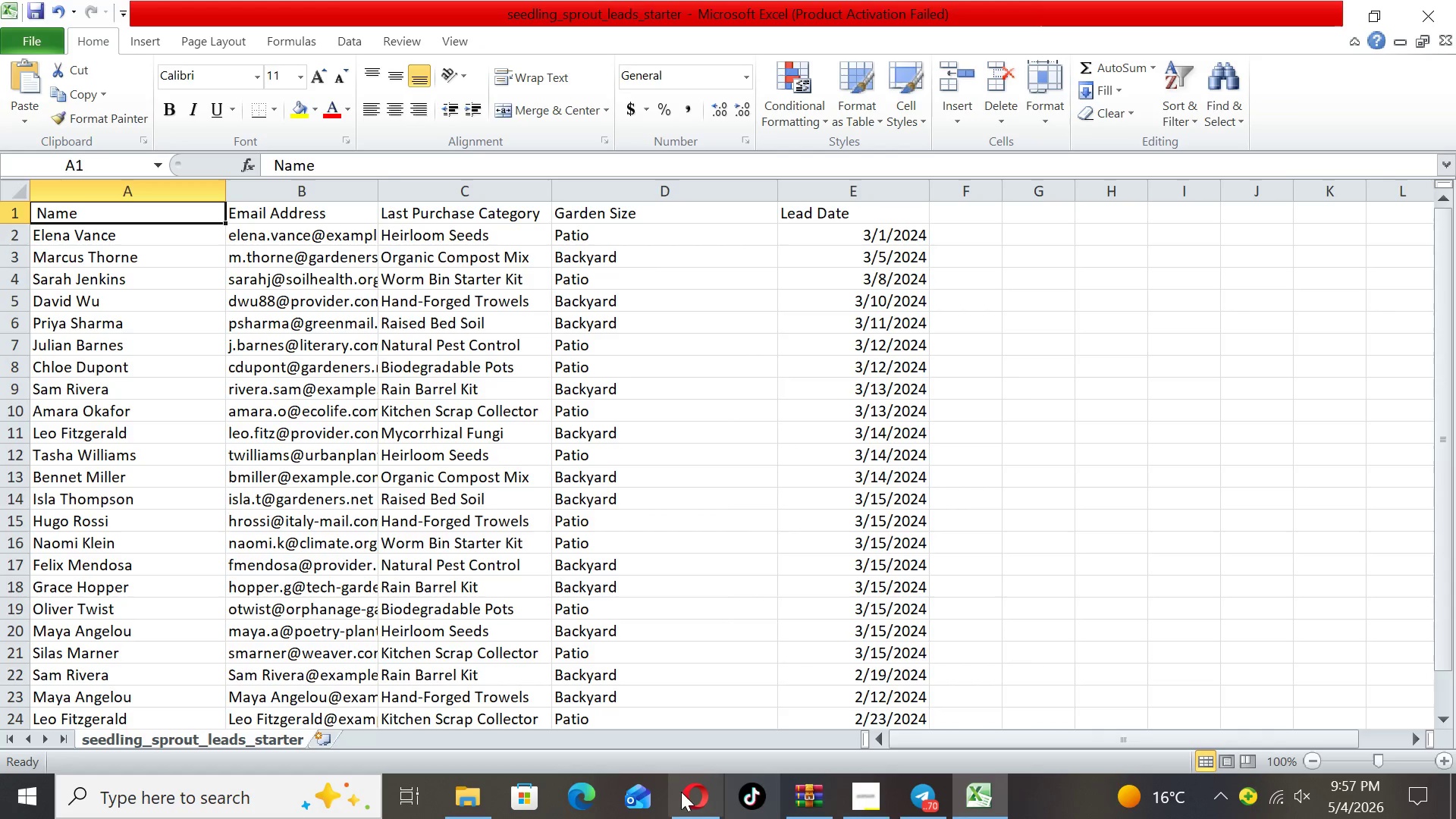 
left_click([692, 796])
 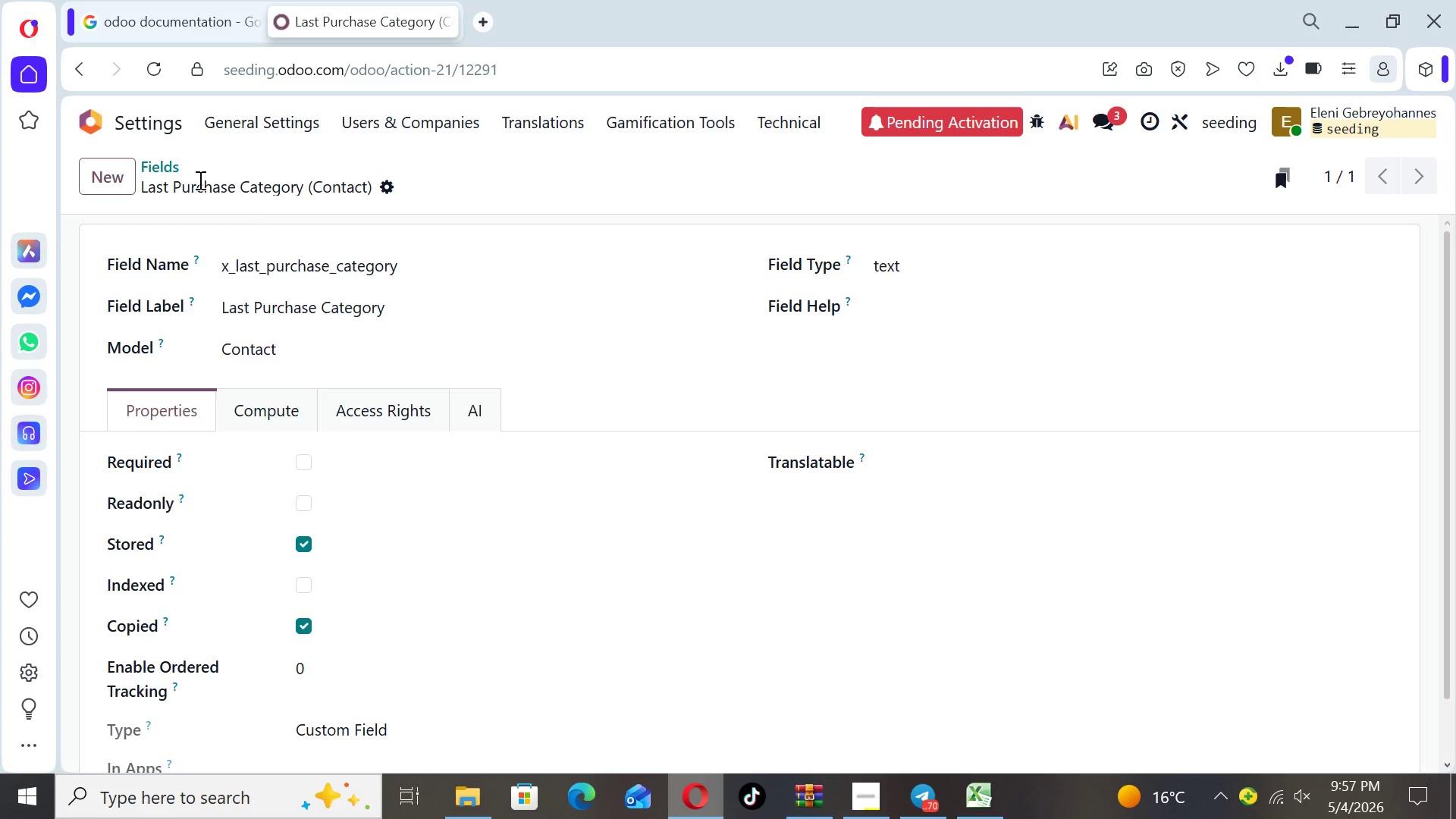 
left_click([113, 182])
 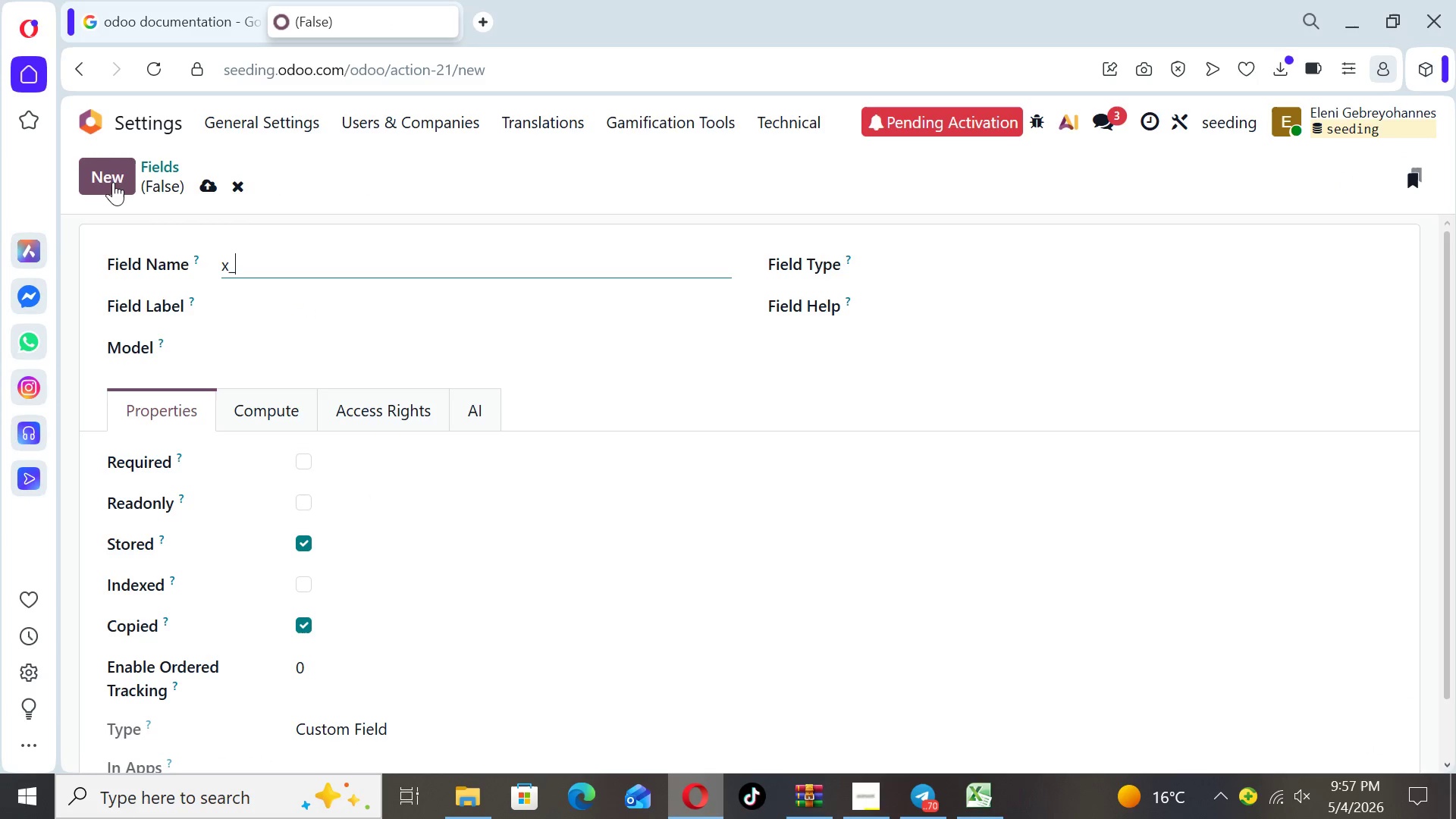 
type(garden_size)
 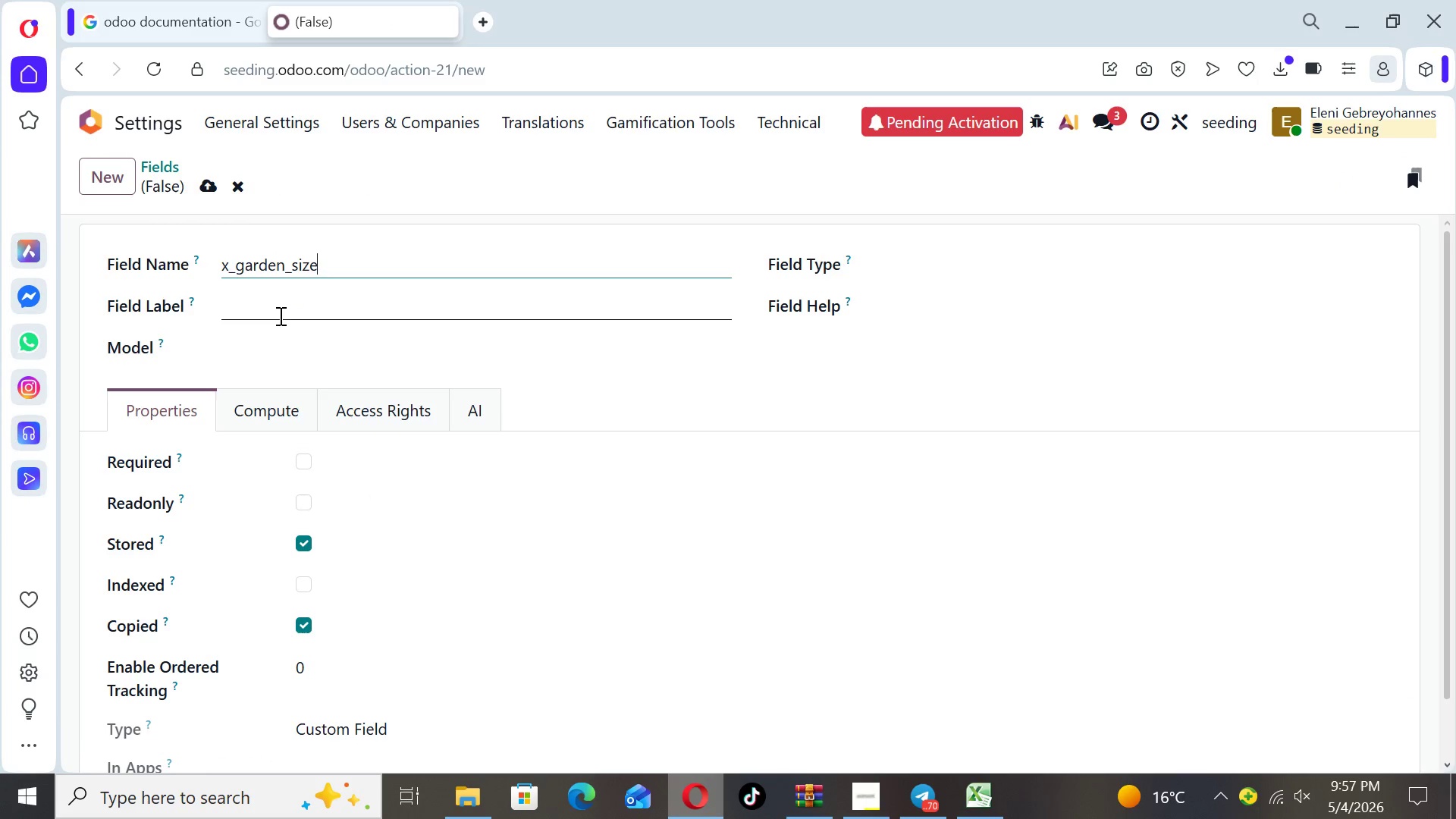 
left_click([279, 308])
 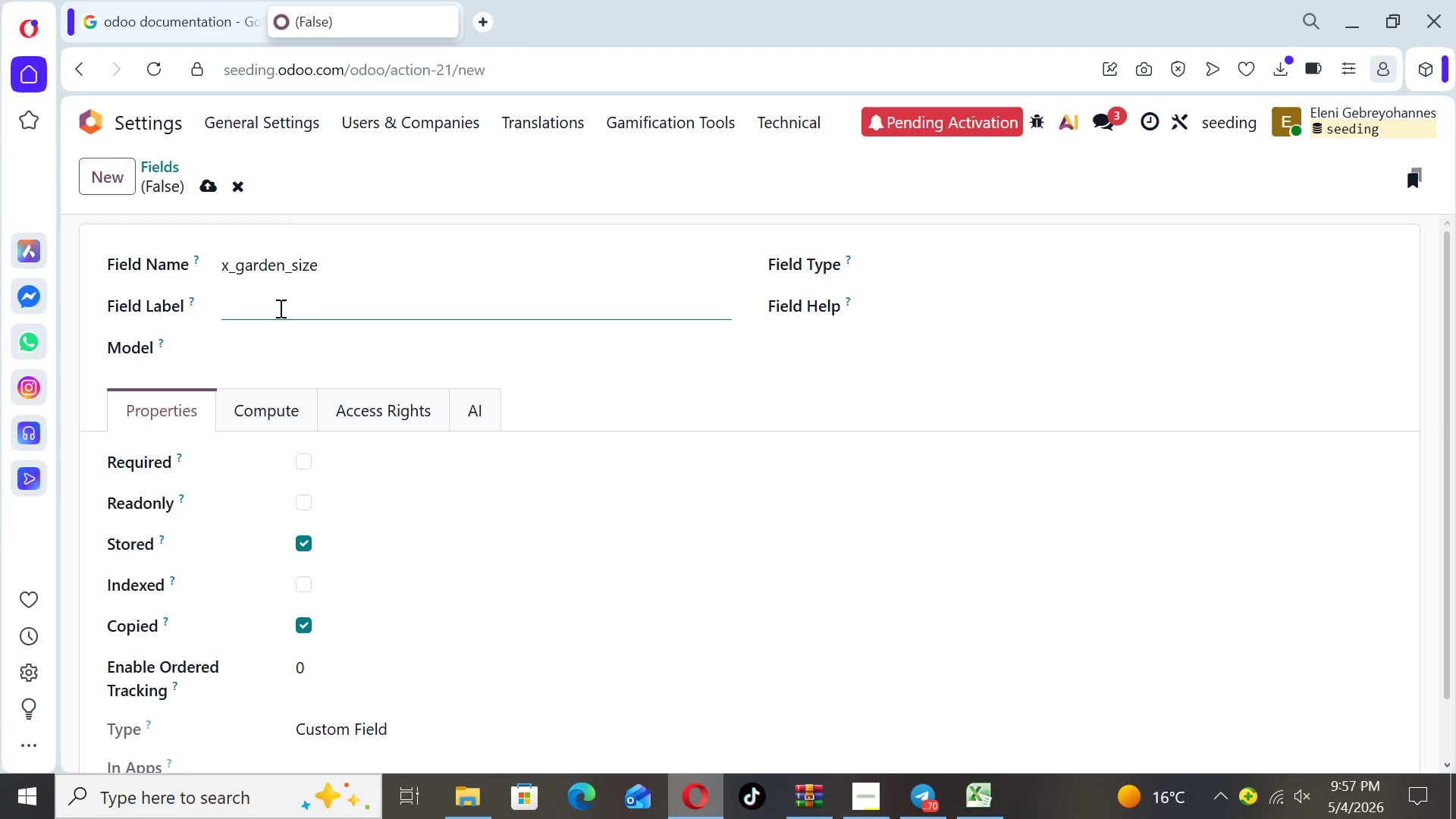 
type(Garden Size)
 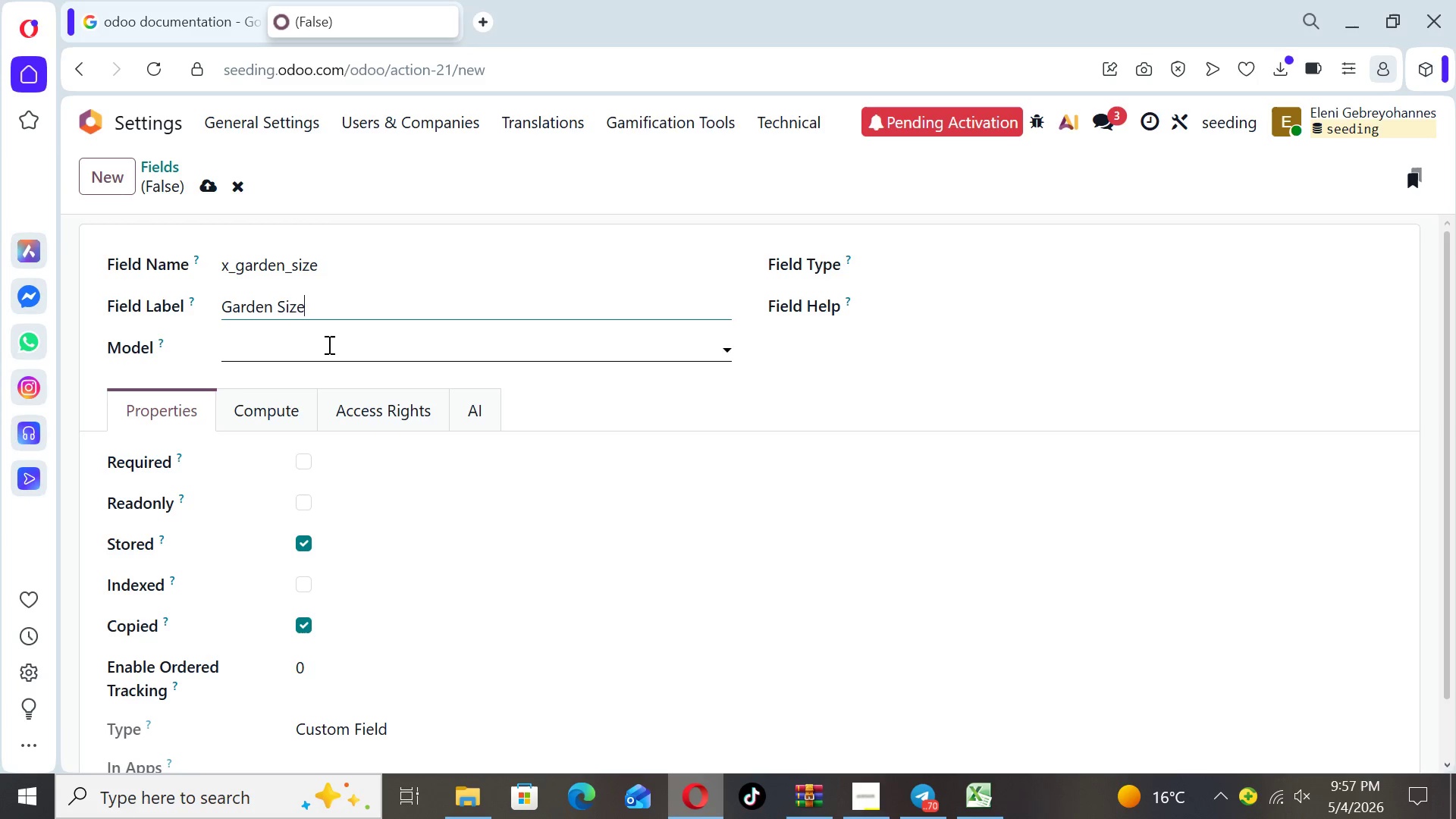 
left_click([328, 344])
 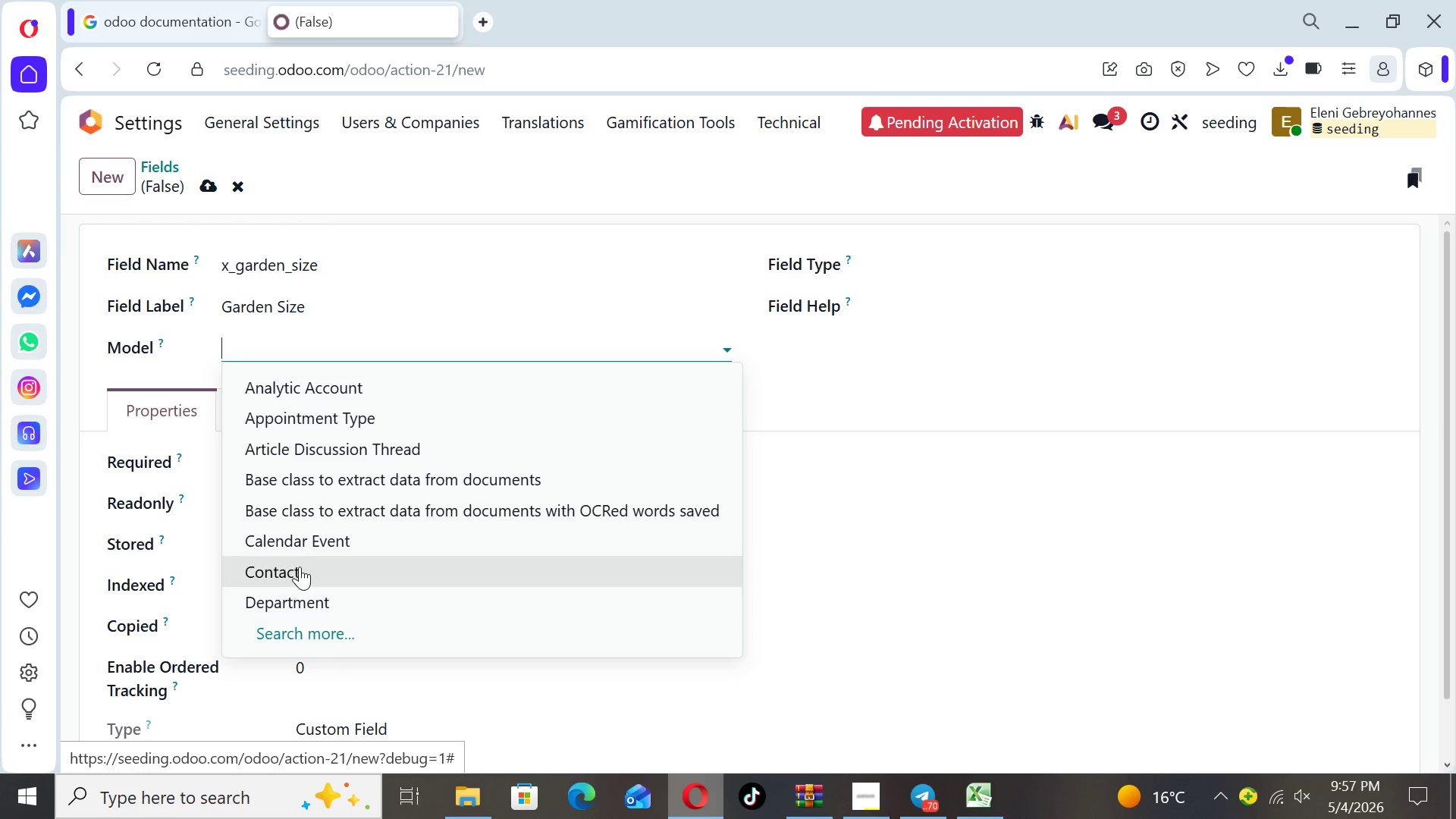 
left_click([300, 566])
 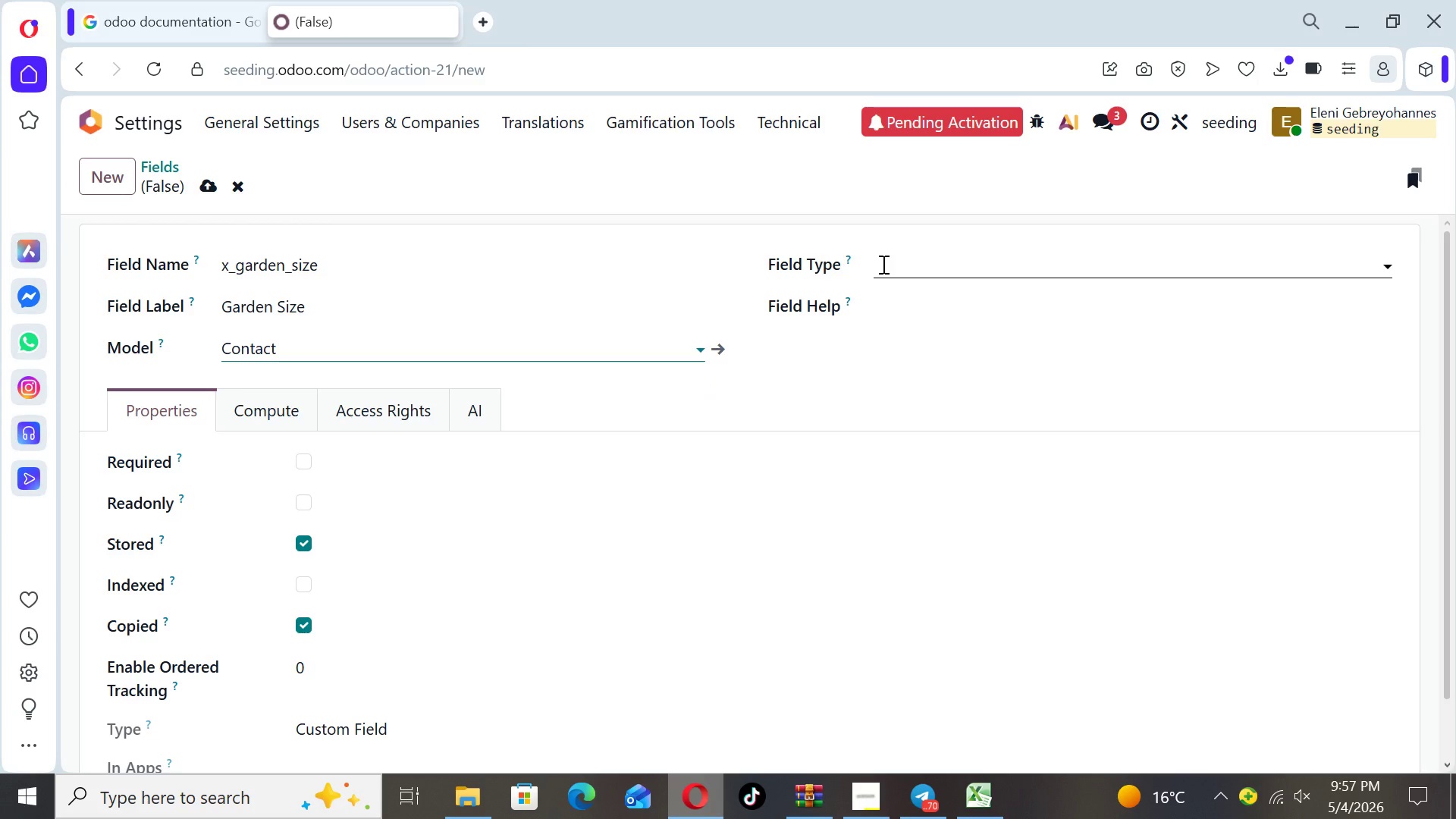 
wait(8.62)
 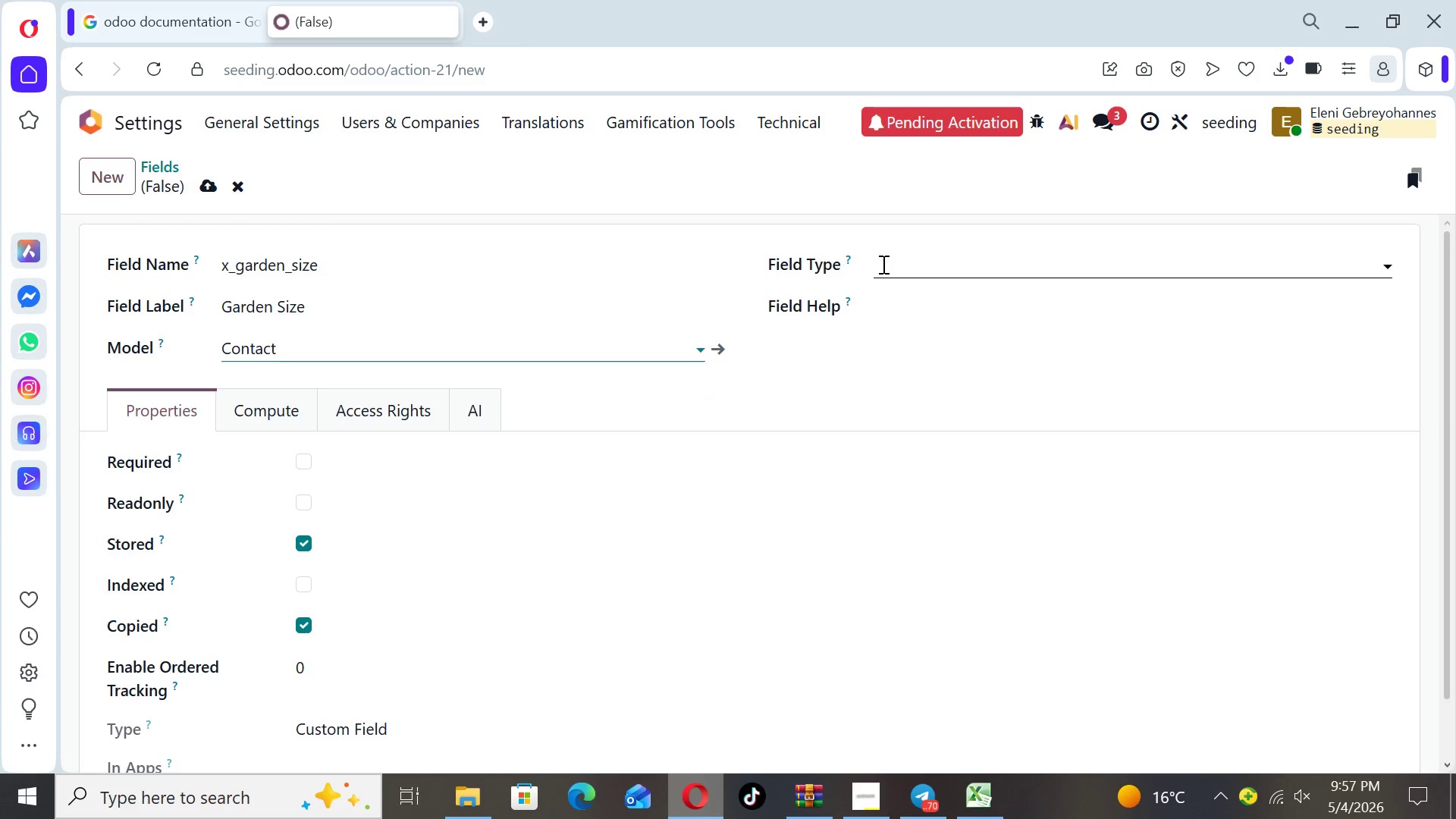 
left_click([975, 792])
 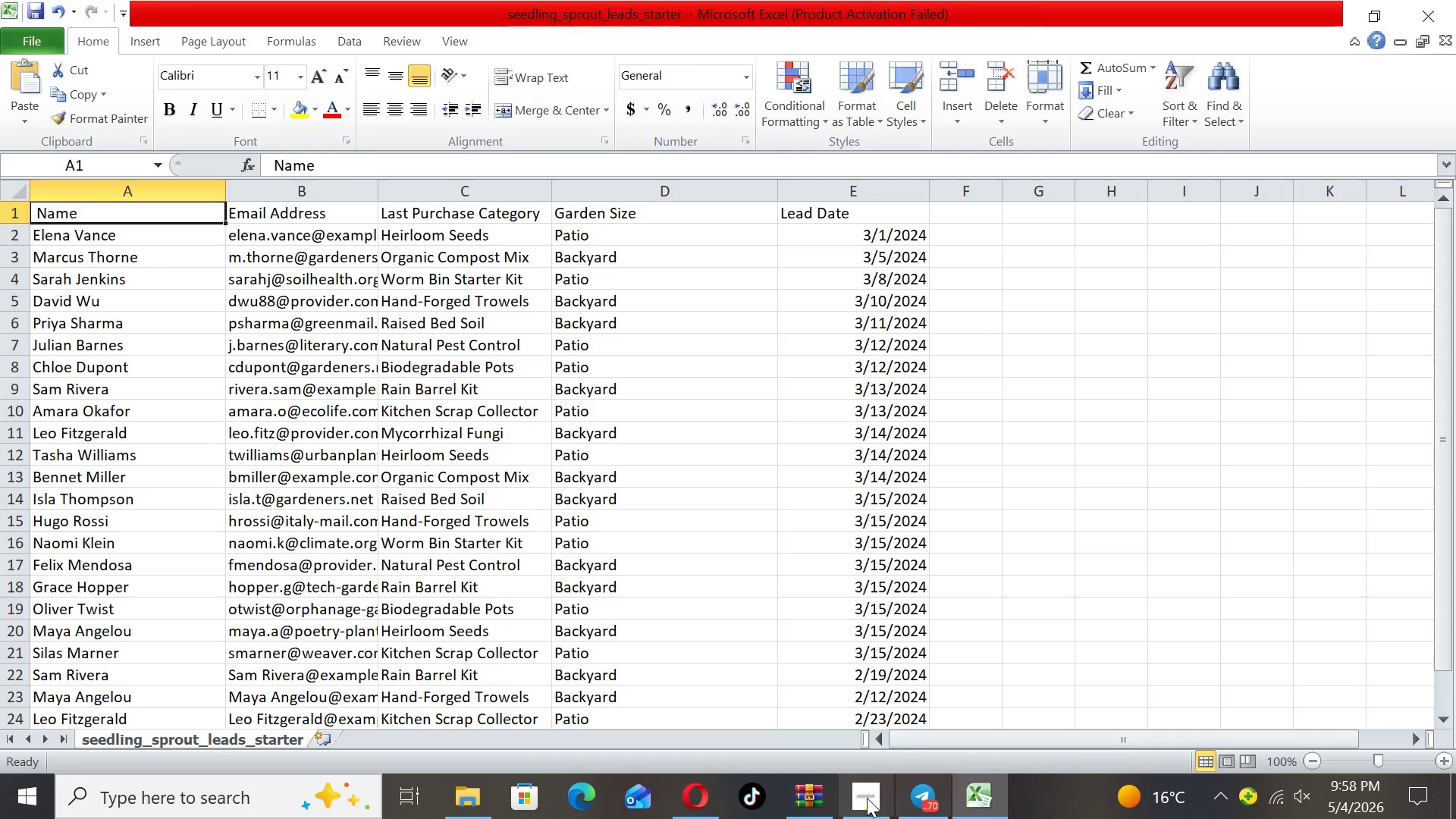 
wait(5.24)
 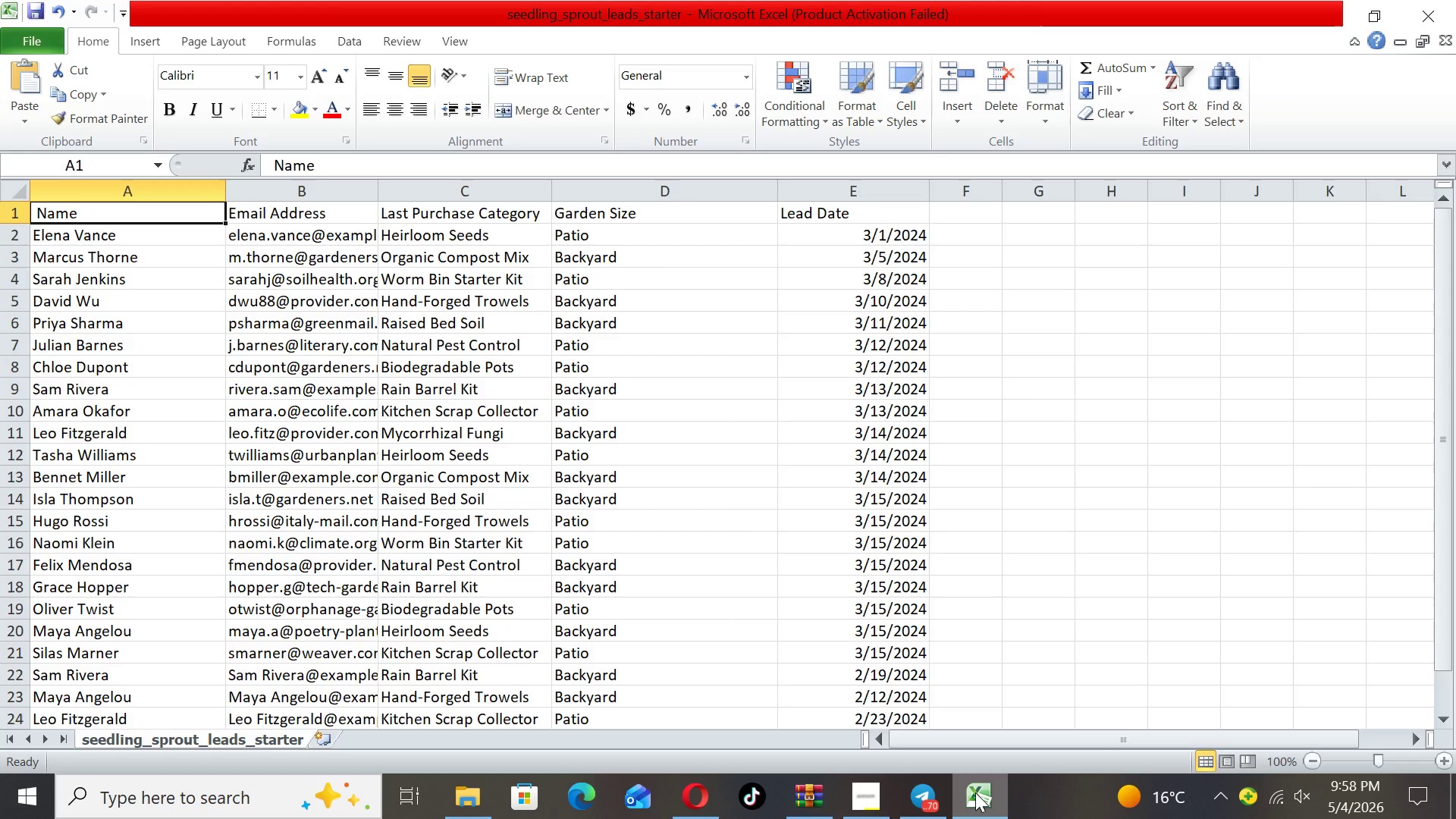 
left_click([689, 796])
 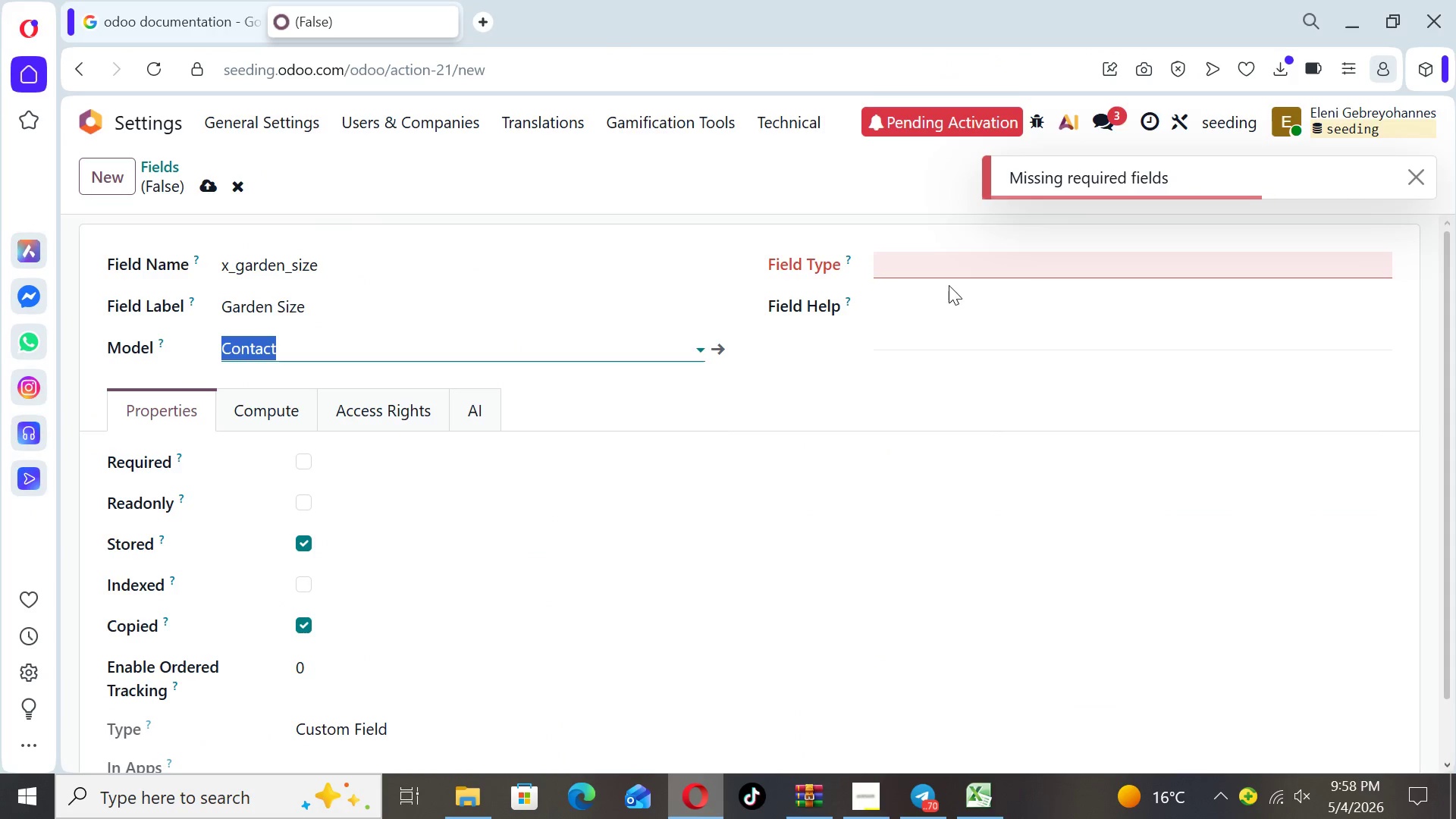 
left_click([949, 268])
 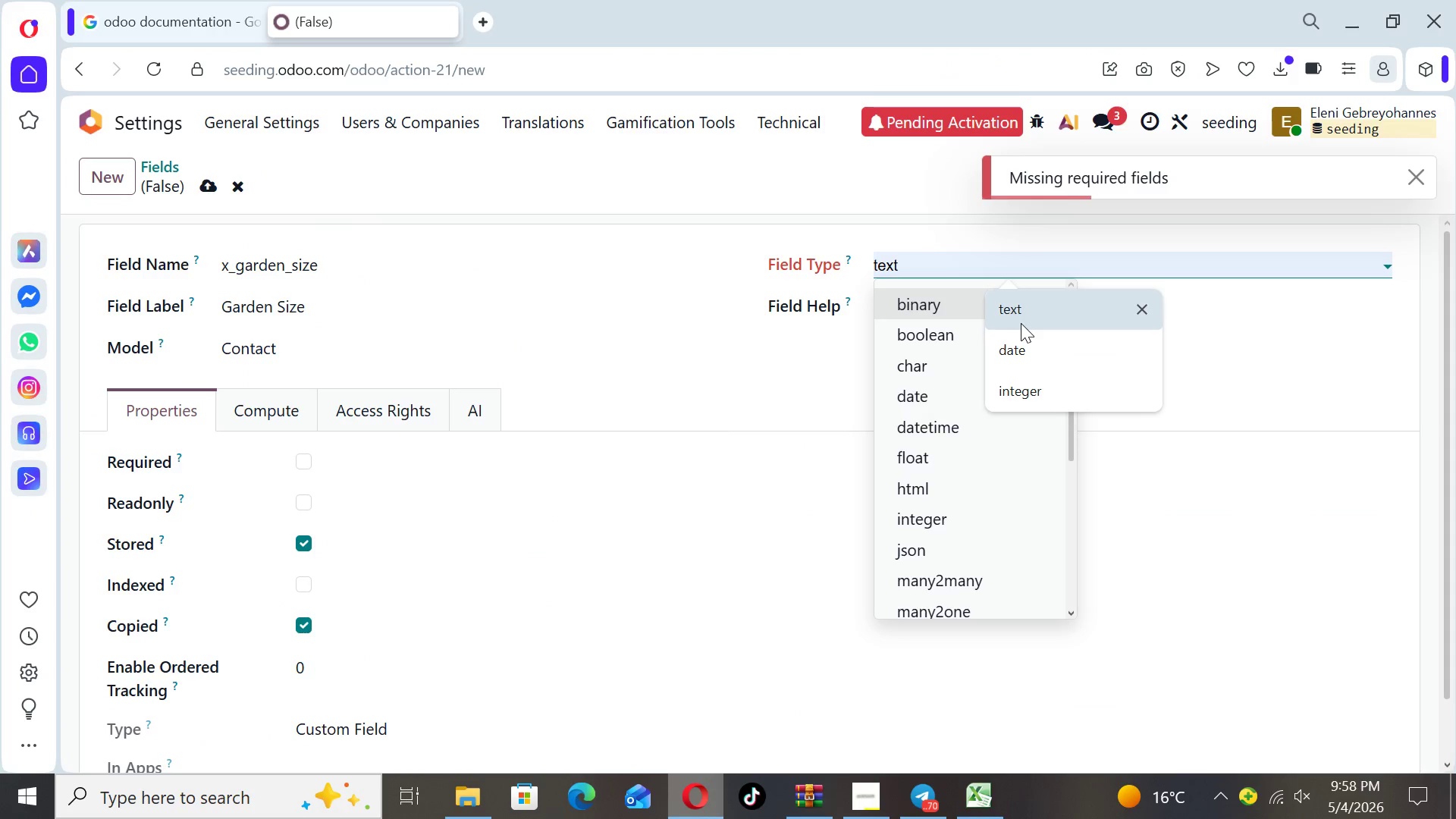 
left_click([1021, 323])
 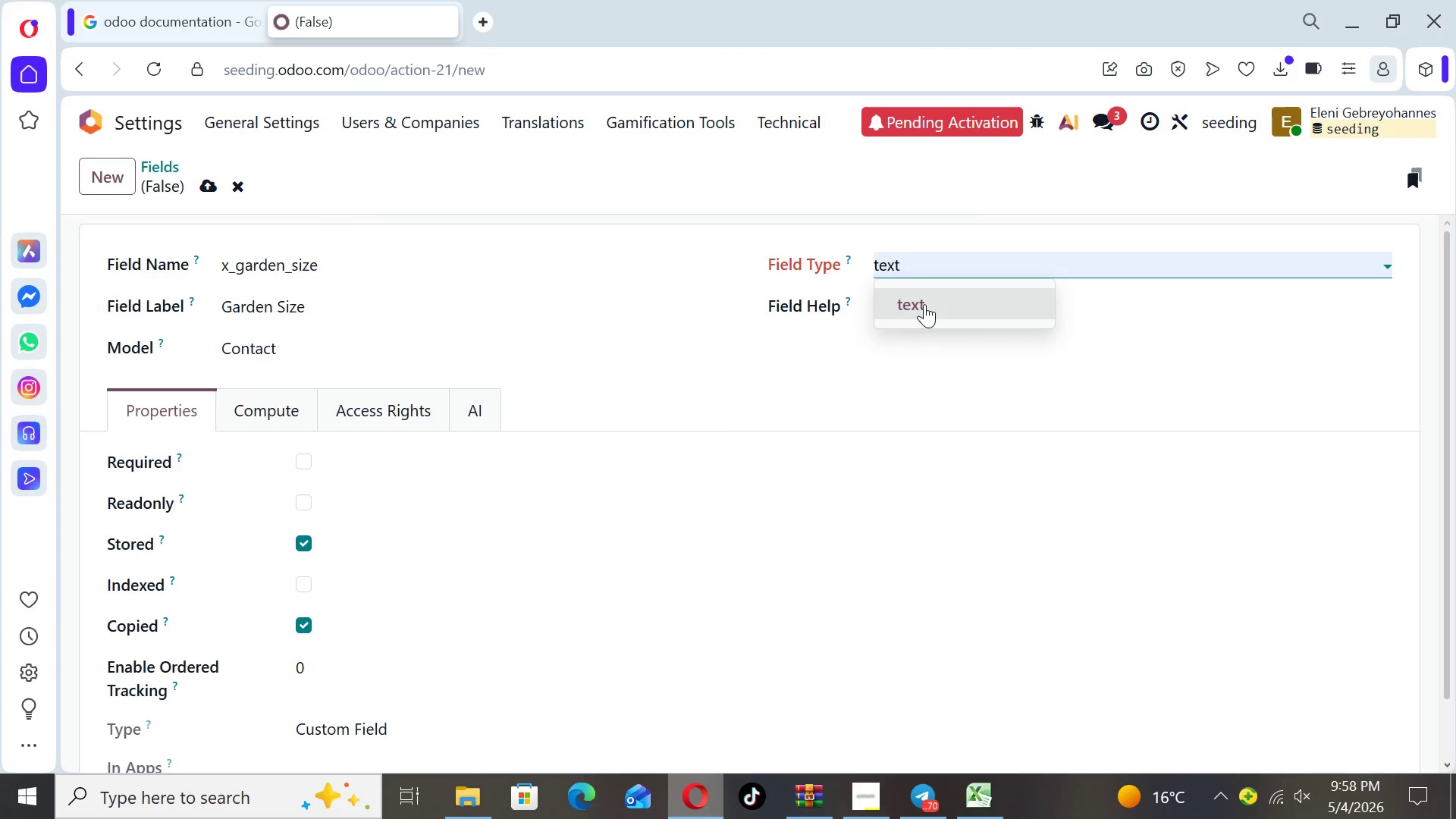 
left_click([924, 304])
 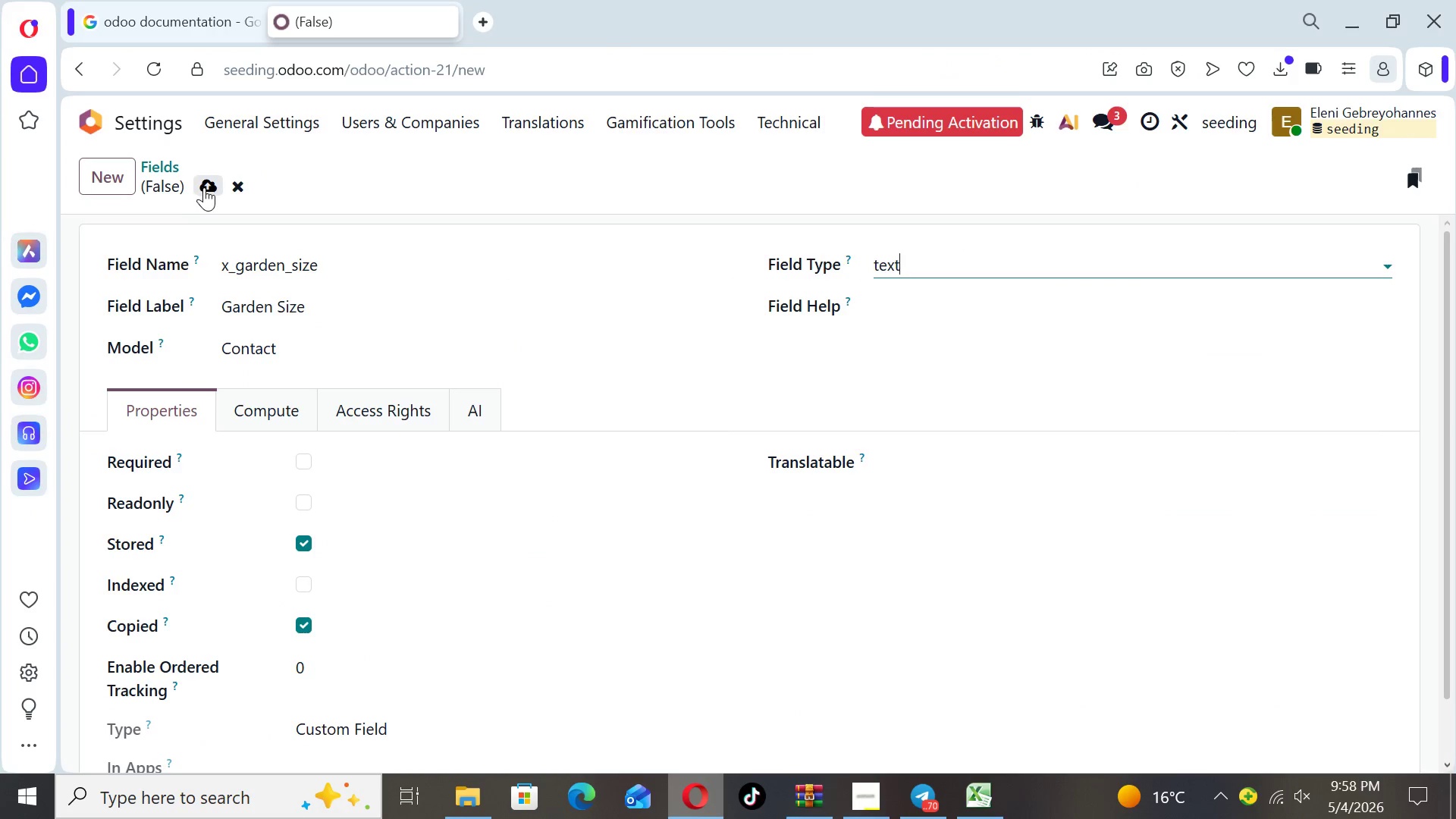 
left_click([206, 187])
 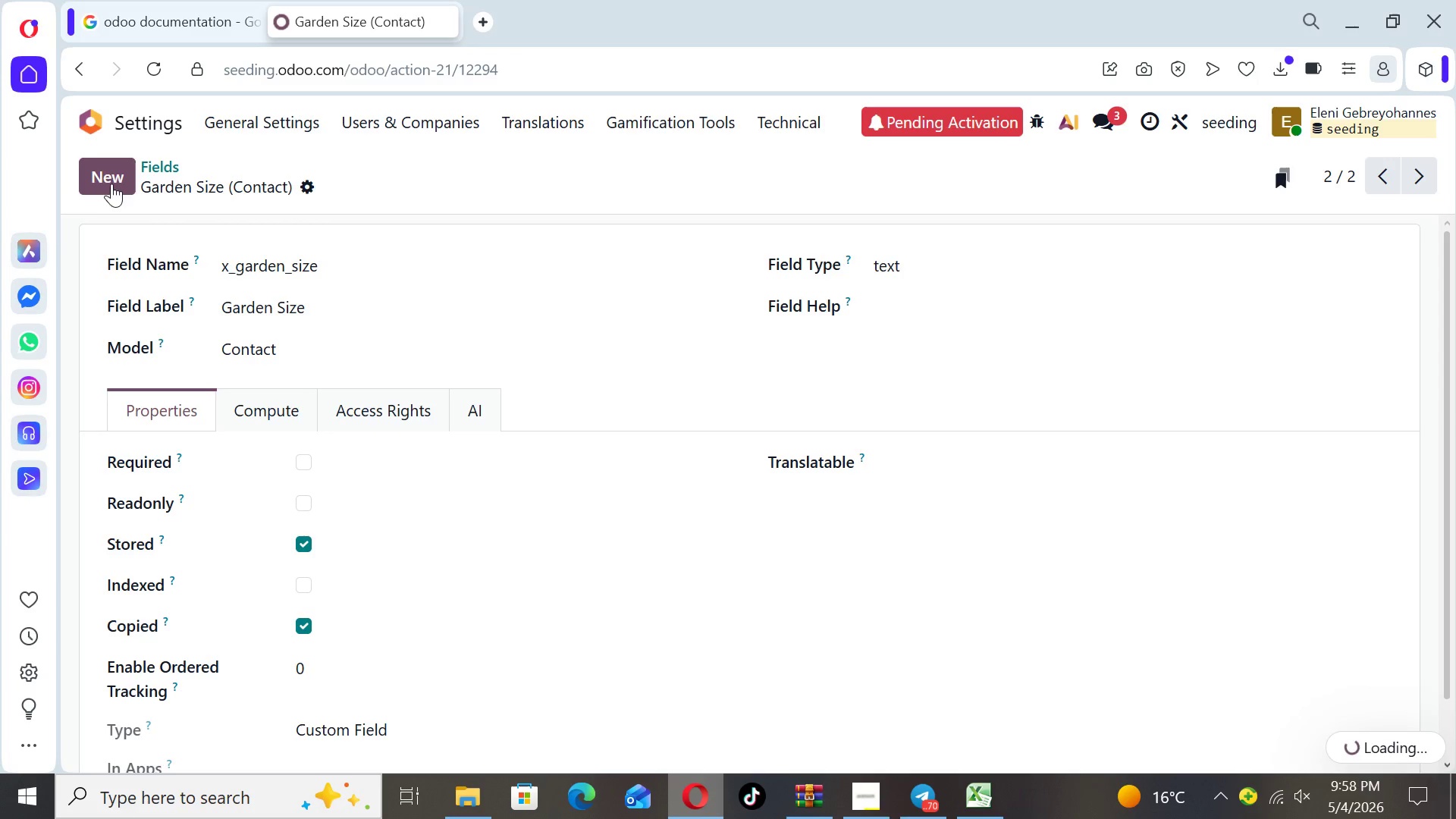 
left_click([101, 178])
 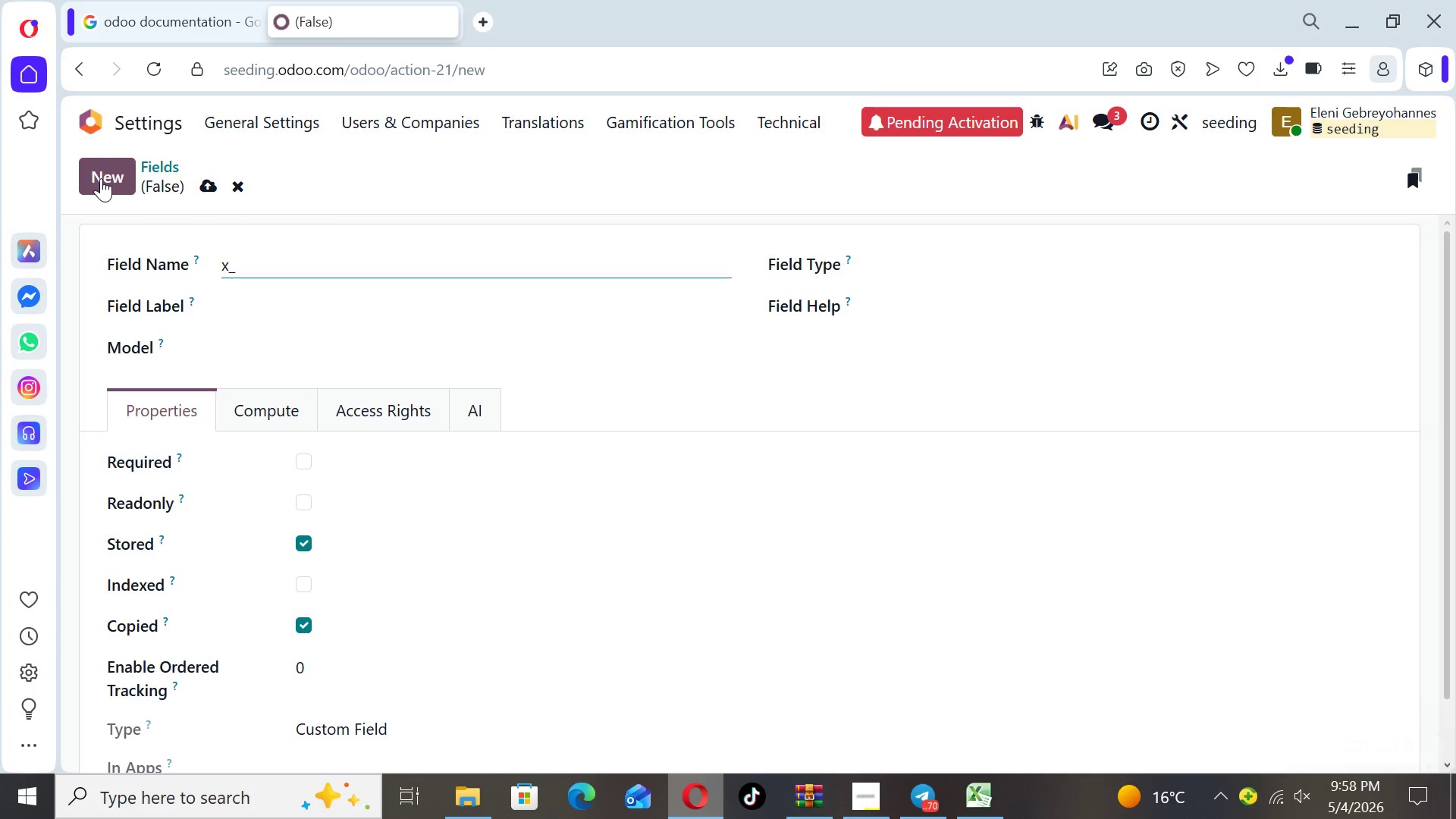 
type(lead_date)
 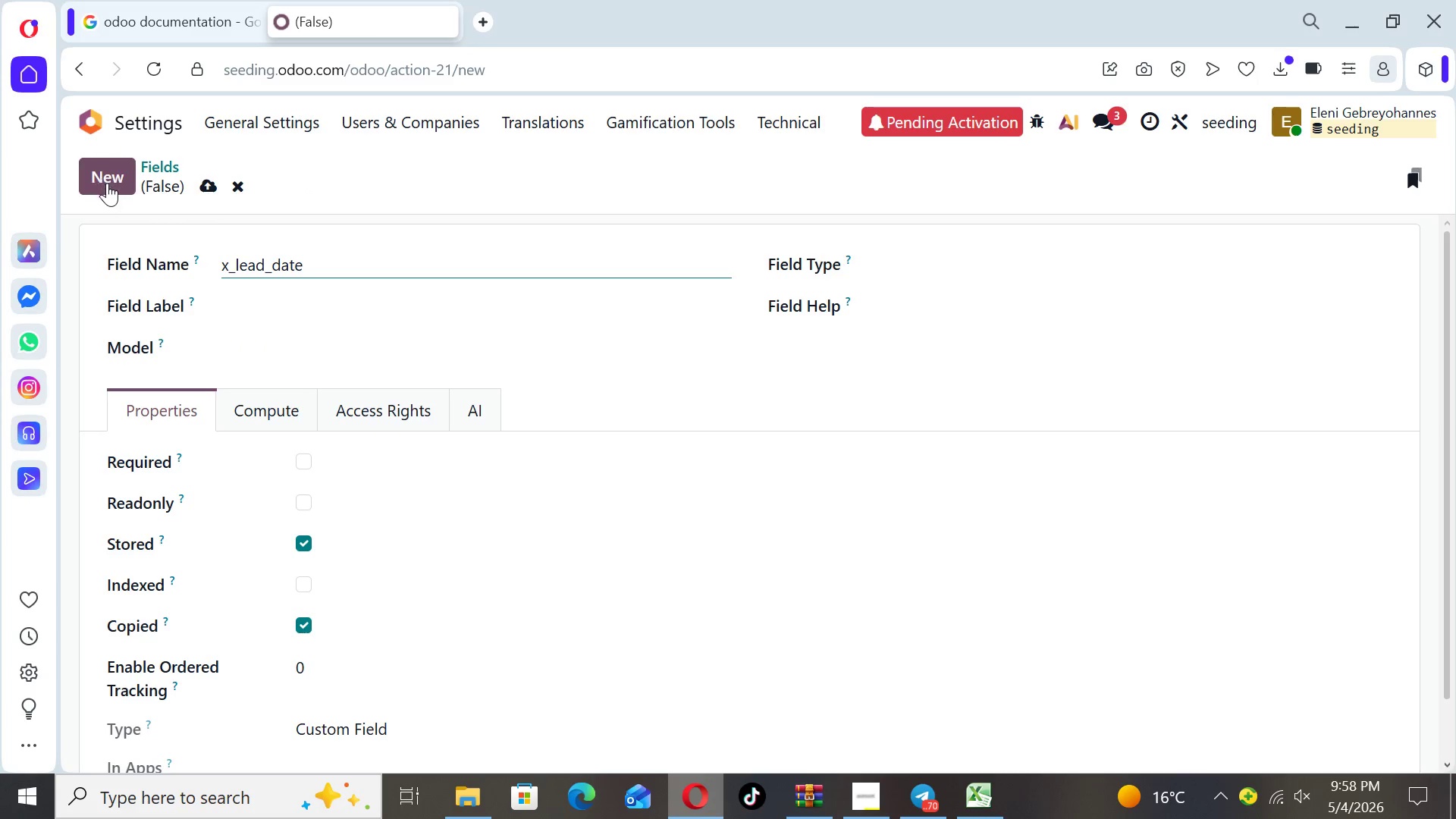 
left_click([269, 305])
 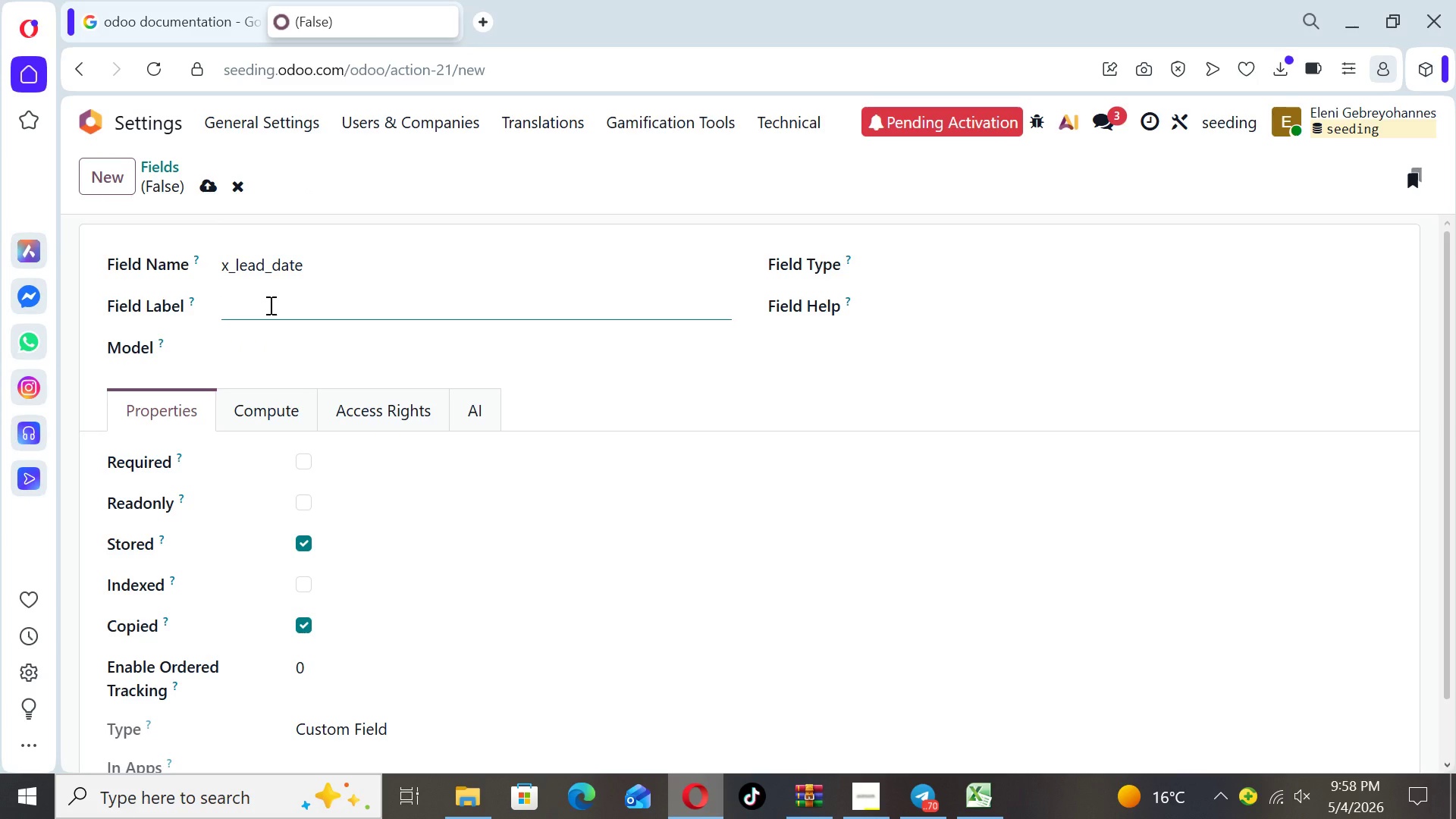 
type(LeadDate)
 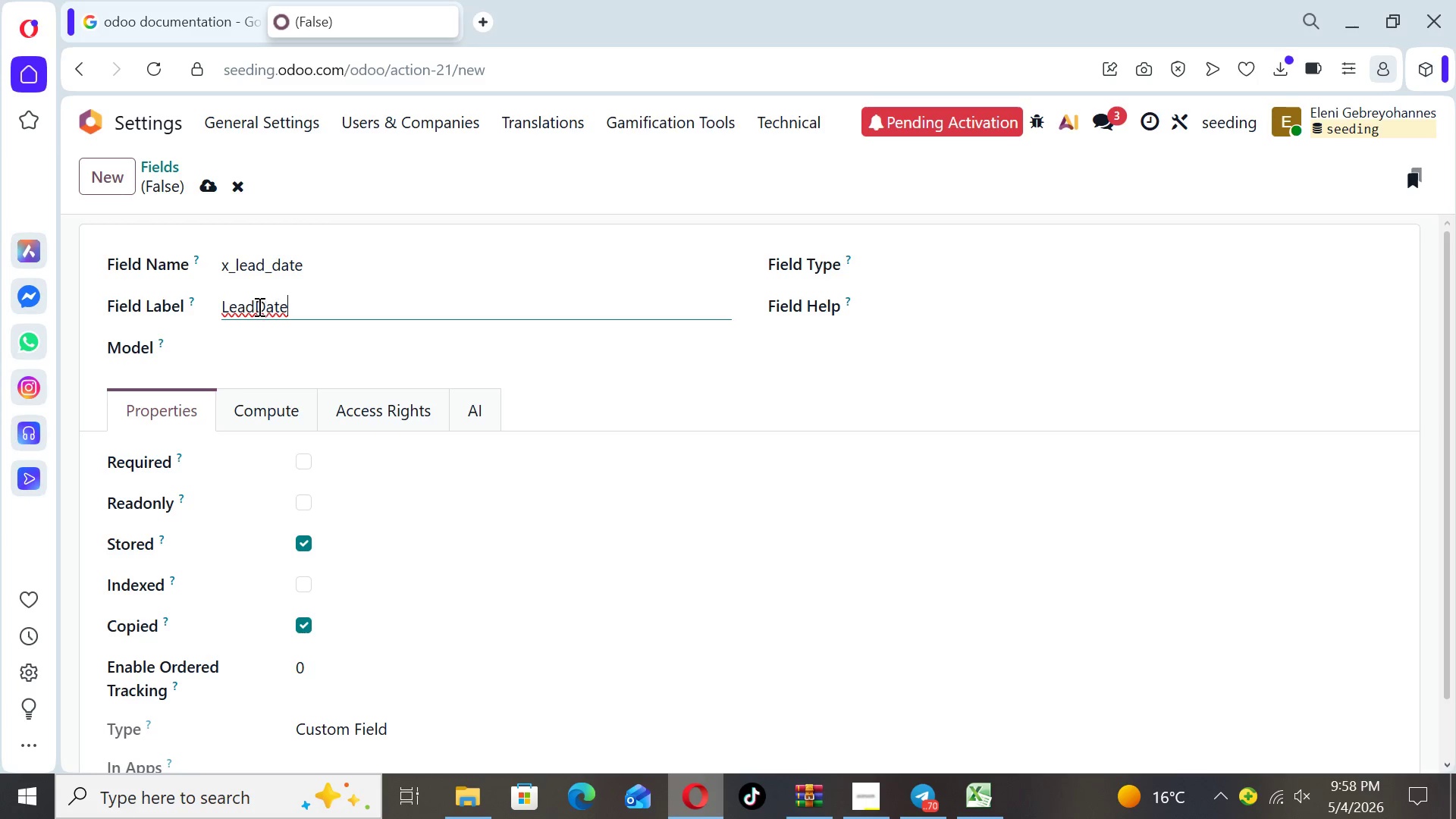 
left_click([256, 304])
 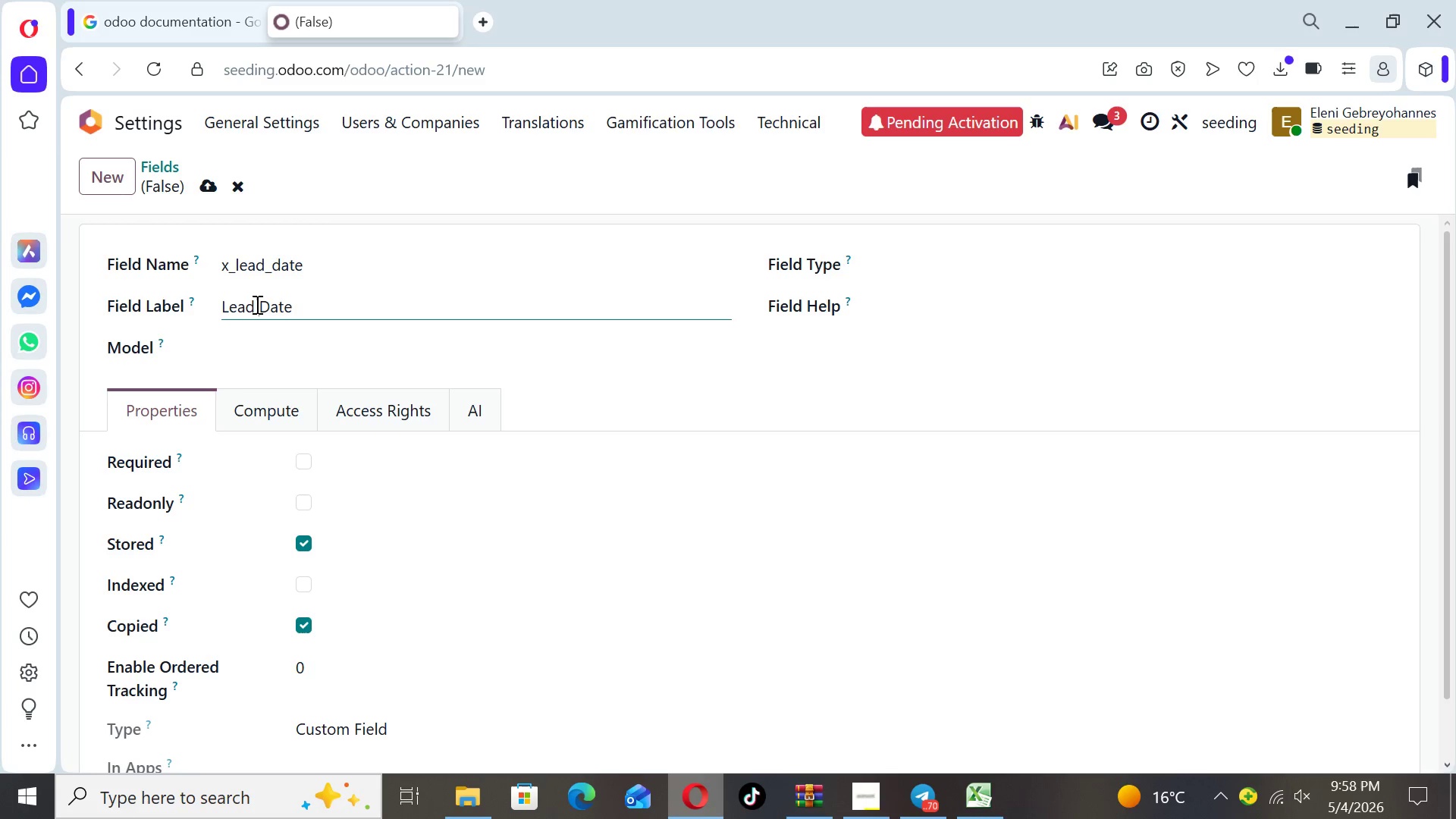 
key(Space)
 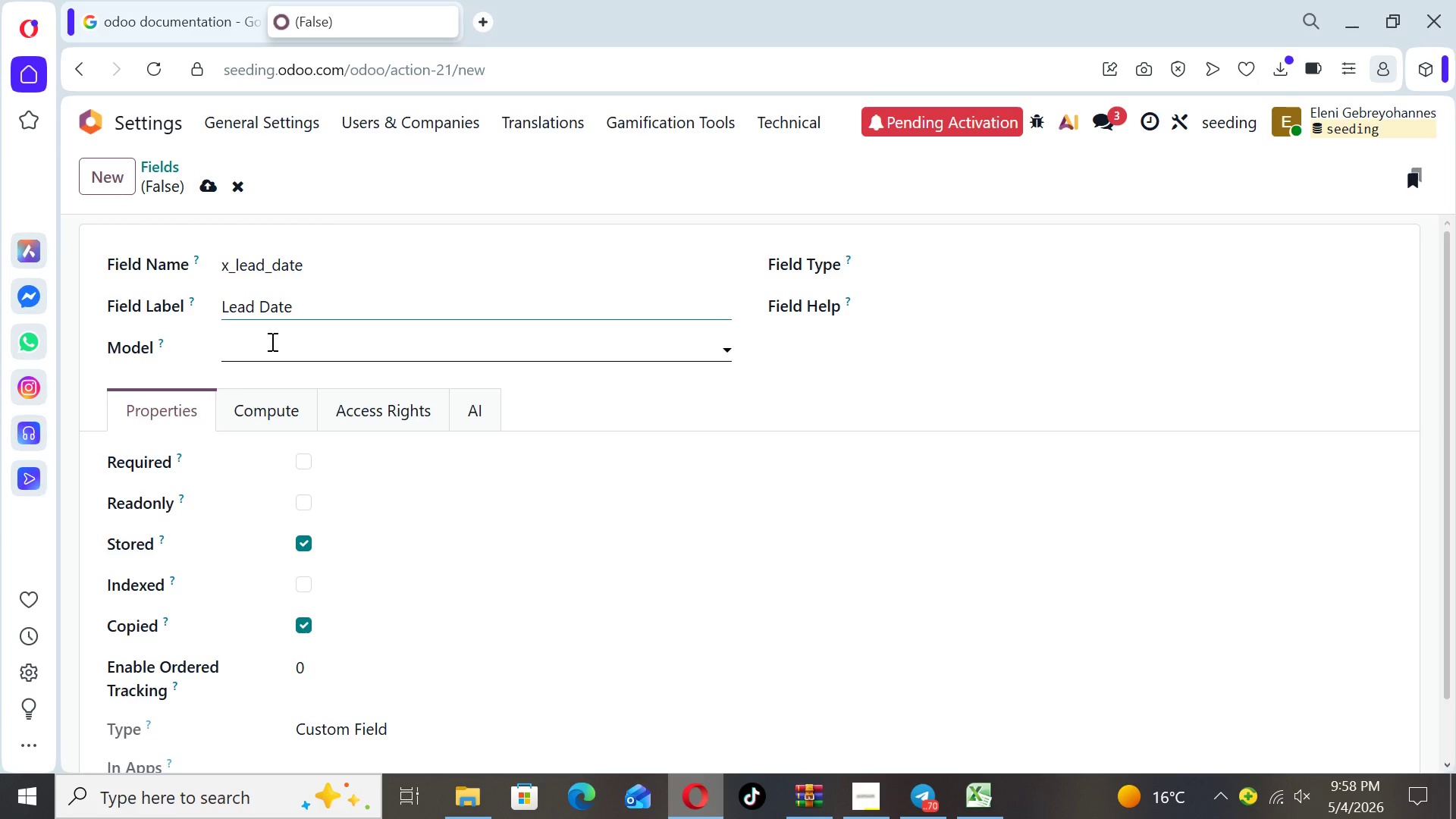 
left_click([271, 341])
 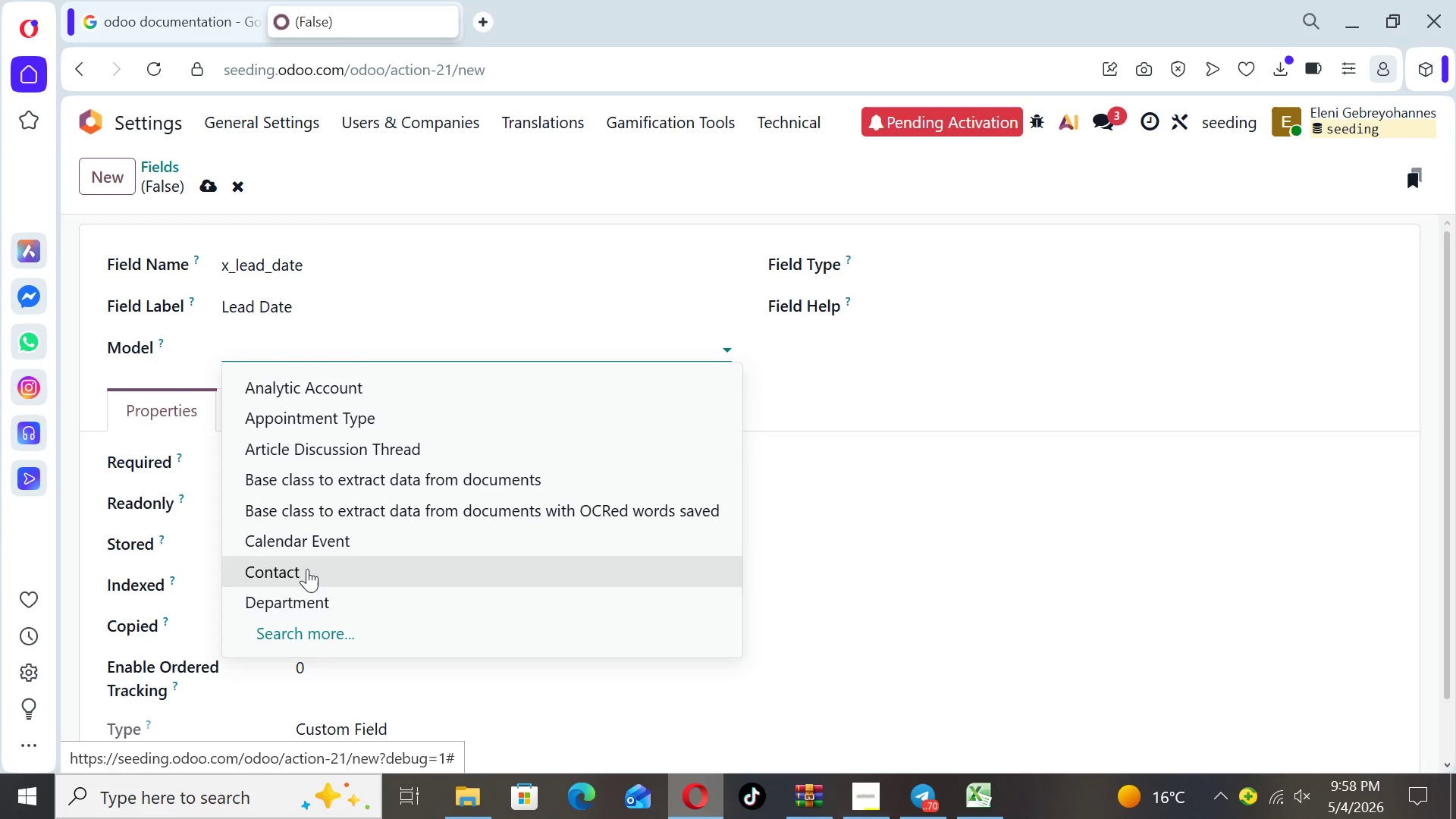 
left_click([307, 571])
 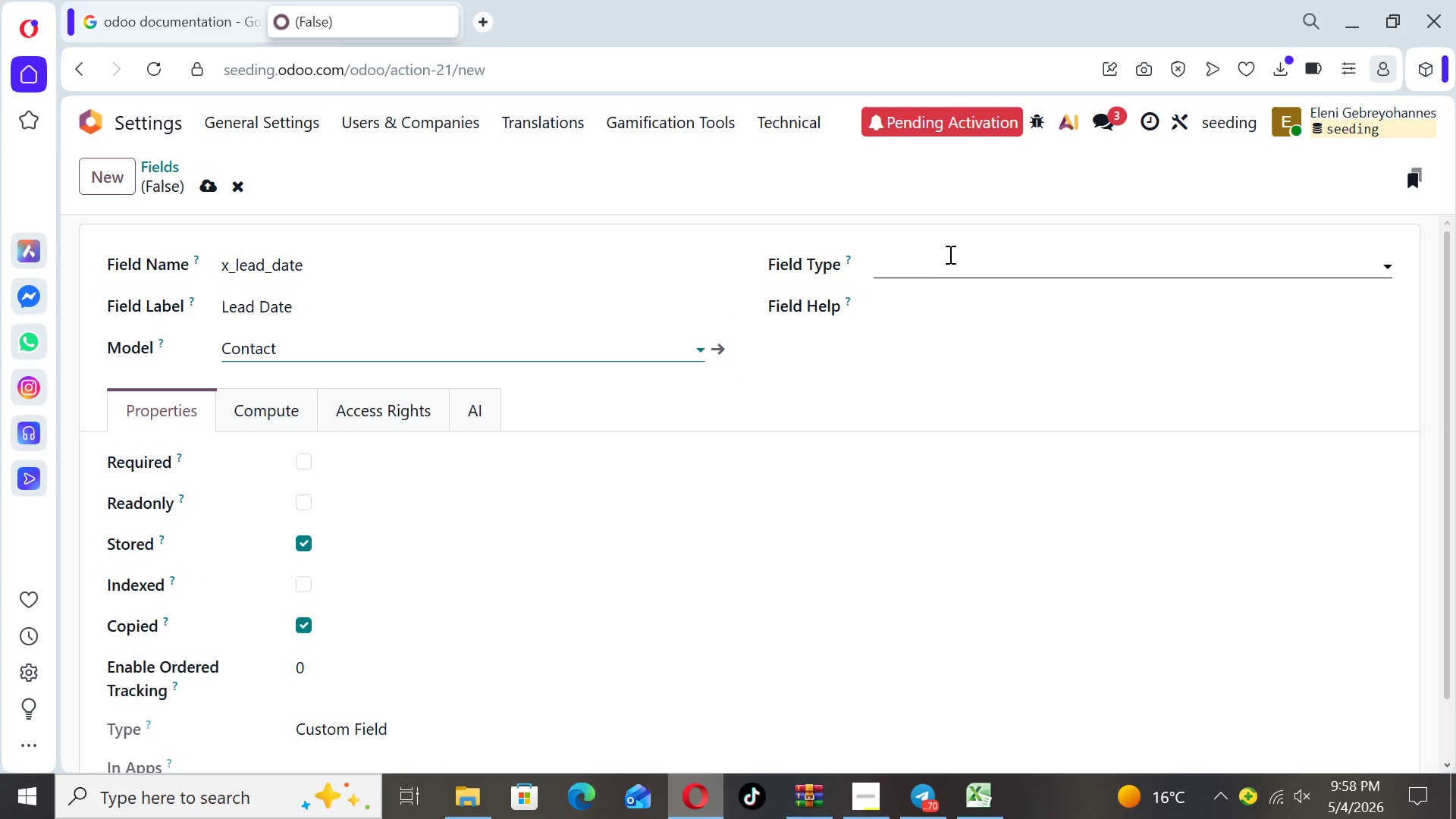 
left_click([916, 262])
 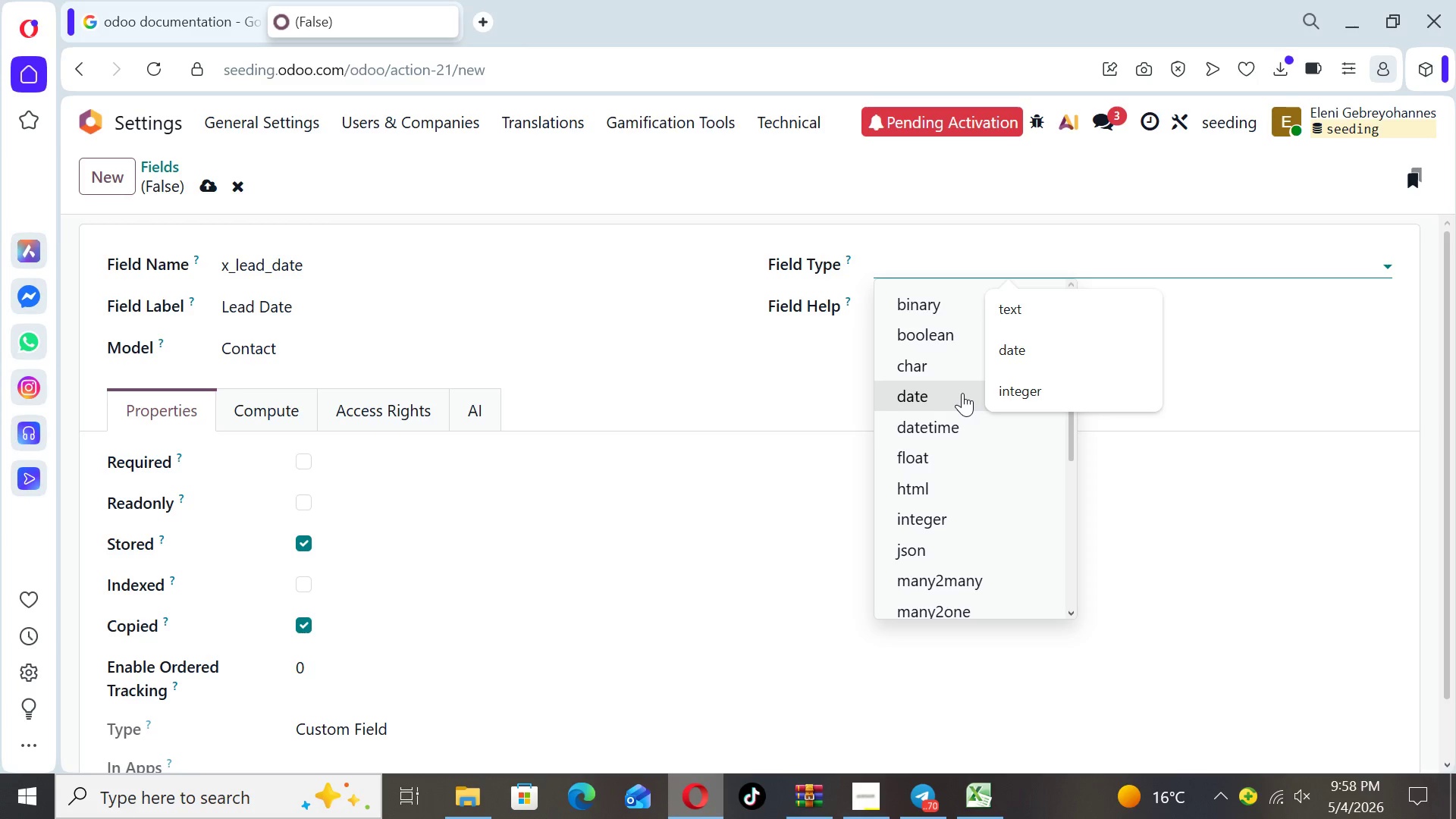 
left_click([961, 393])
 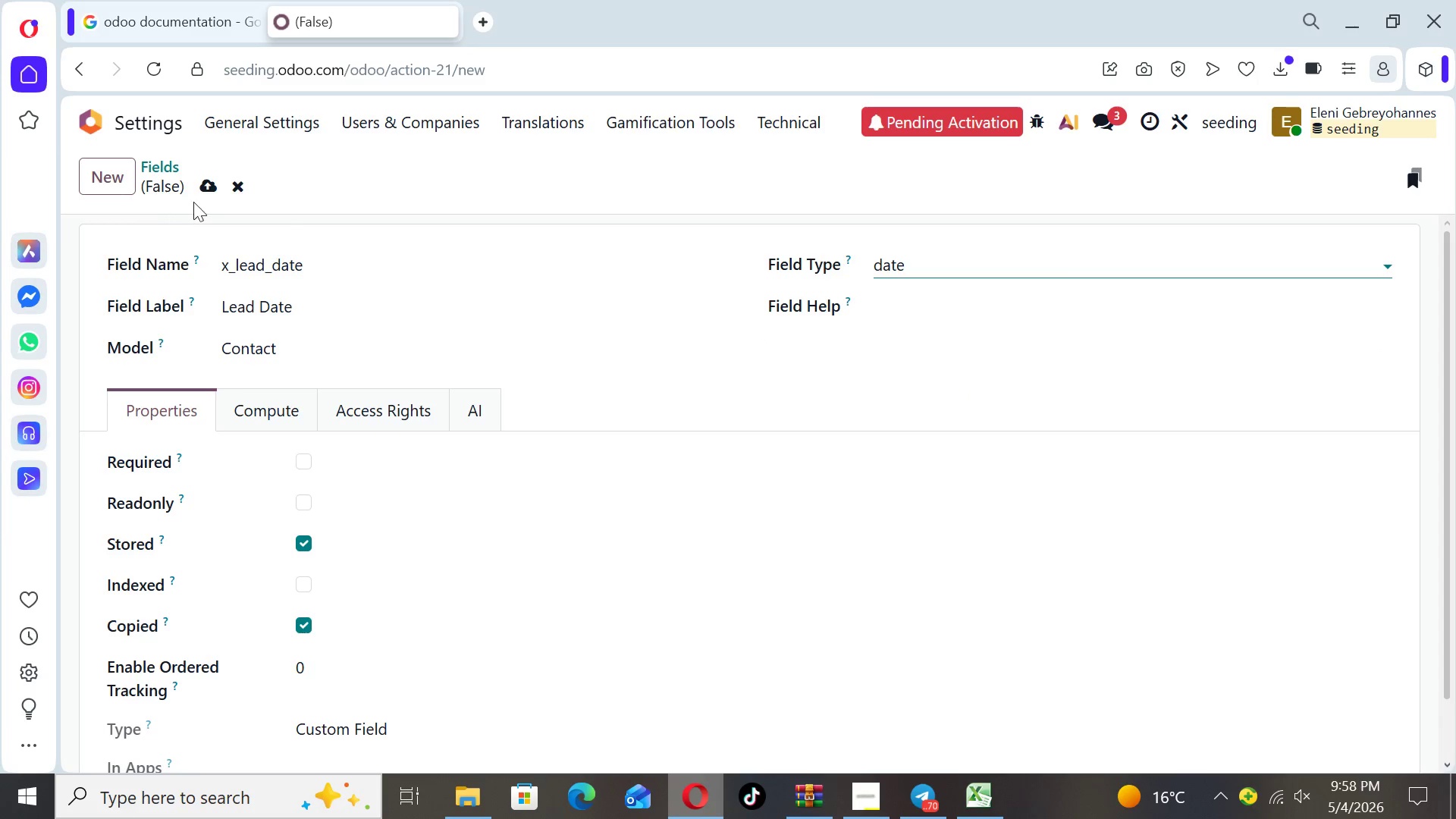 
left_click([210, 178])
 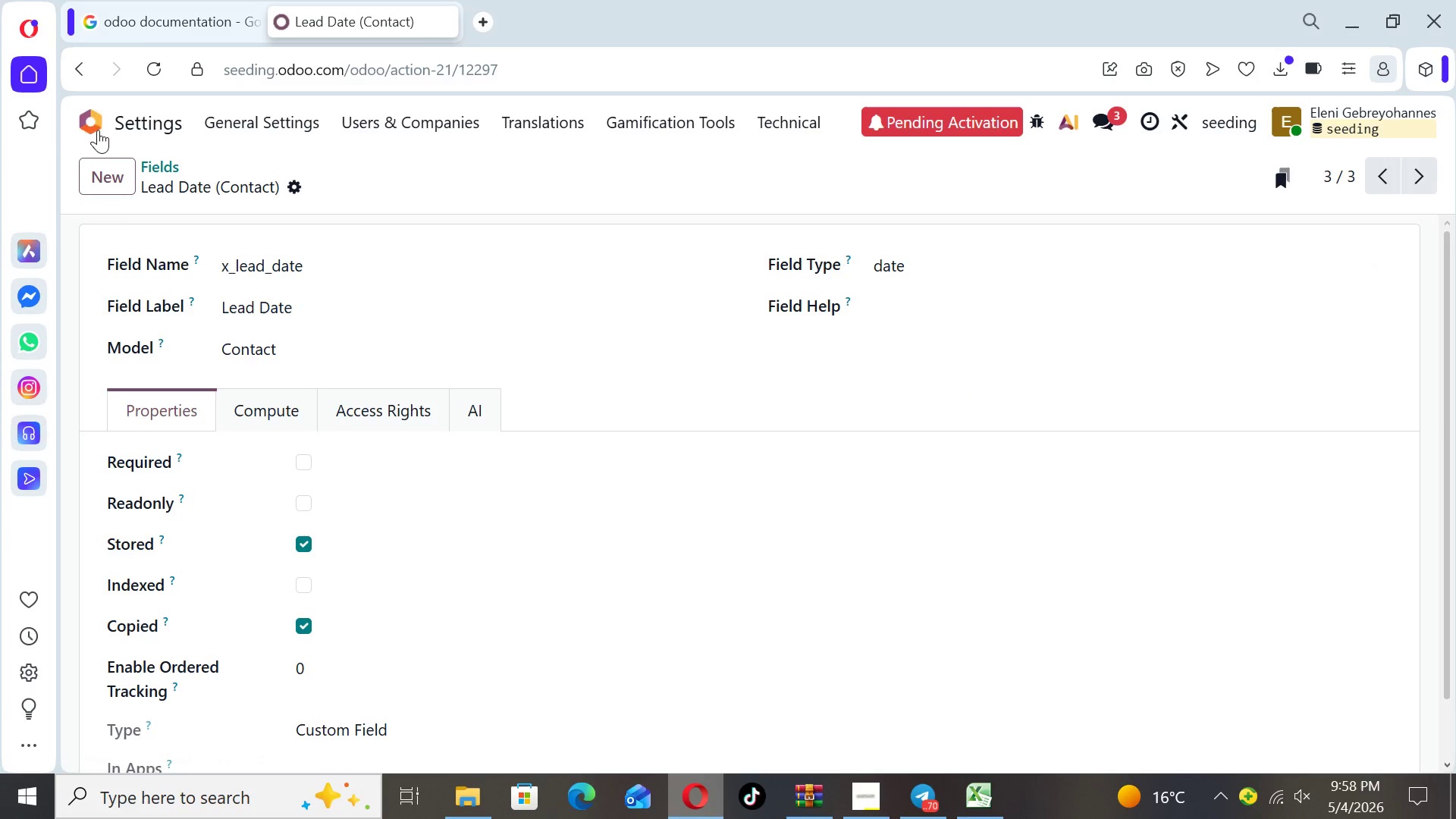 
left_click([83, 116])
 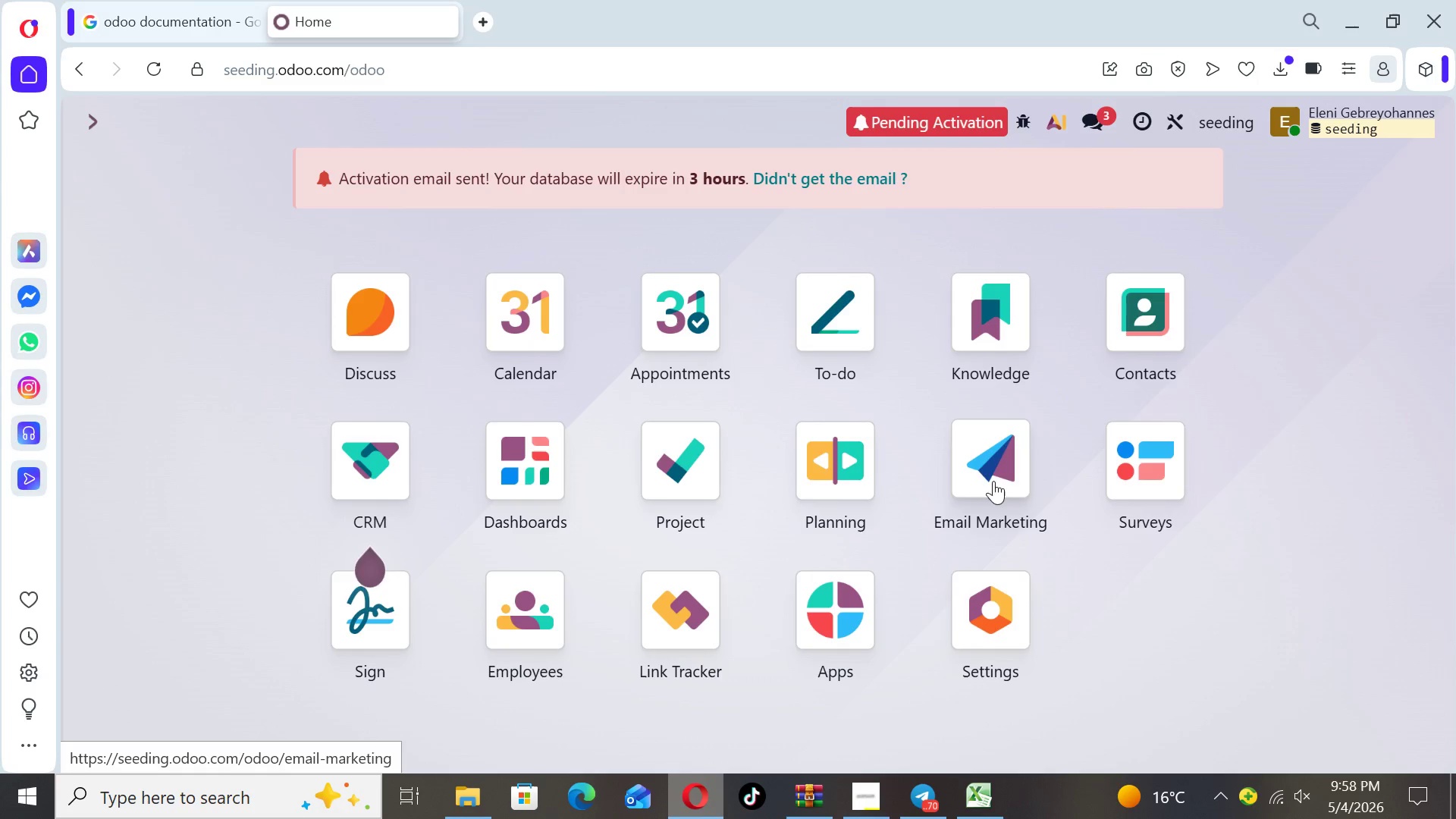 
left_click([1136, 342])
 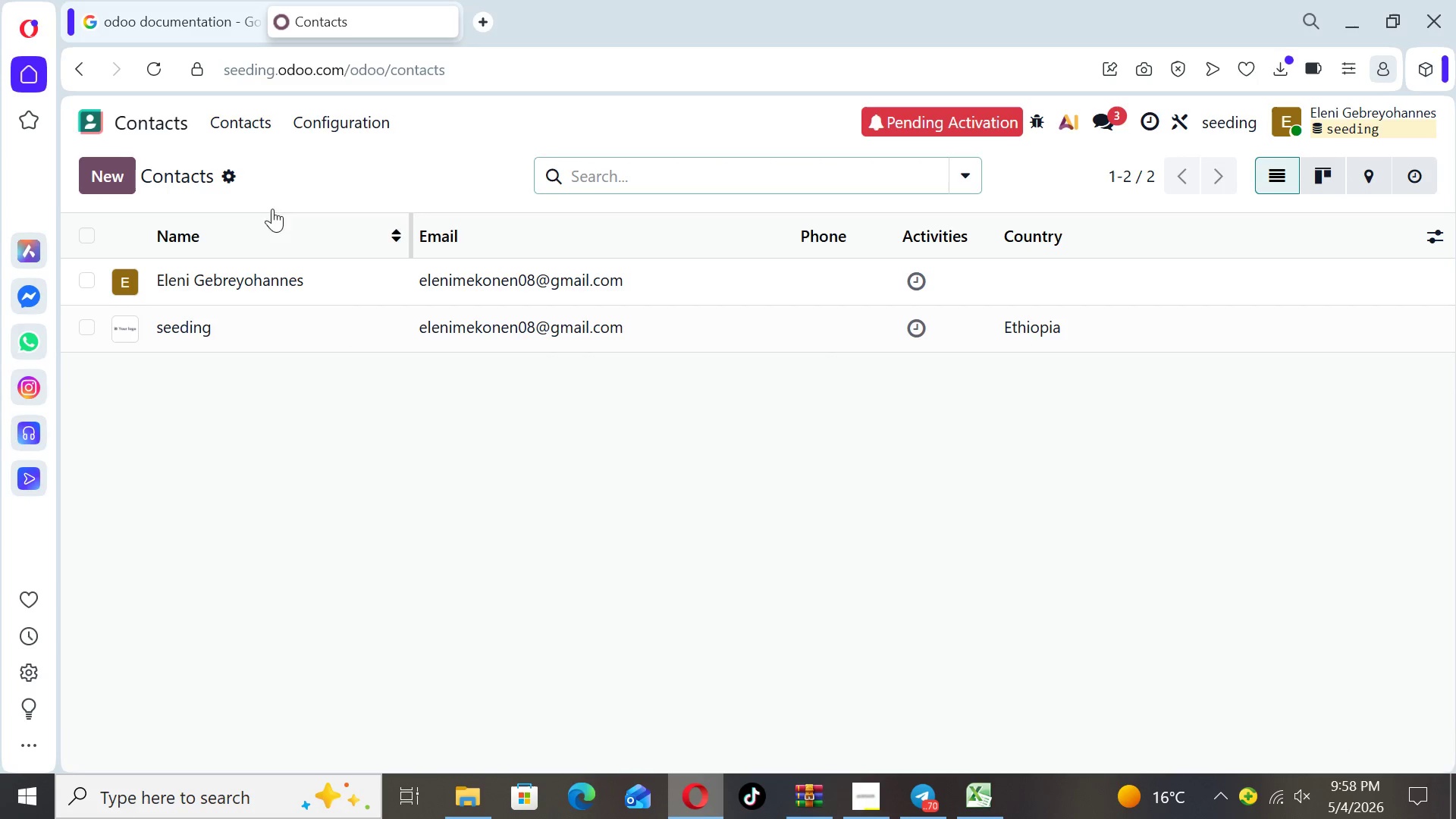 
left_click([230, 171])
 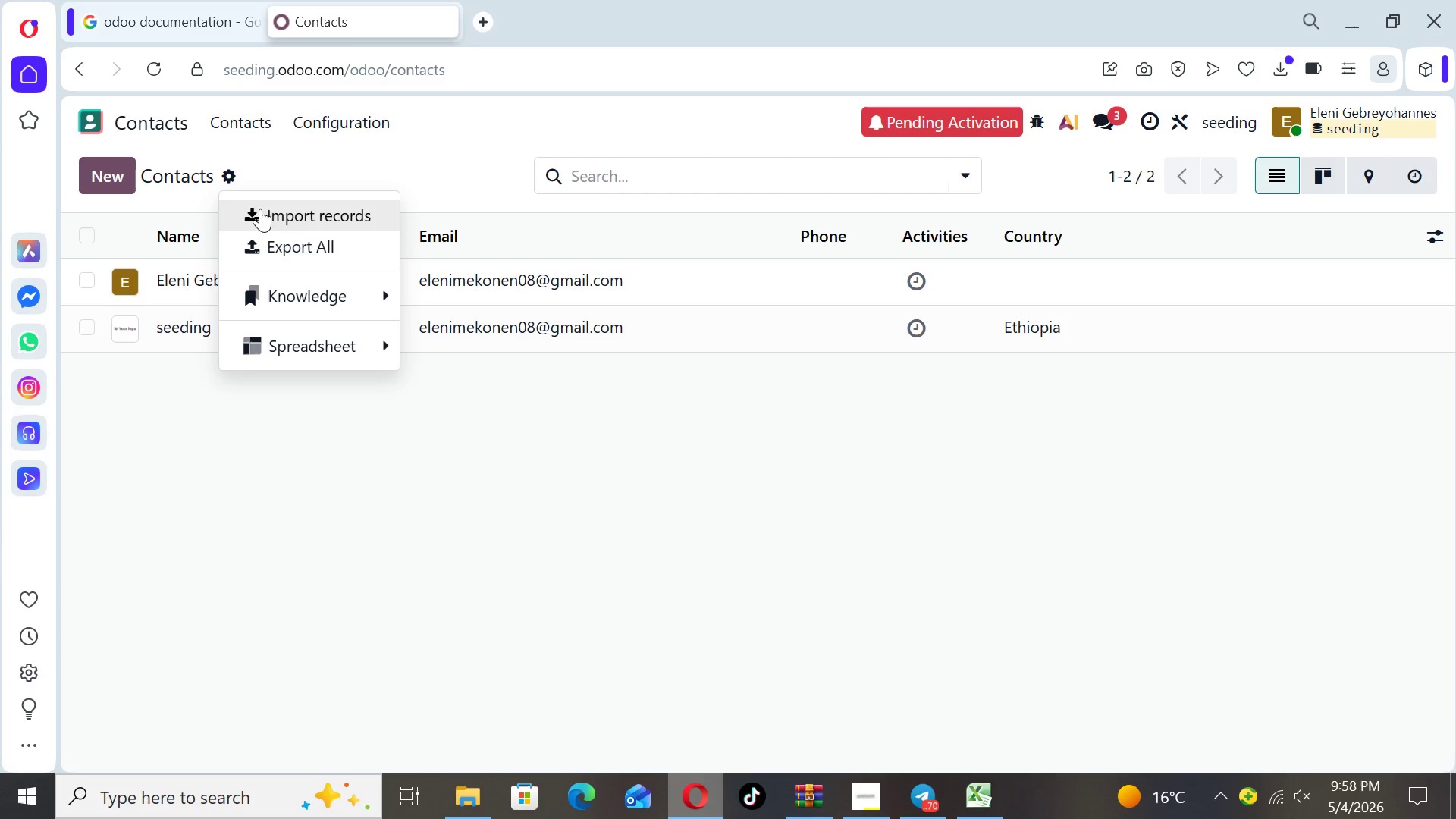 
left_click([260, 209])
 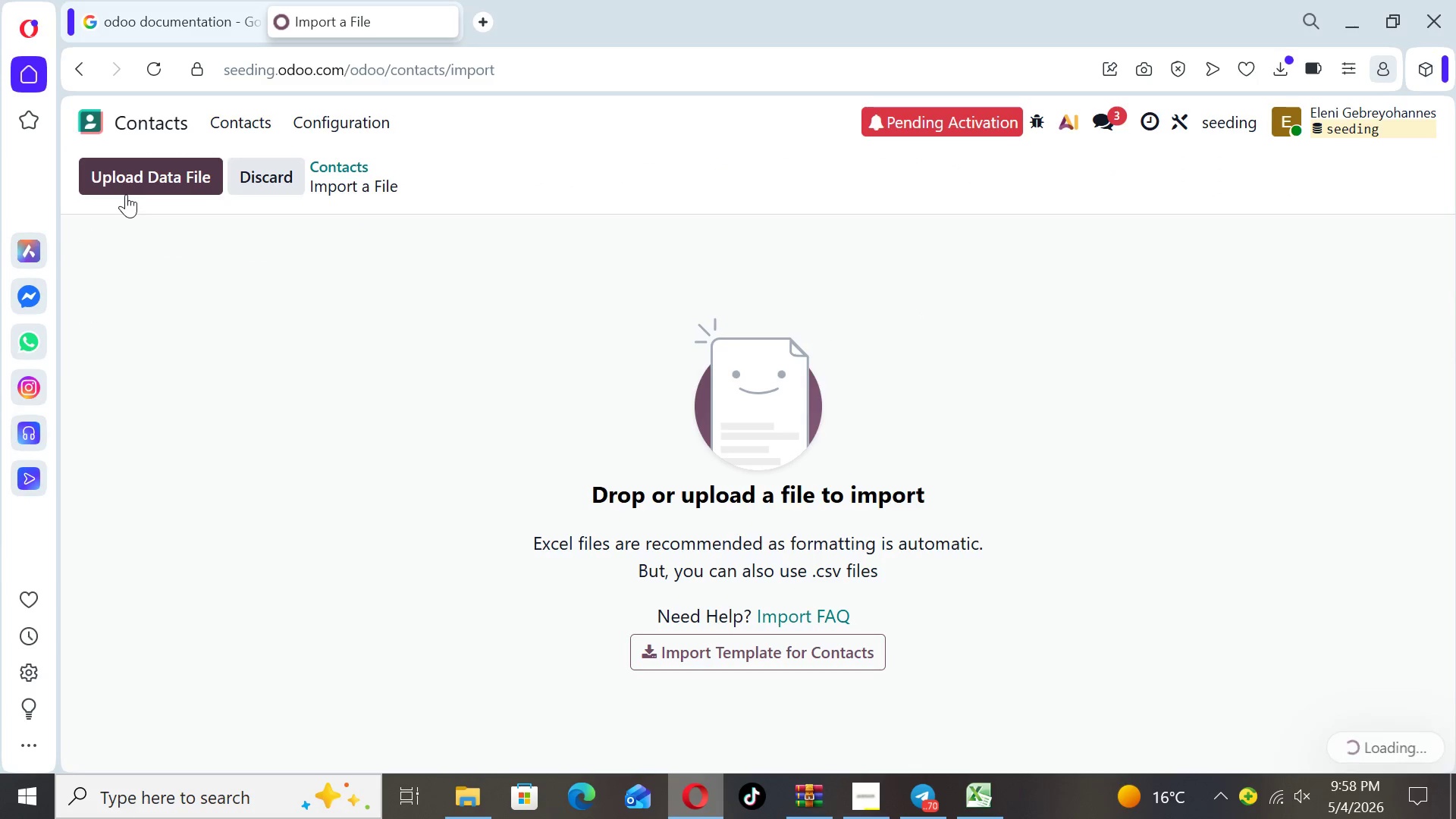 
left_click([126, 177])
 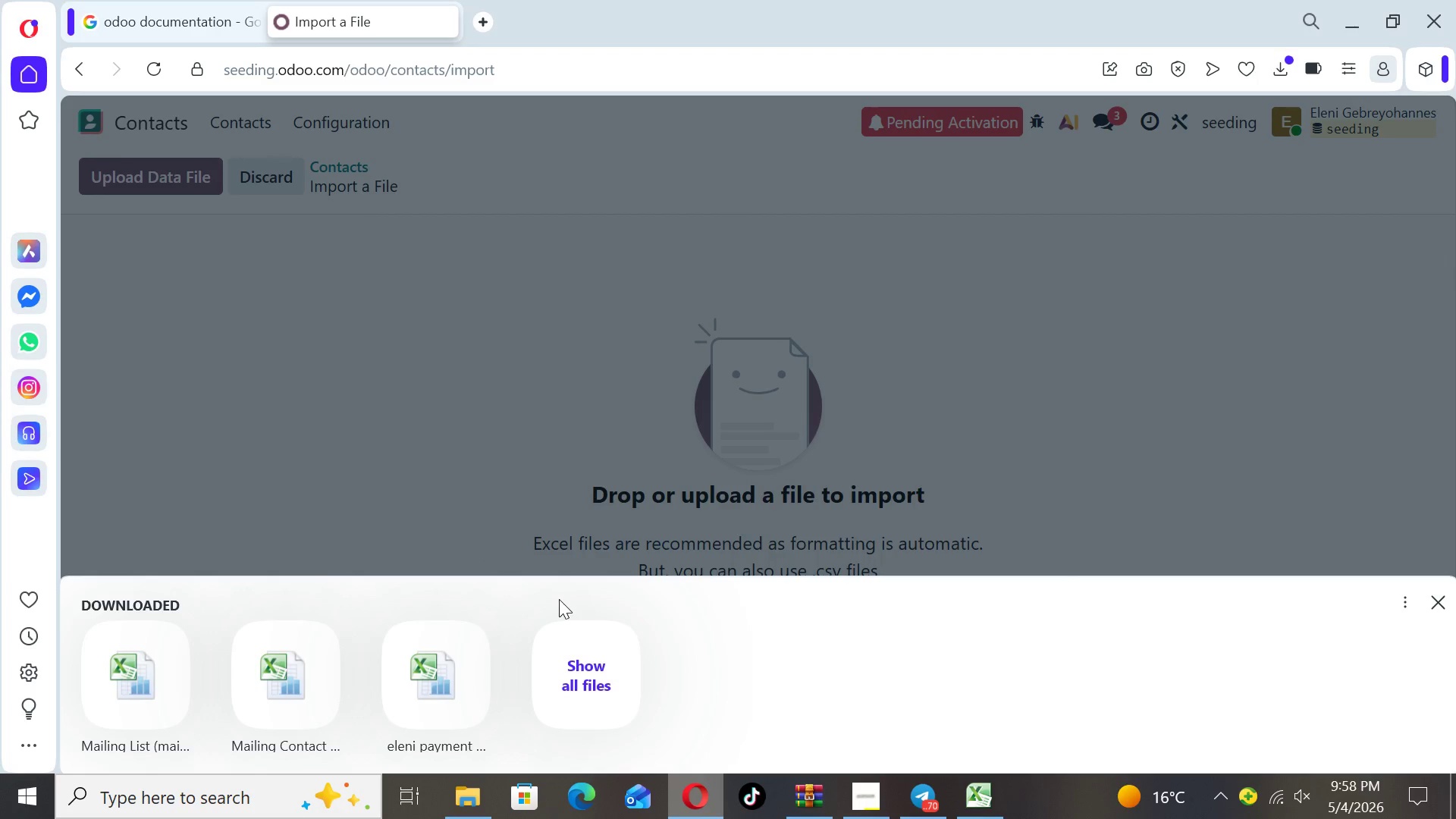 
left_click([596, 675])
 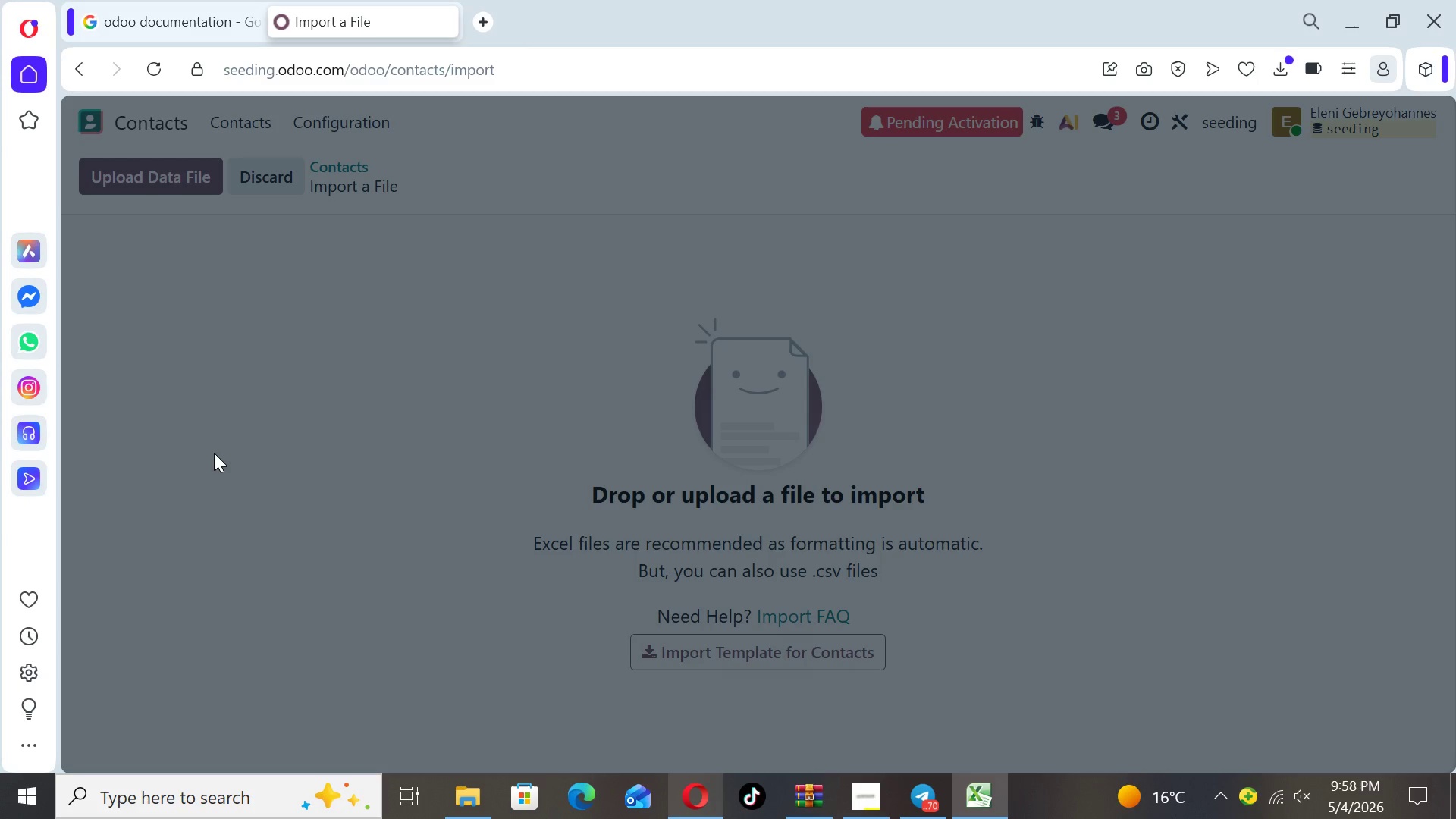 
mouse_move([184, 397])
 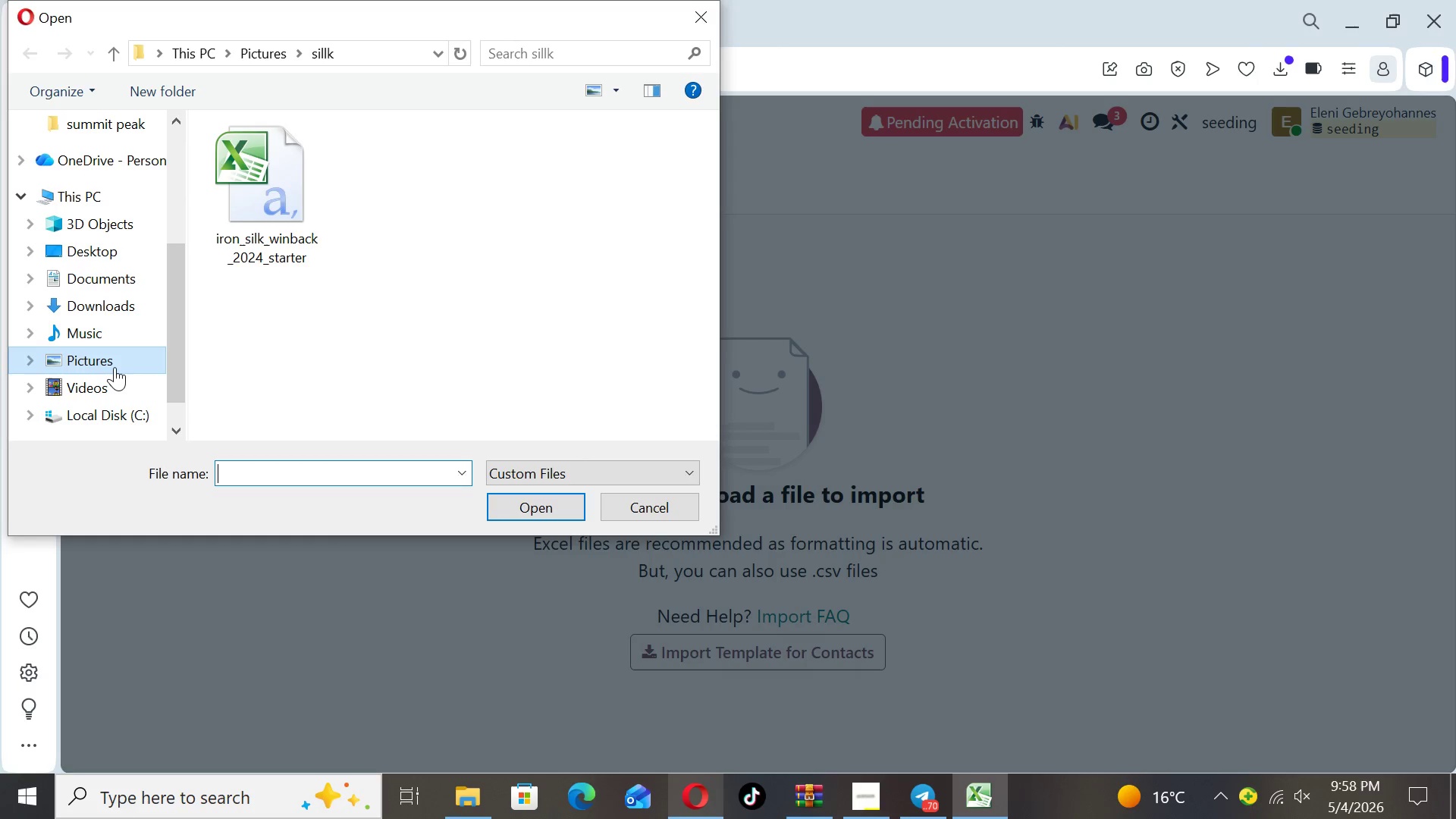 
double_click([115, 367])
 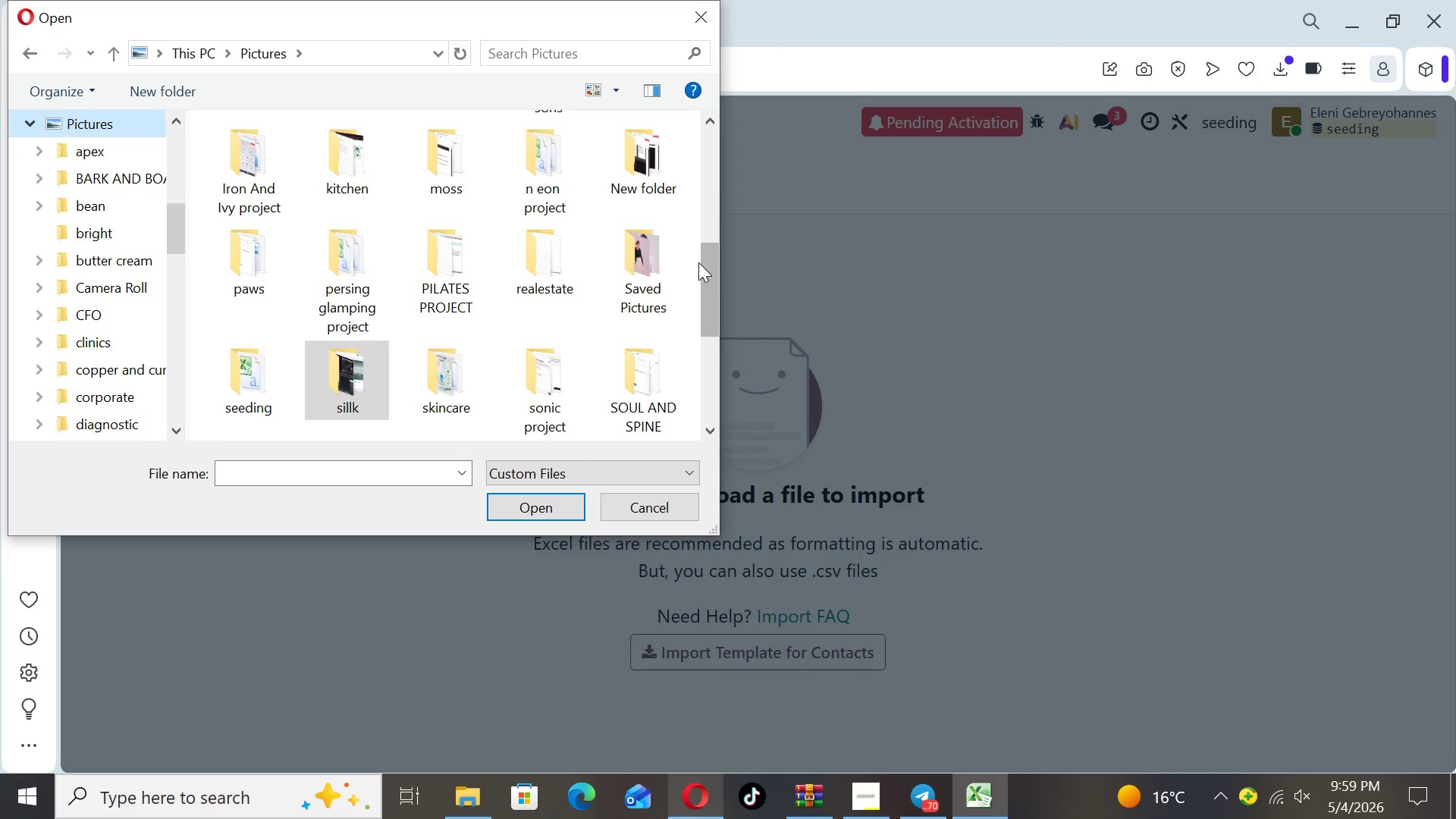 
left_click_drag(start_coordinate=[698, 265], to_coordinate=[715, 308])
 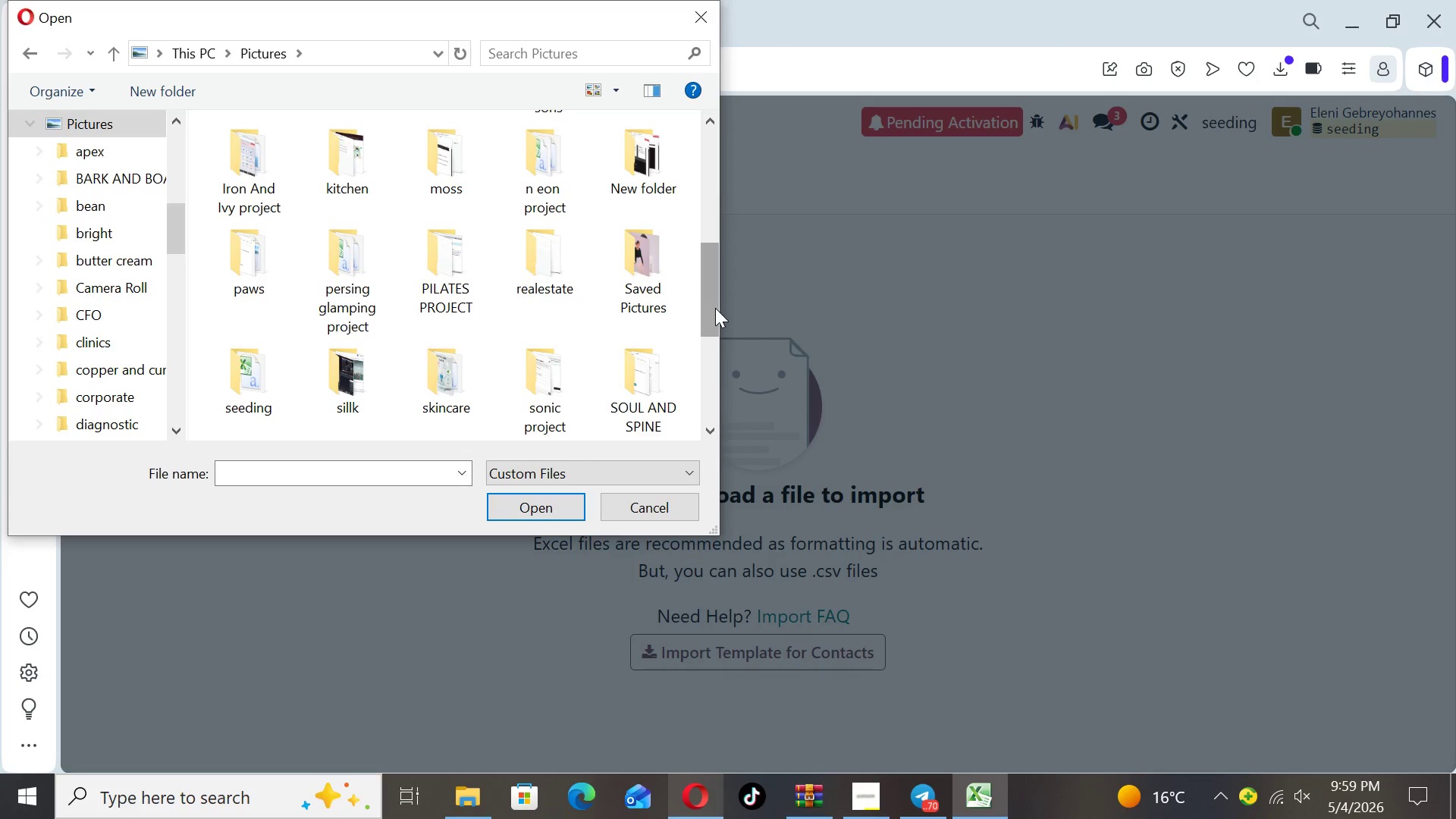 
left_click_drag(start_coordinate=[715, 308], to_coordinate=[719, 340])
 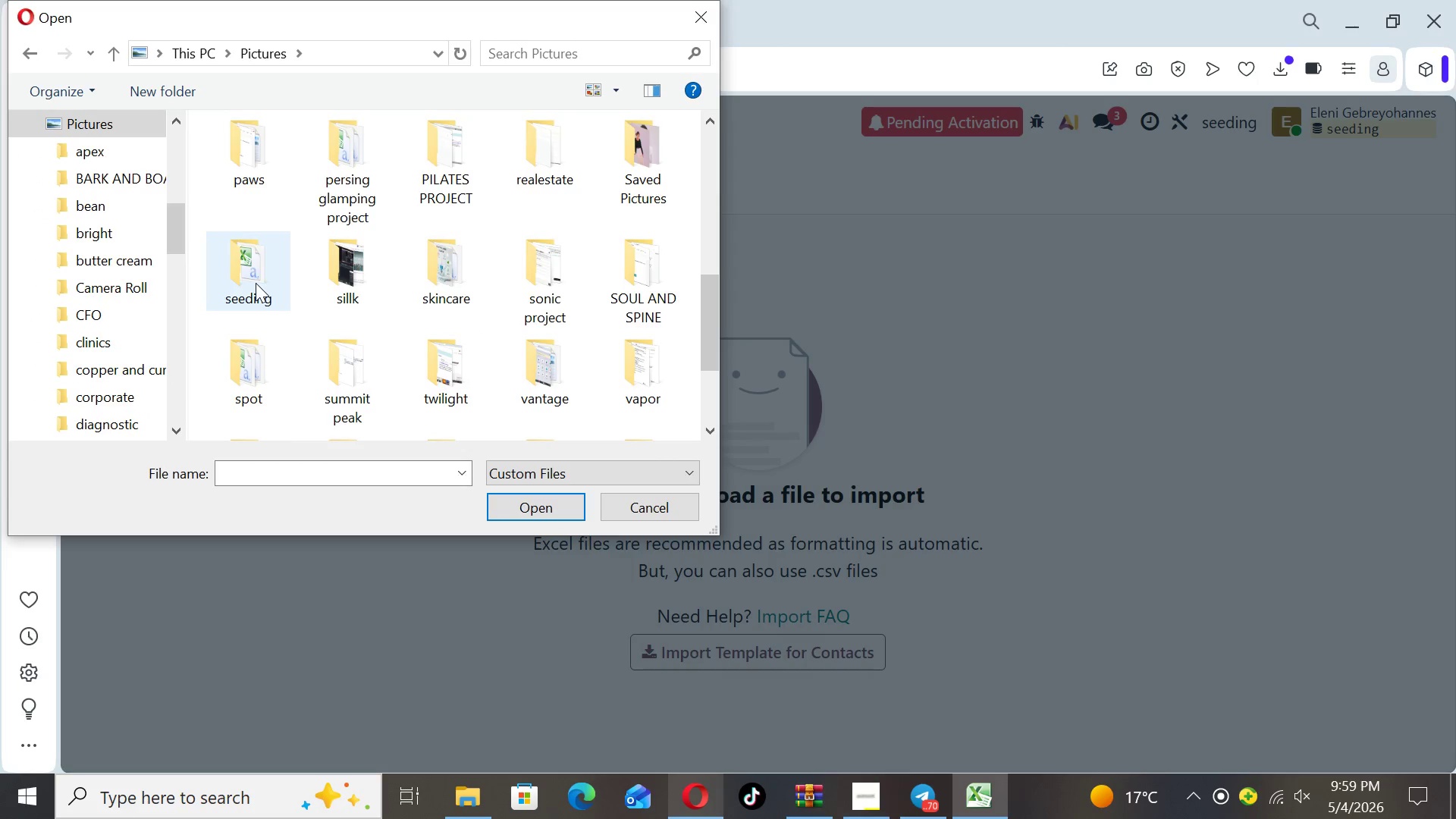 
double_click([256, 283])
 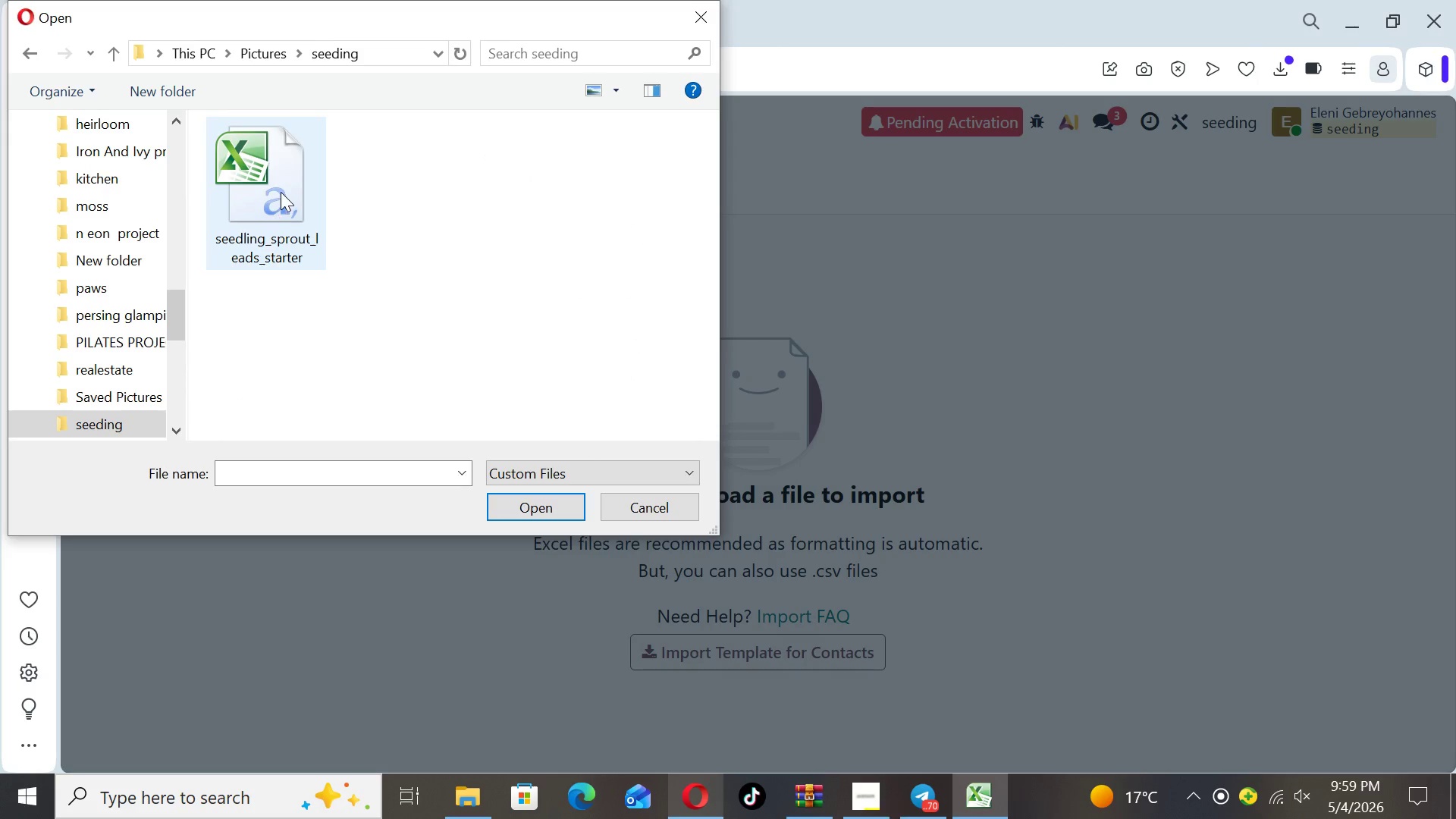 
left_click([281, 192])
 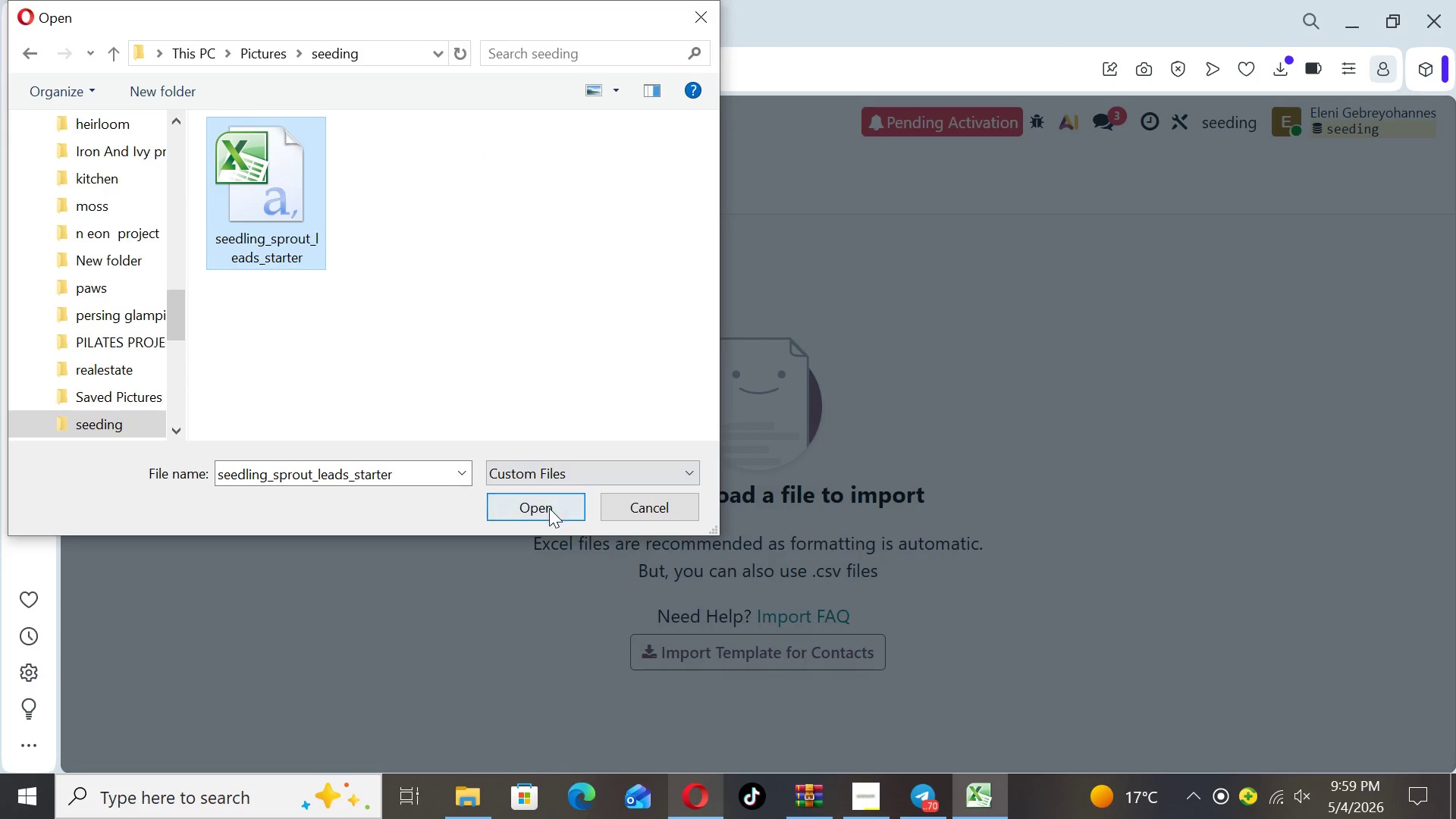 
left_click([549, 509])
 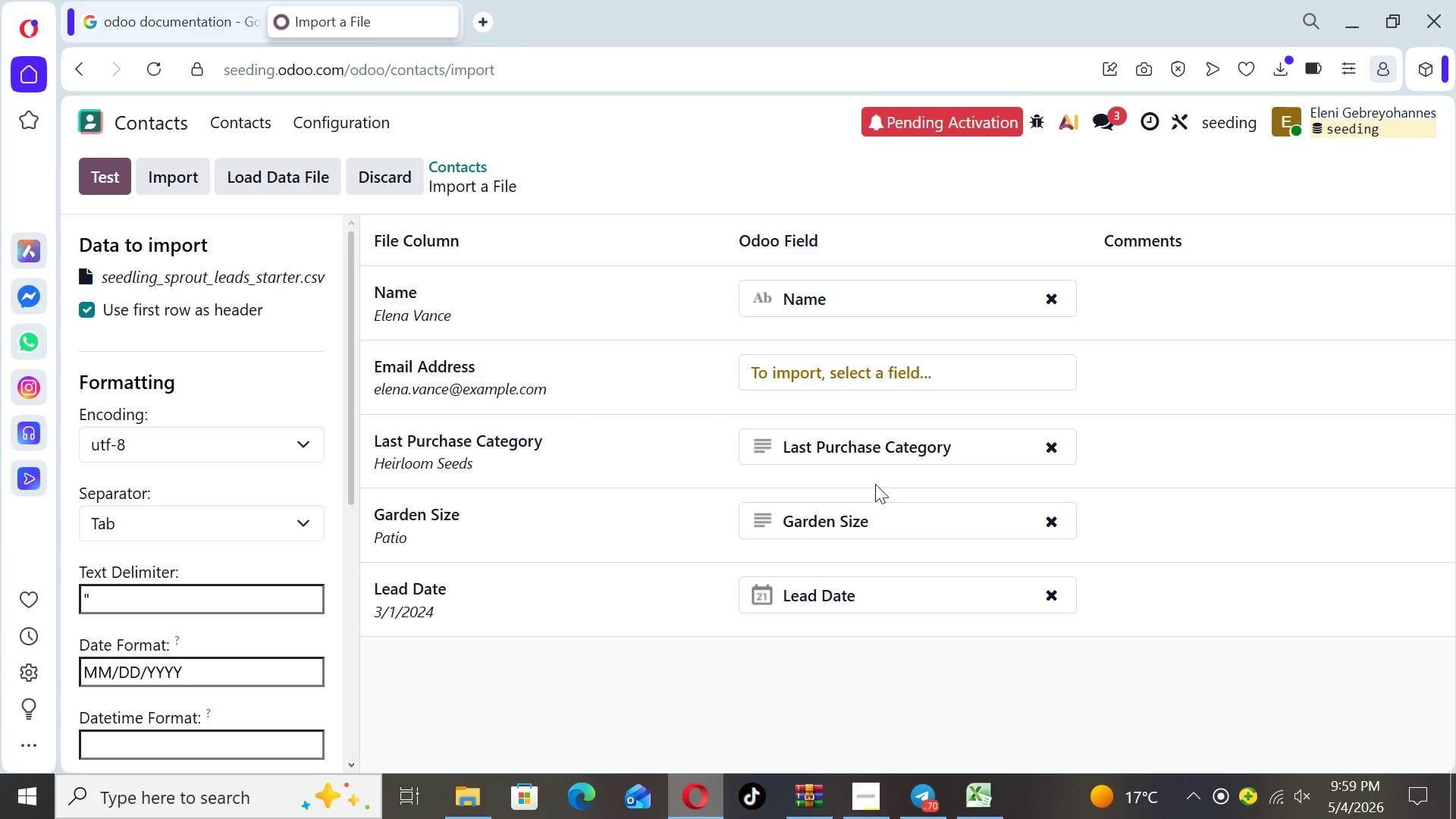 
wait(6.23)
 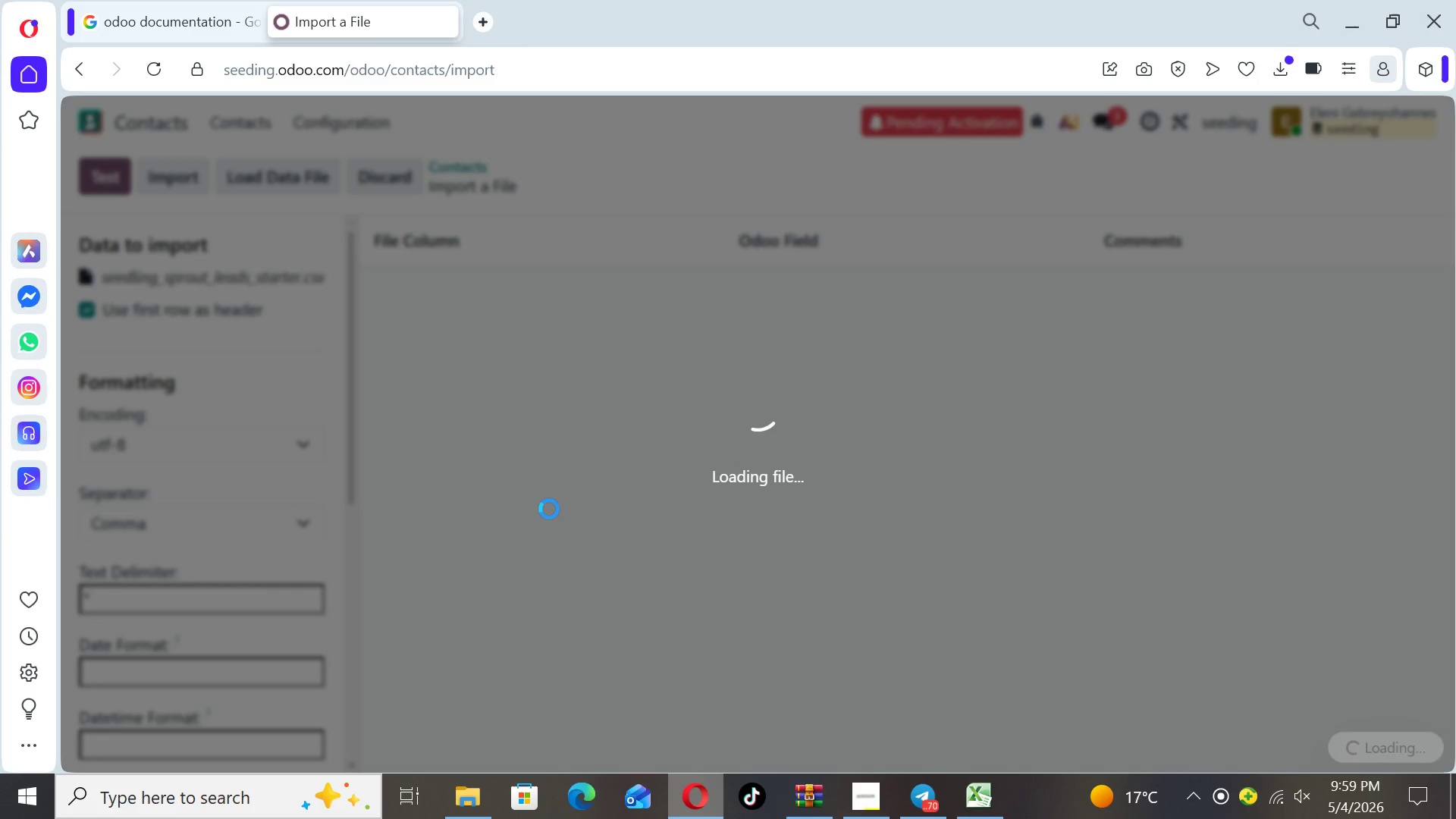 
left_click([984, 373])
 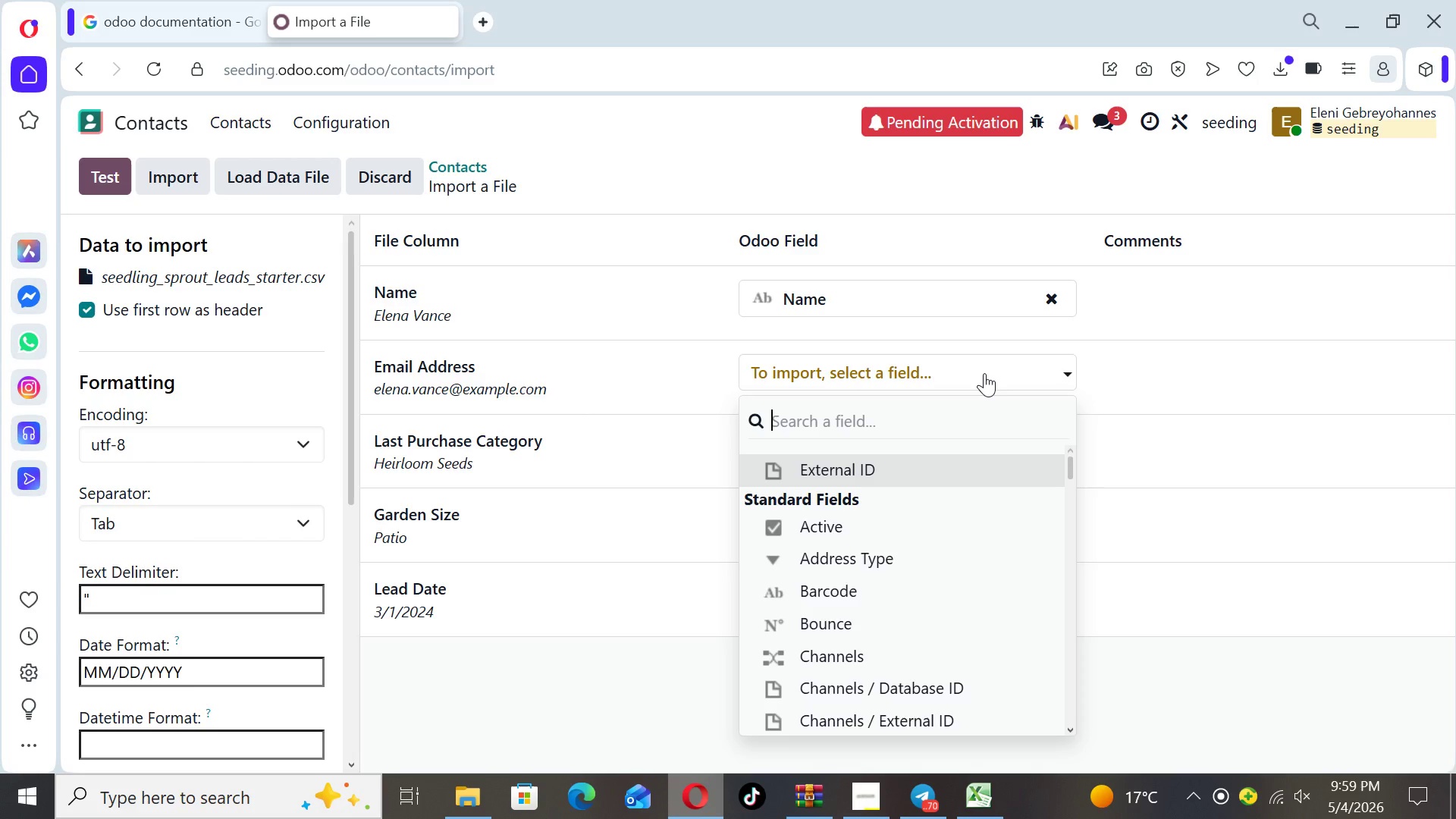 
type(em)
 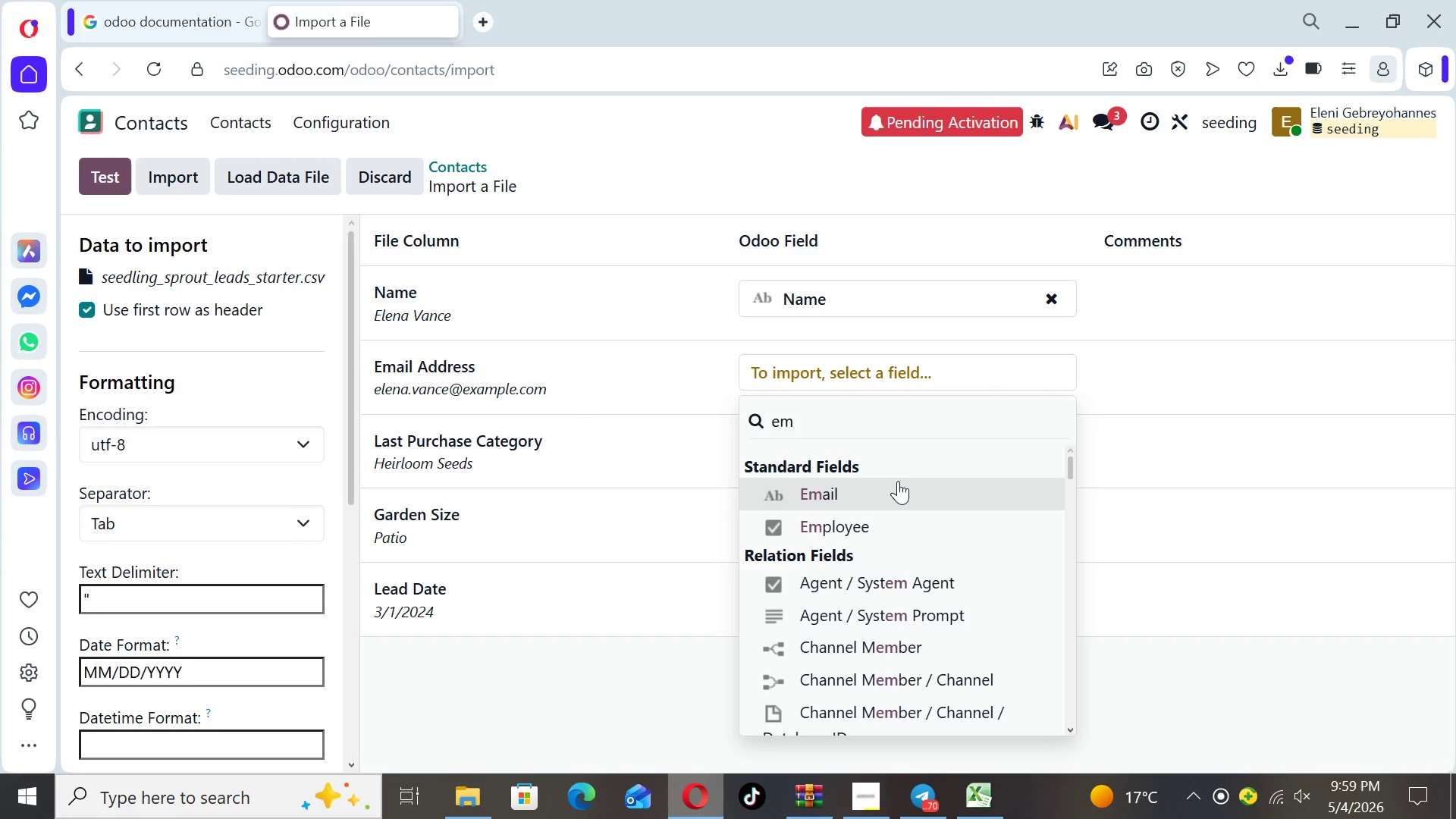 
left_click([894, 488])
 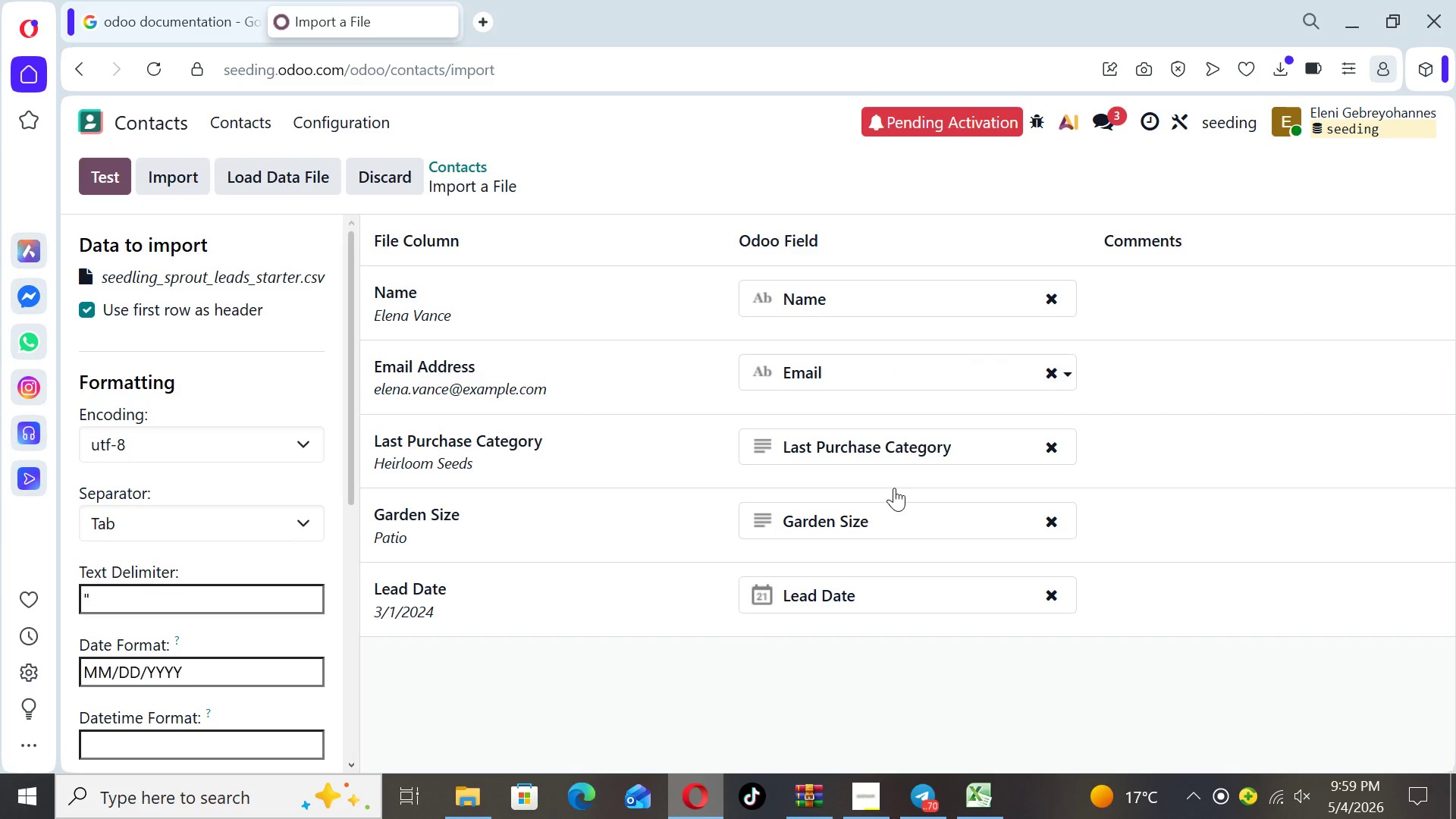 
key(F10)
 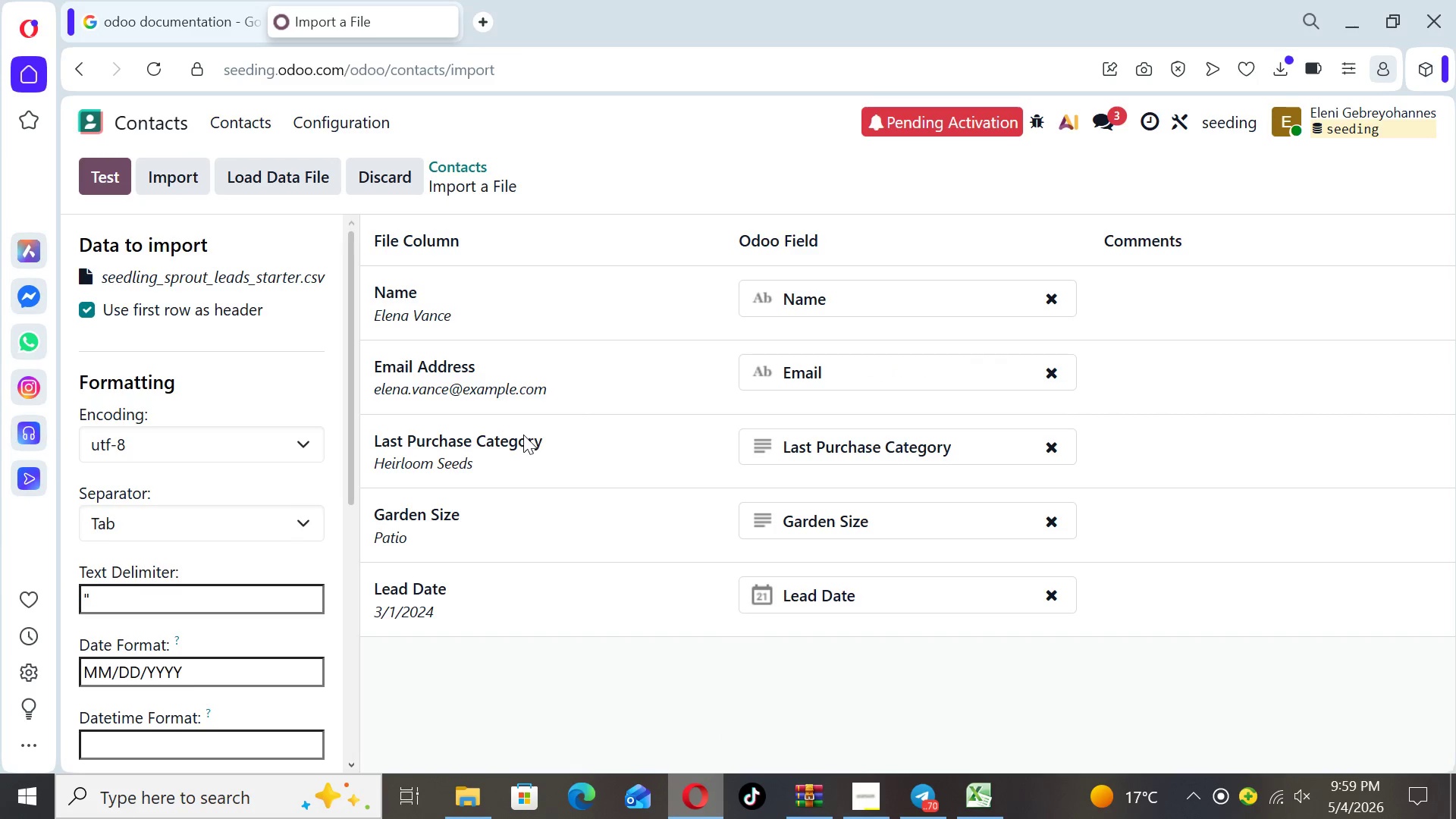 
key(F10)
 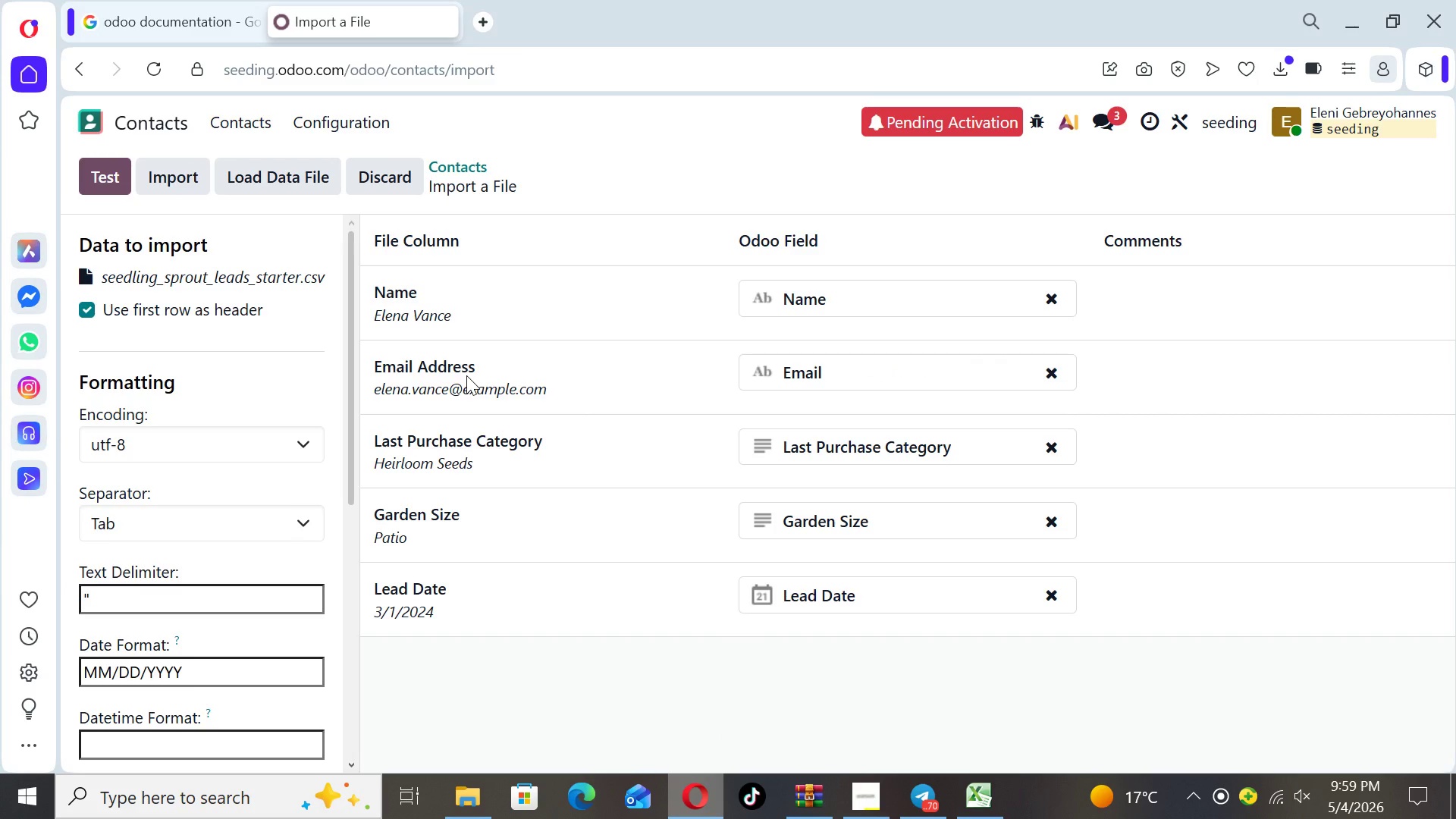 
key(F10)
 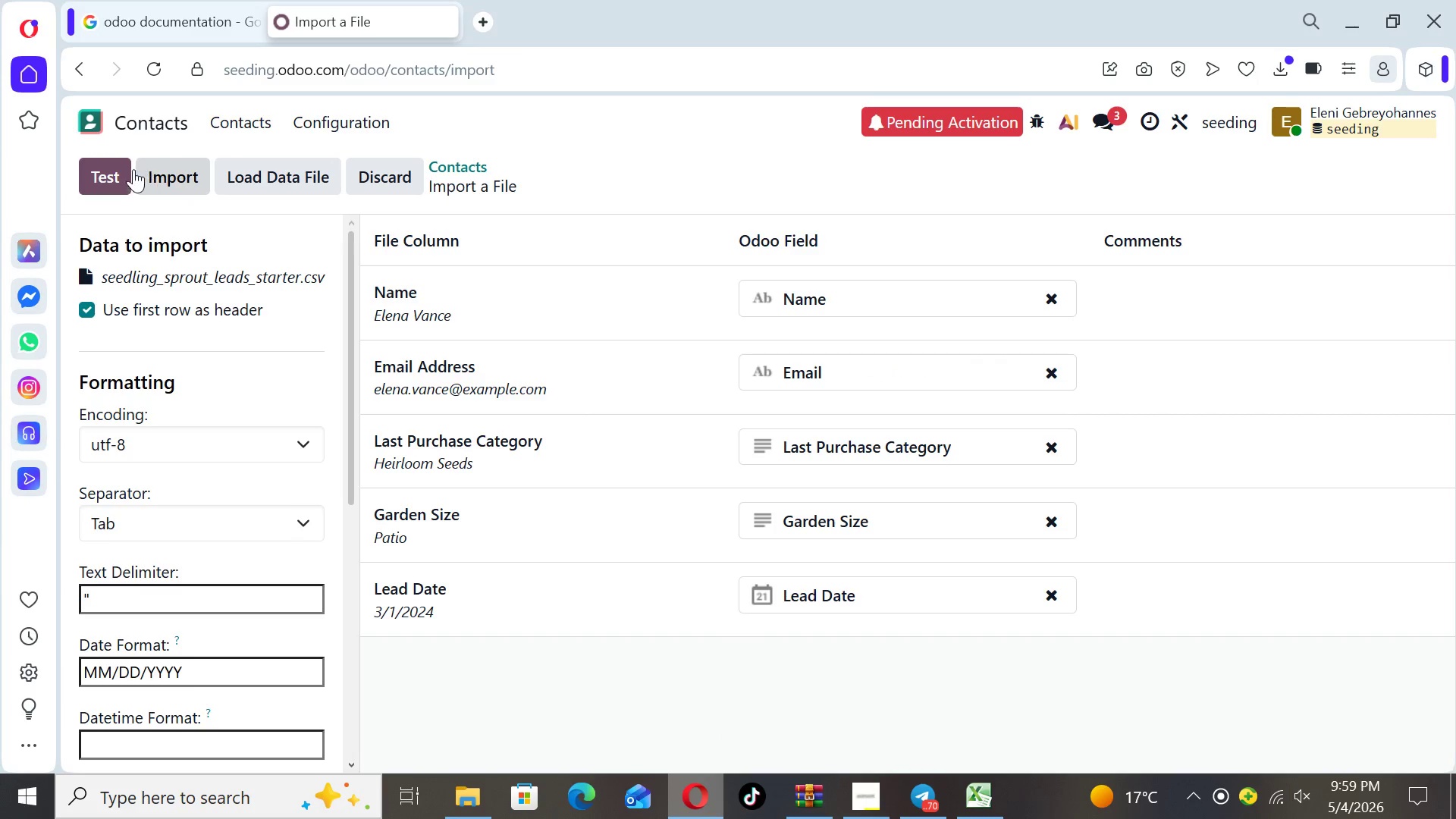 
left_click([111, 171])
 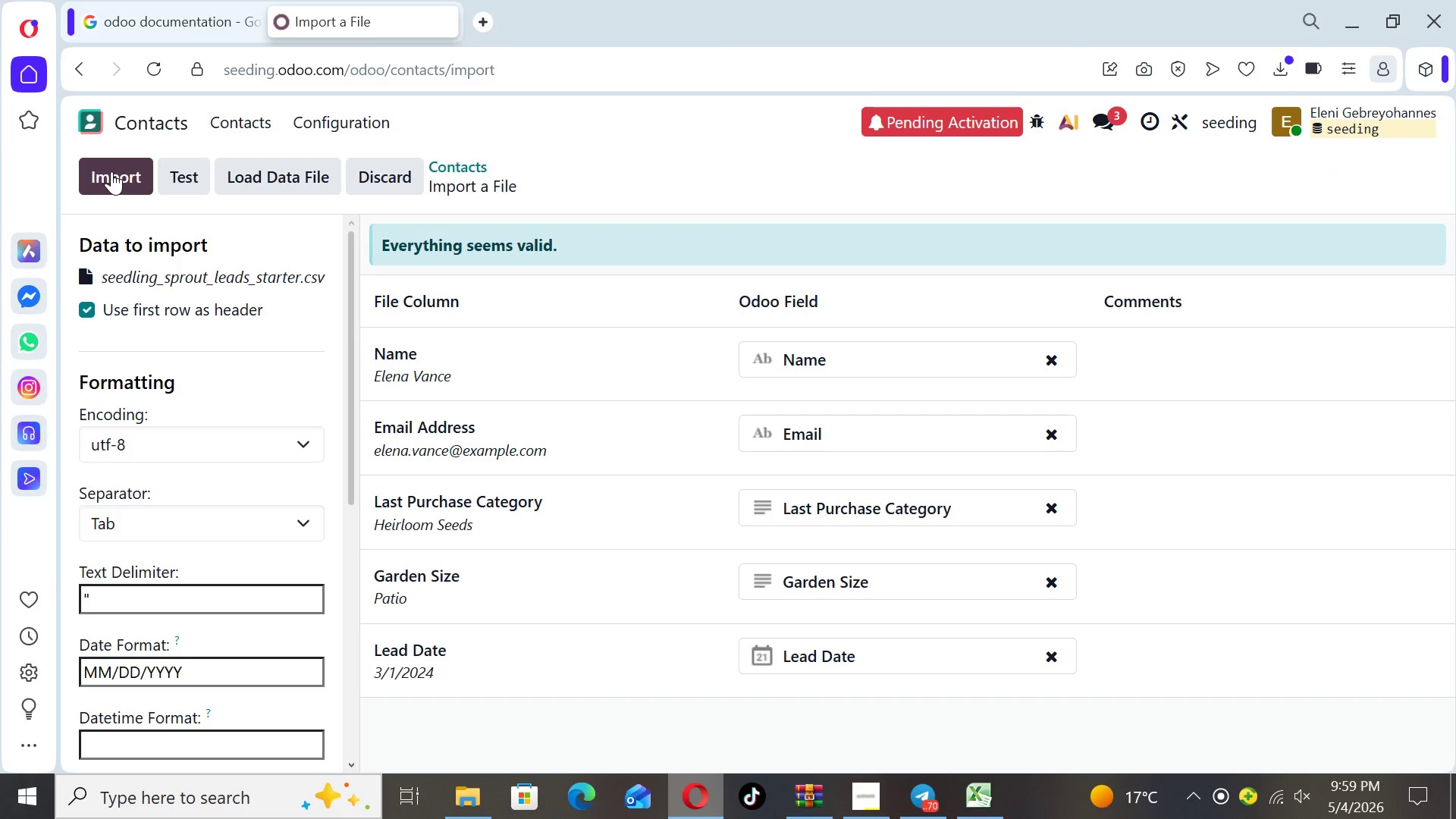 
left_click([111, 171])
 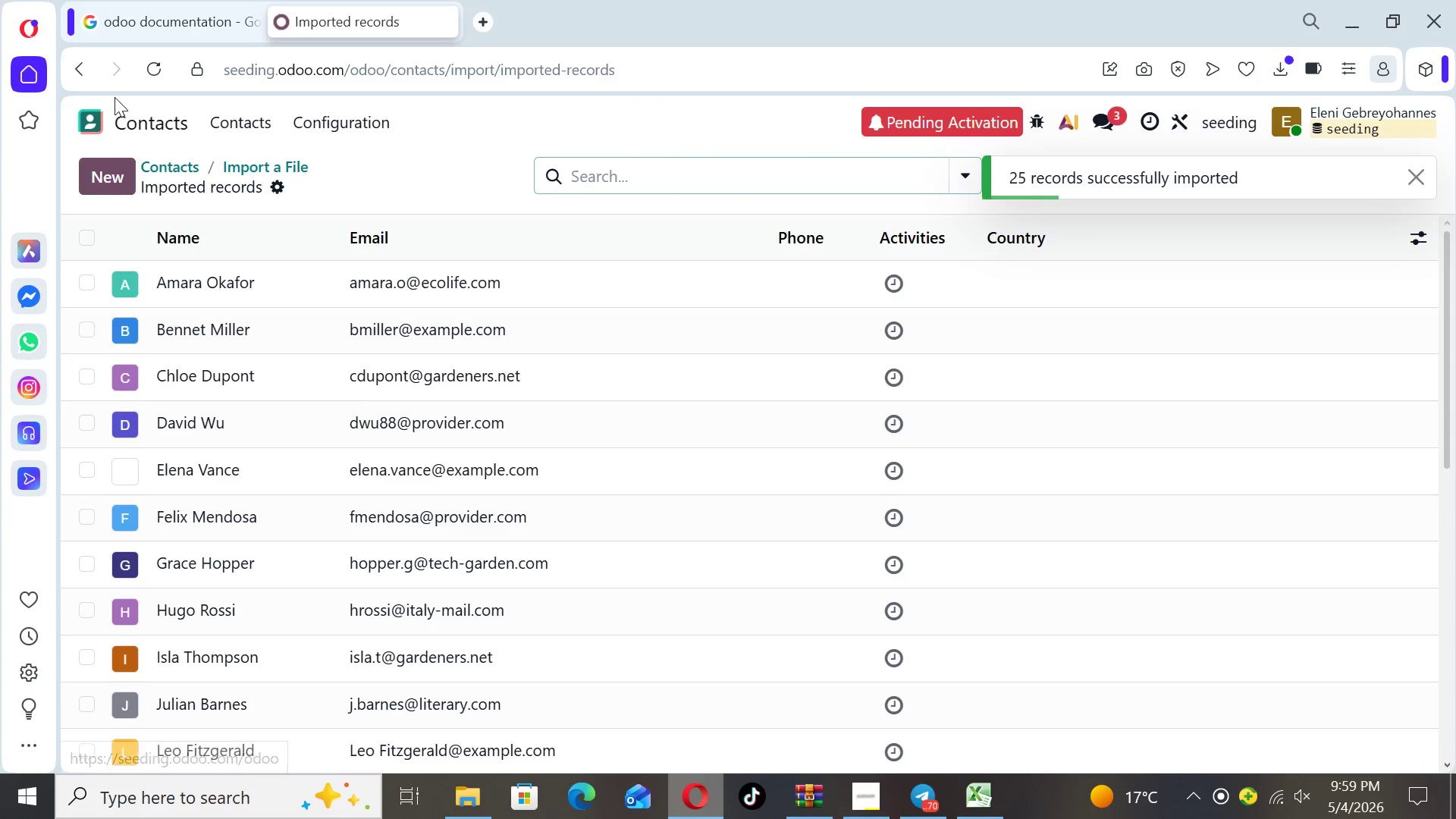 
wait(5.14)
 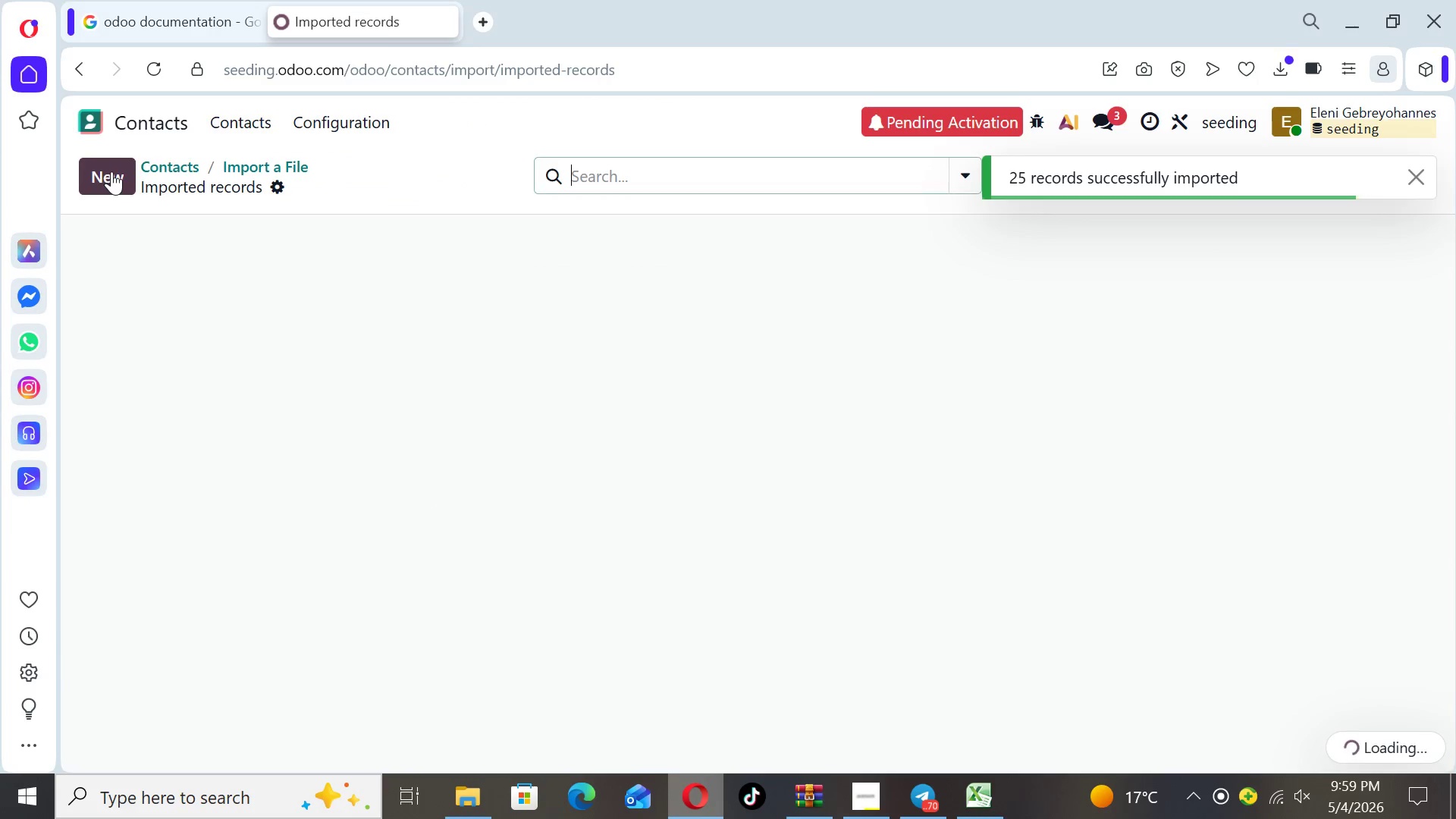 
left_click([99, 118])
 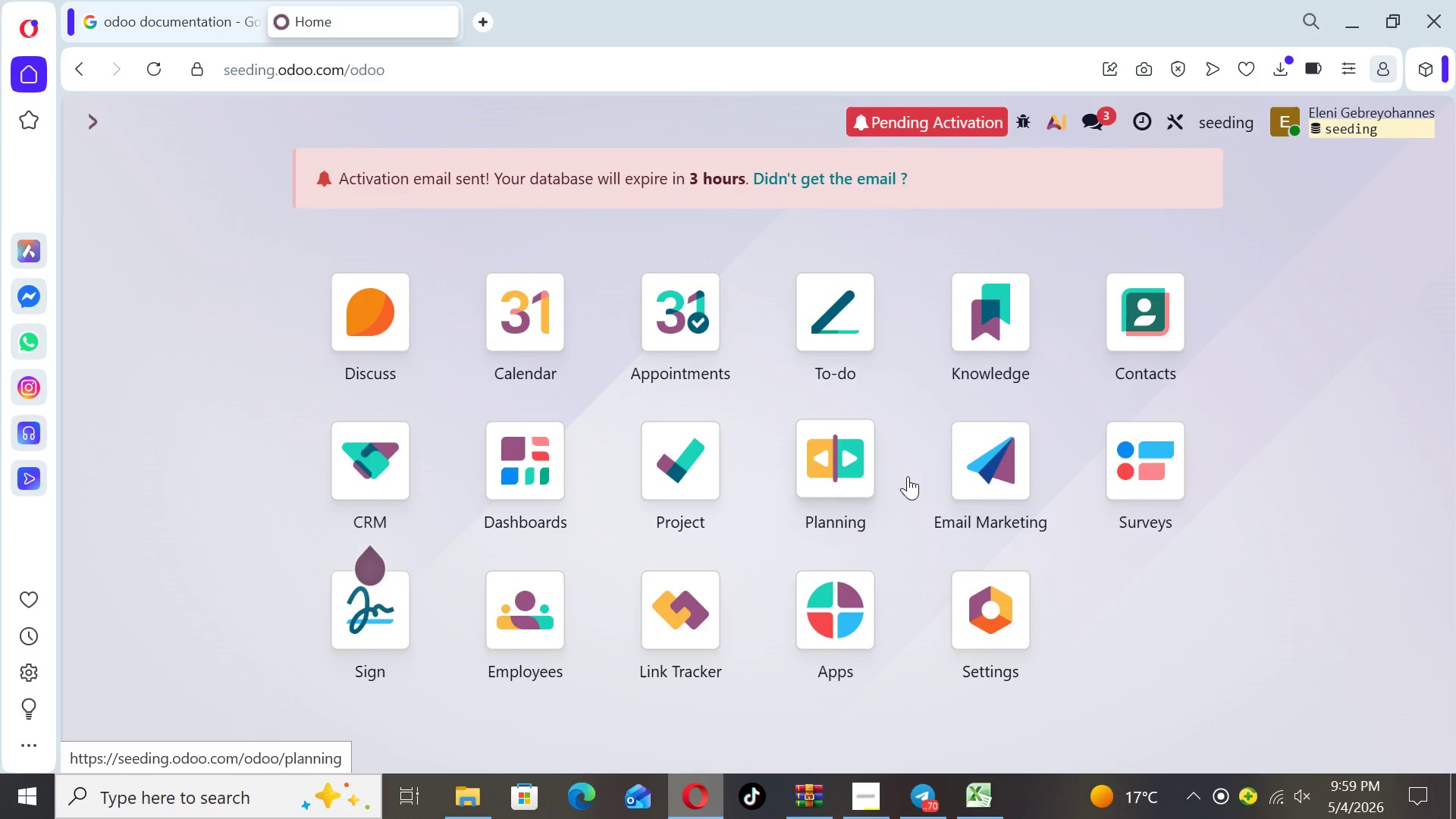 
type(/ap)
 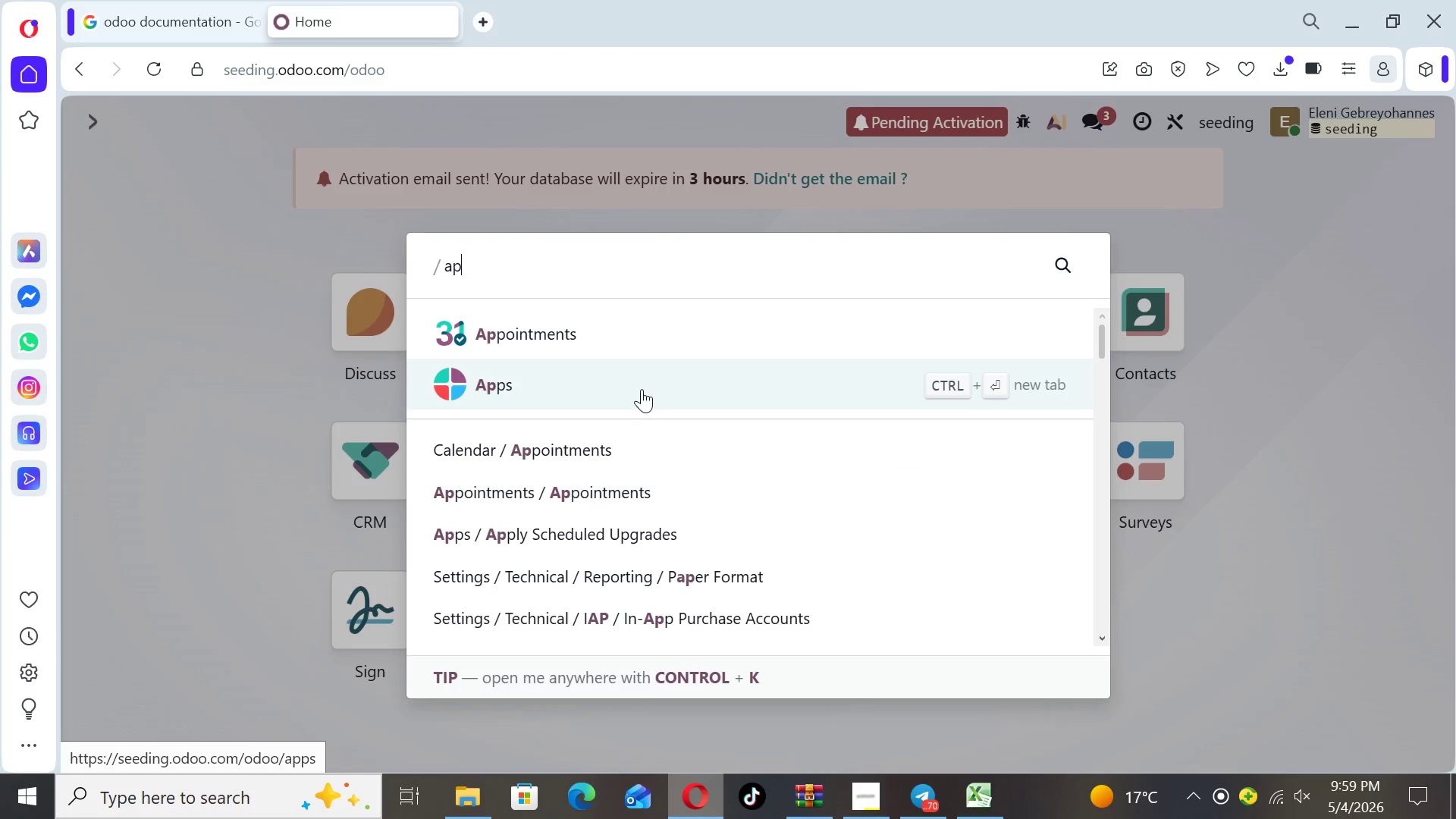 
left_click([639, 389])
 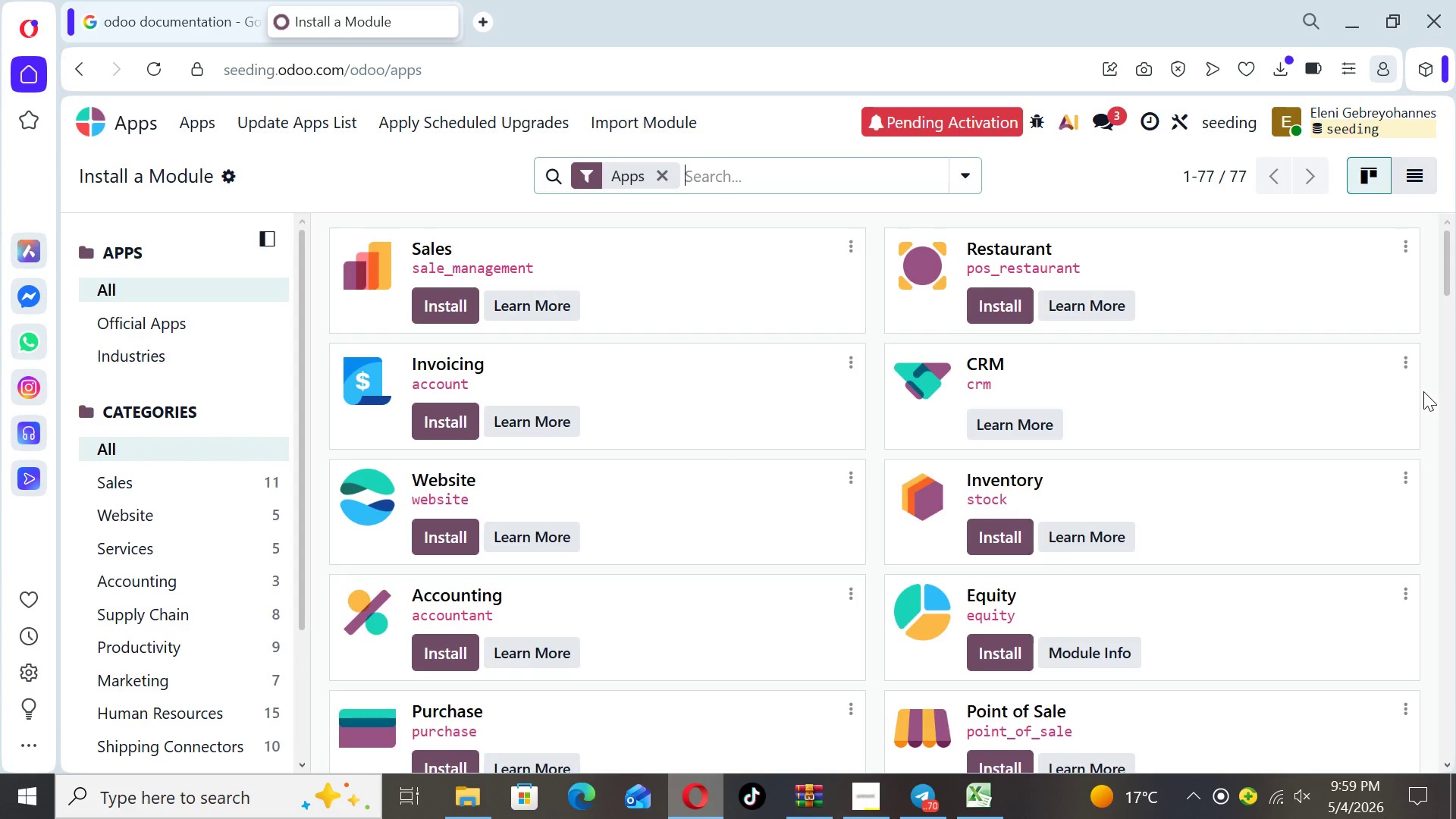 
left_click_drag(start_coordinate=[1447, 279], to_coordinate=[1436, 613])
 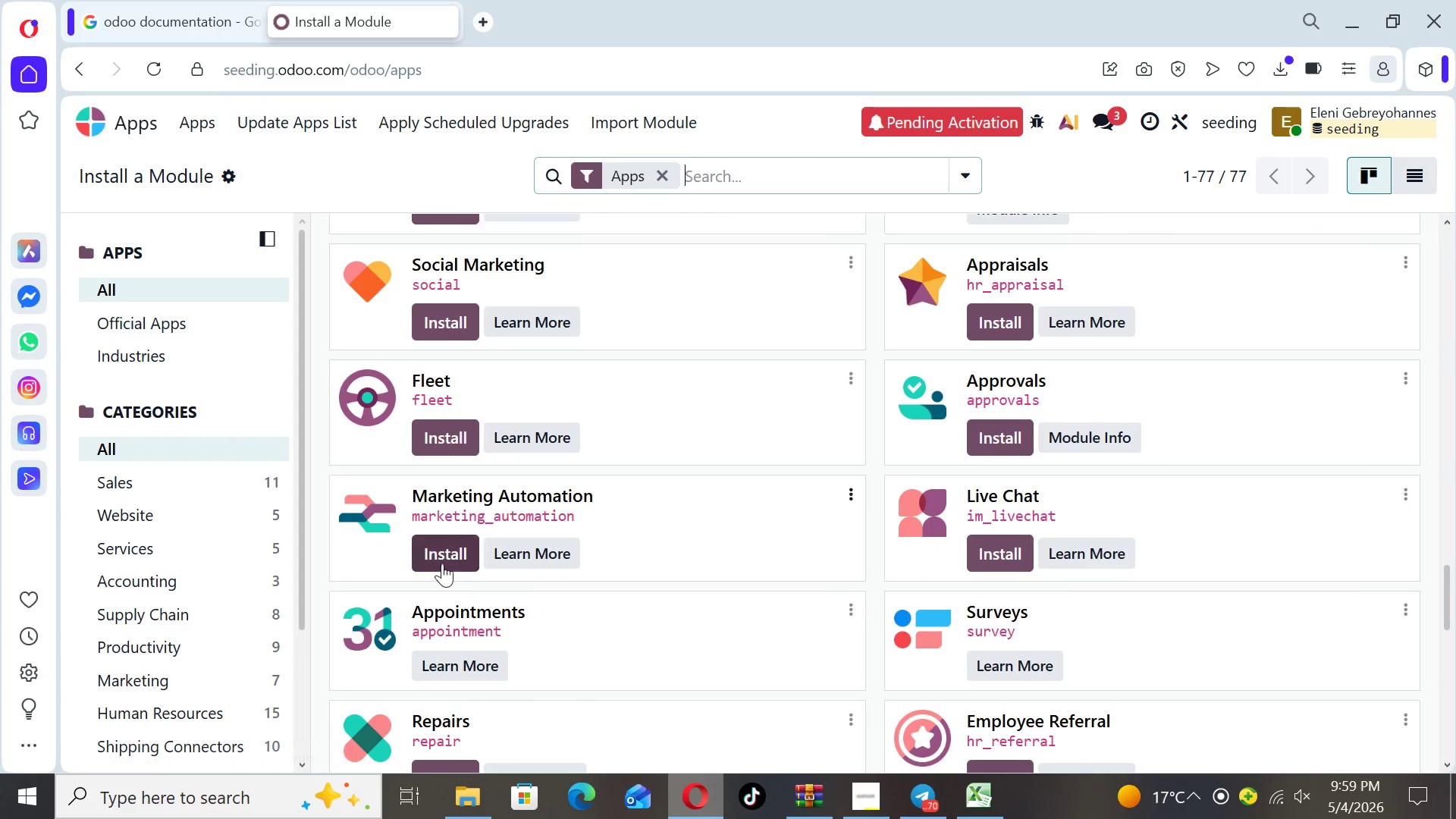 
left_click([439, 554])
 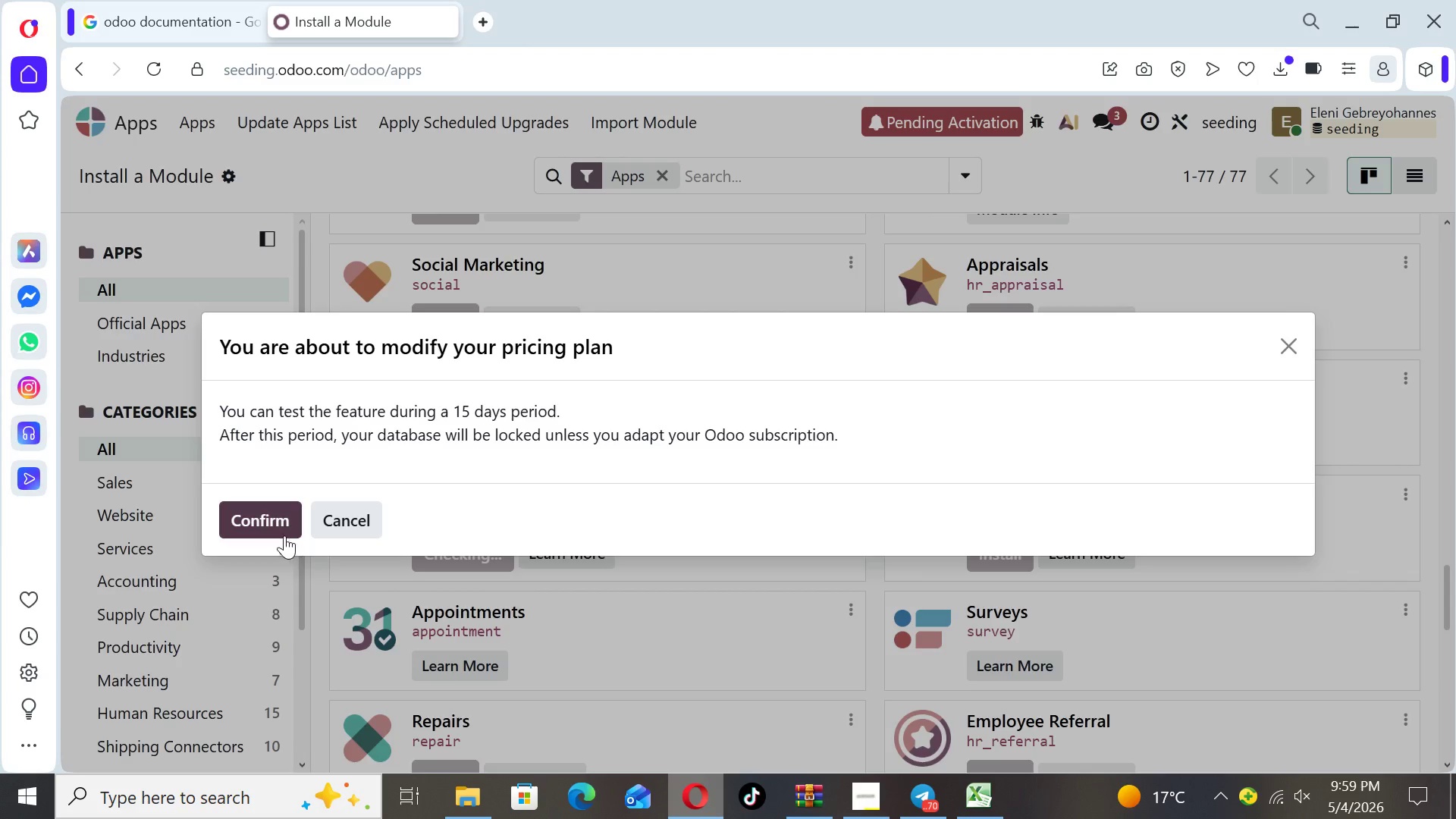 
left_click([277, 526])
 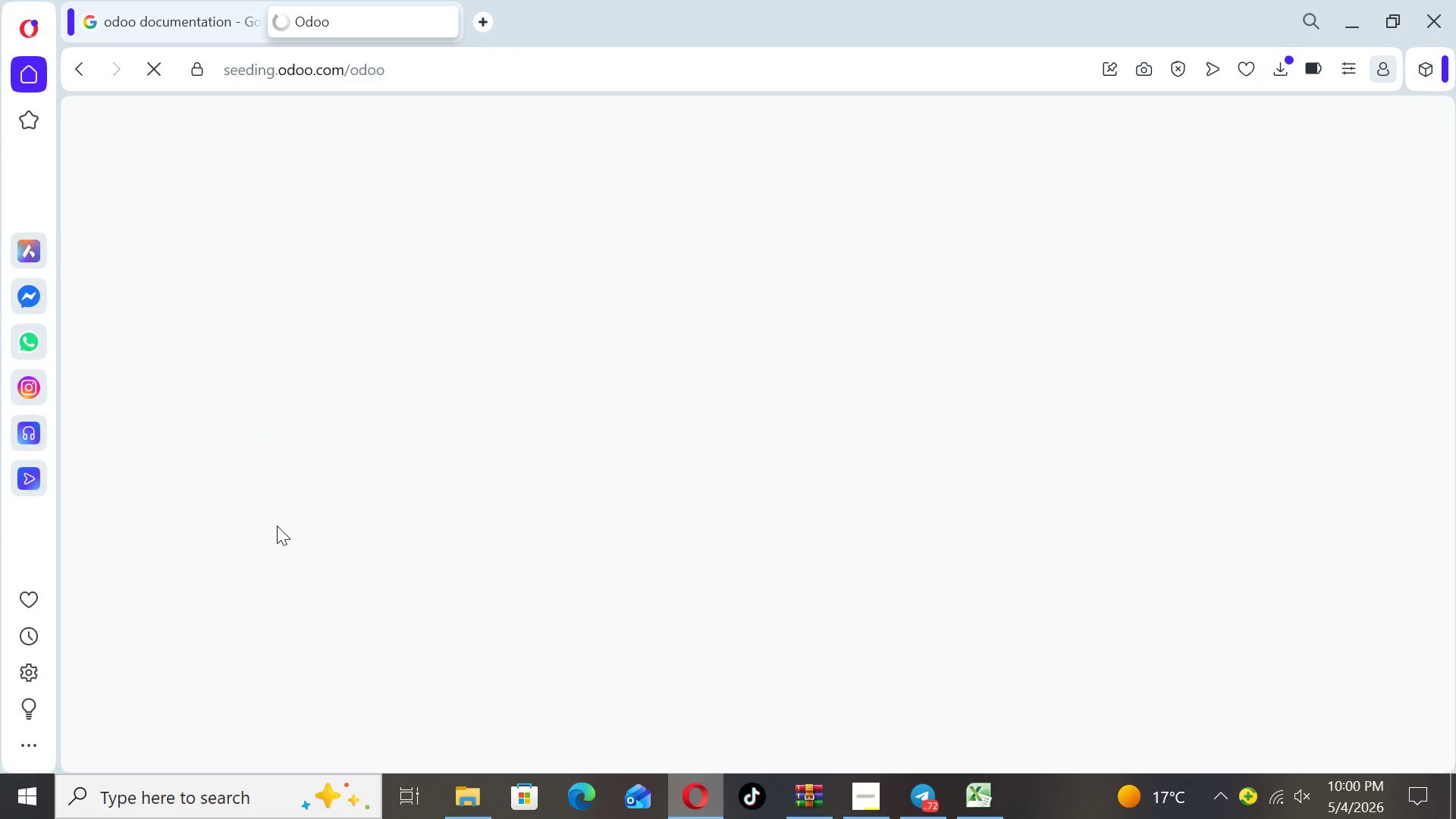 
wait(14.16)
 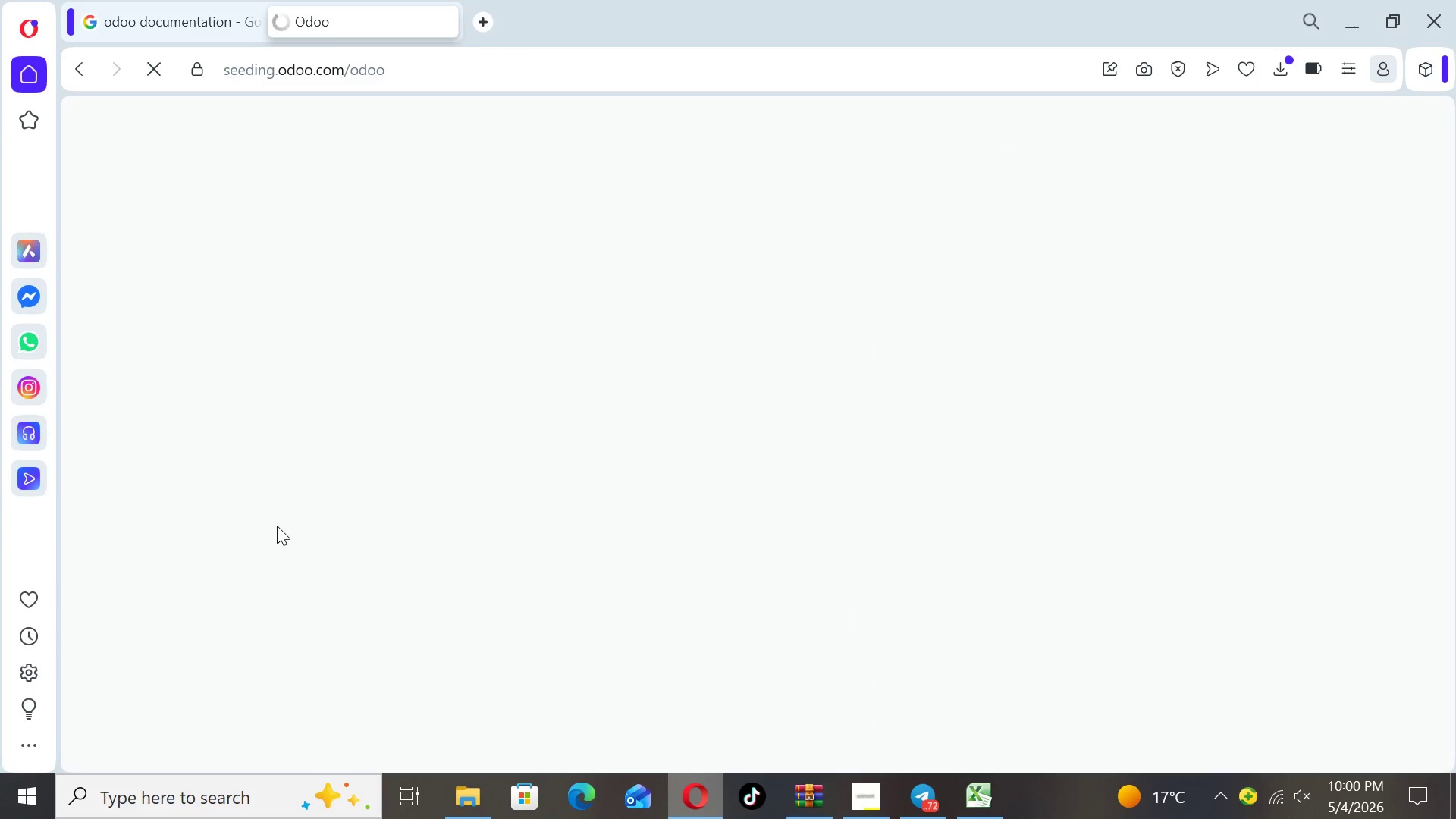 
key(F9)
 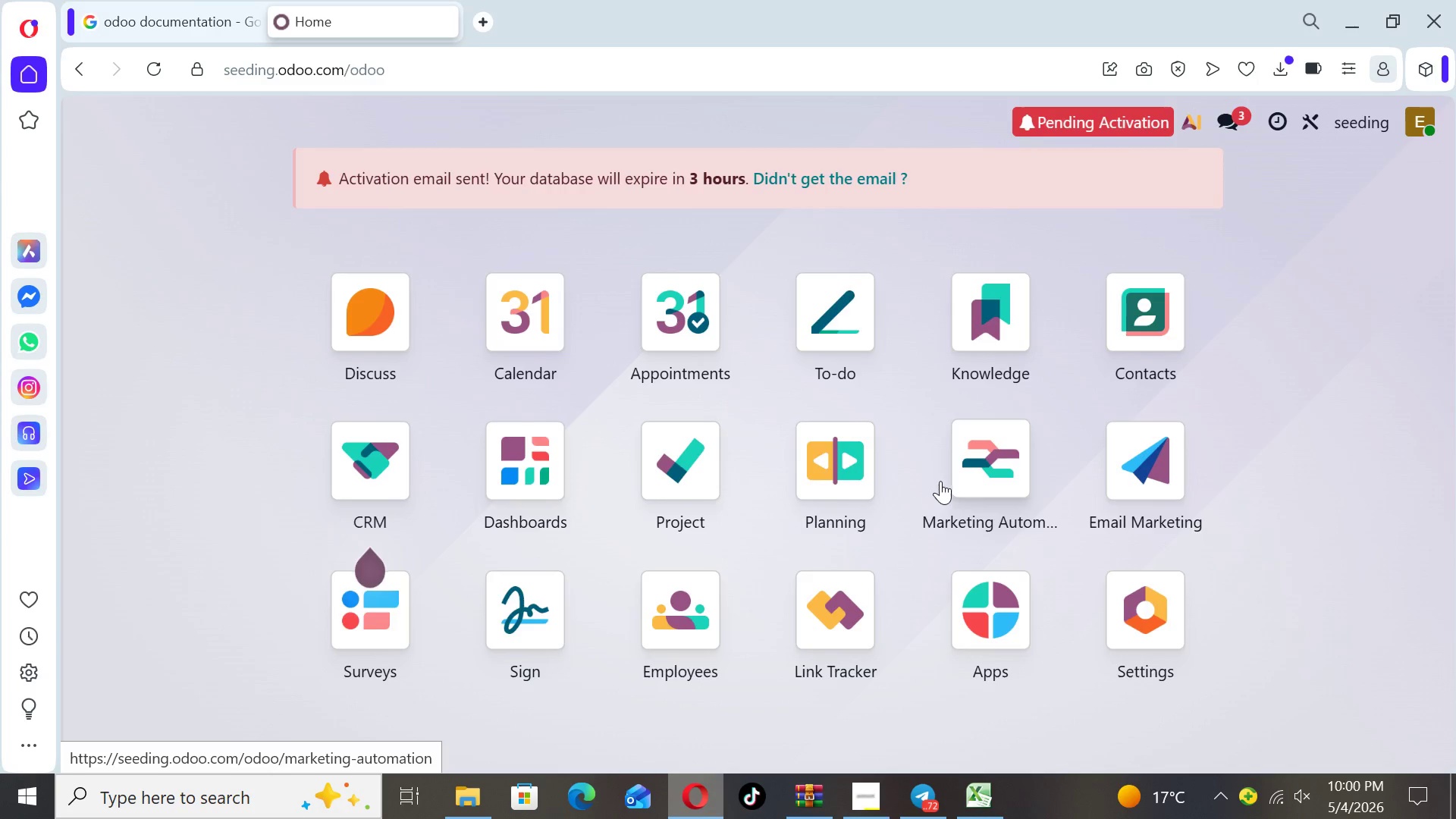 
left_click([971, 487])
 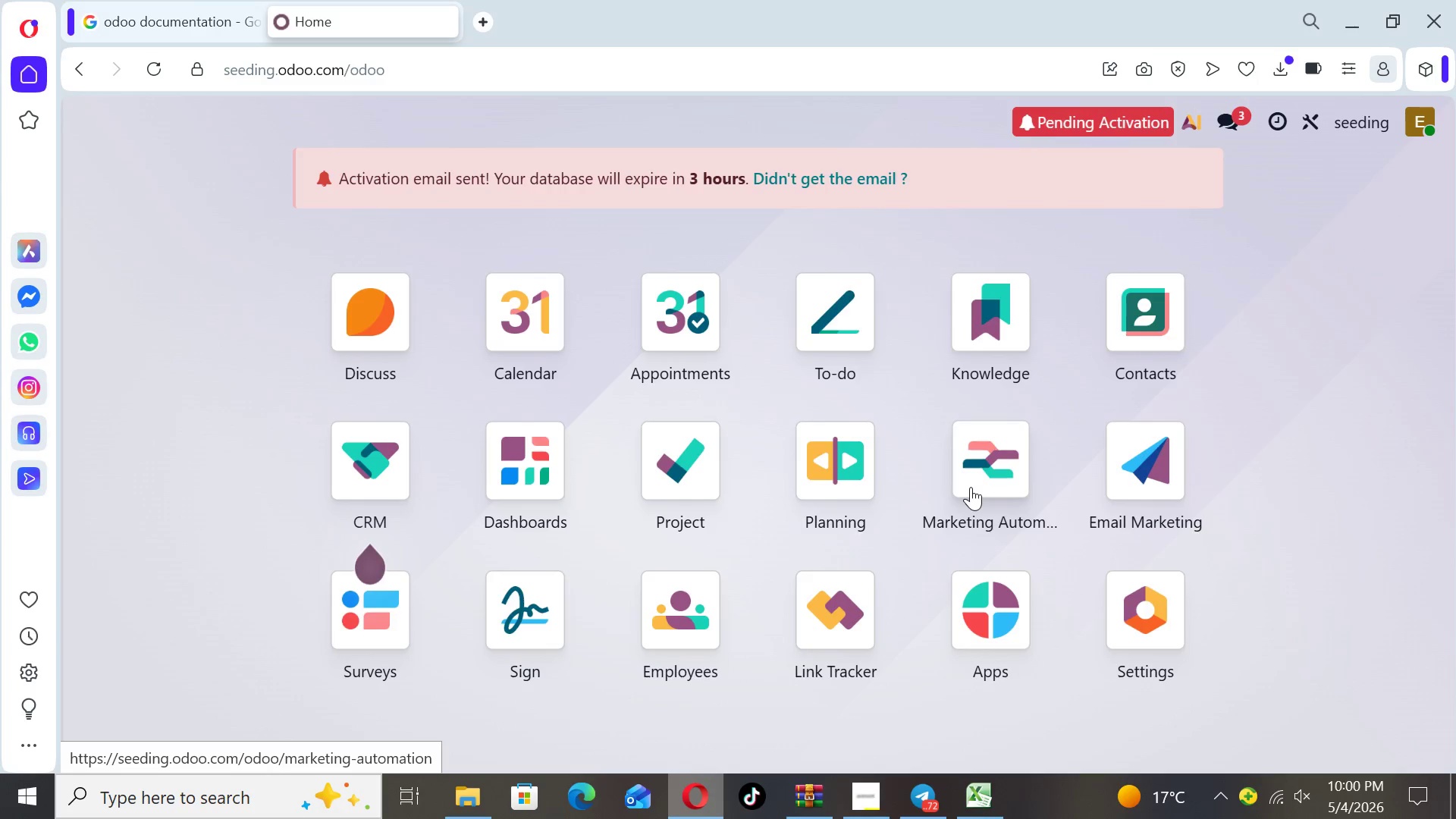 
key(F9)
 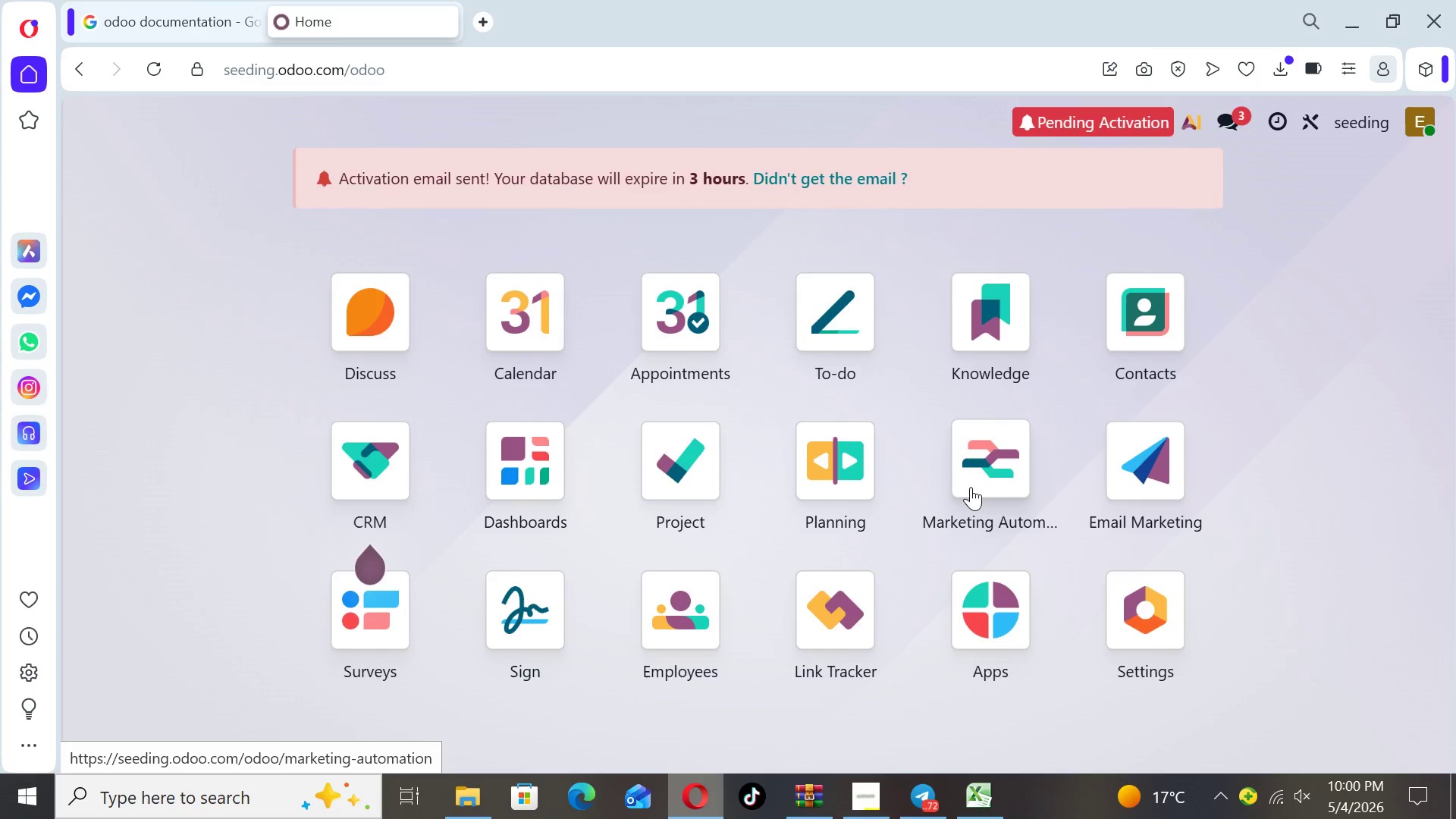 
hold_key(key=F10, duration=0.39)
 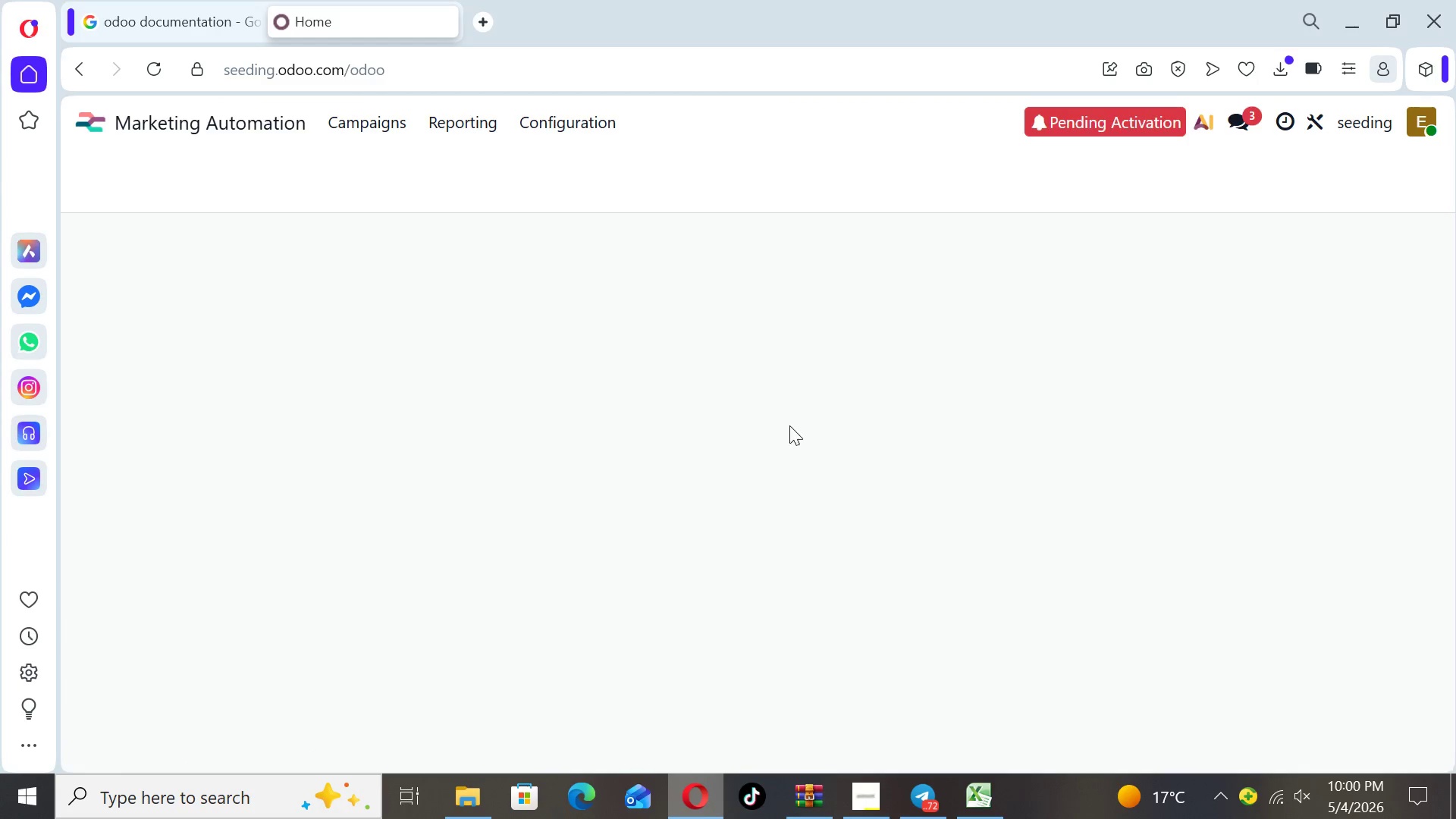 
key(F9)
 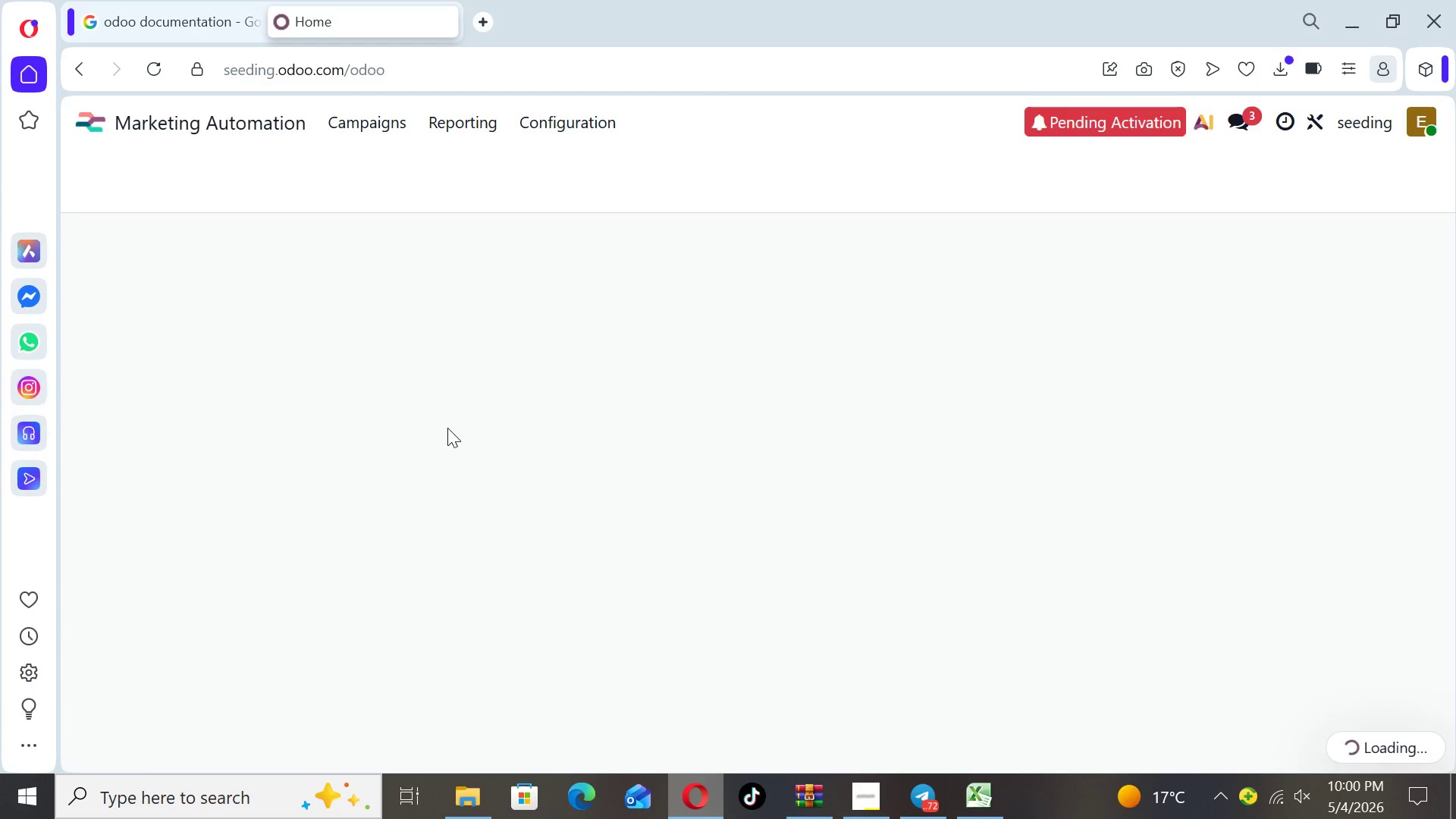 
key(F9)
 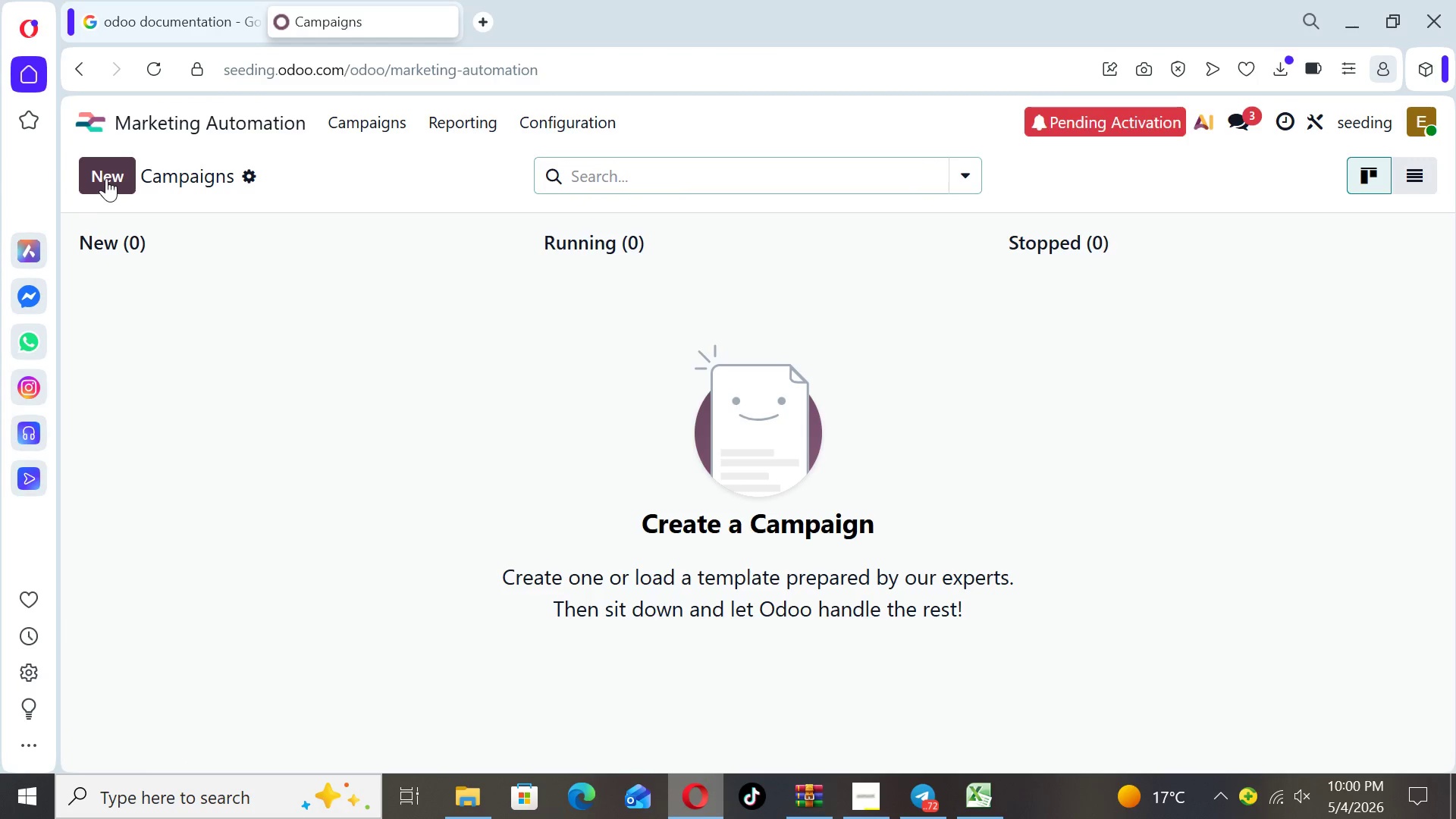 
left_click([106, 177])
 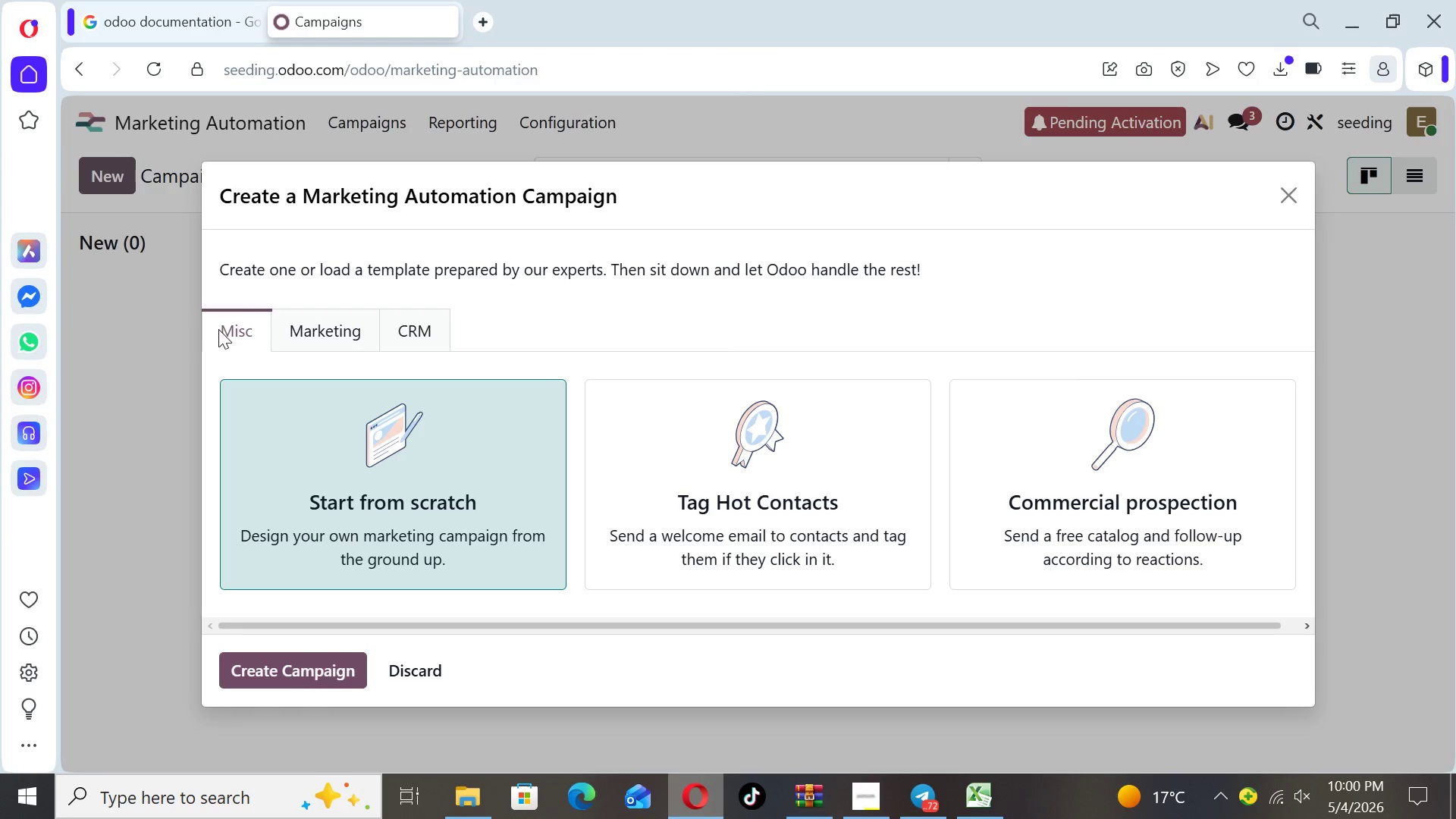 
key(F10)
 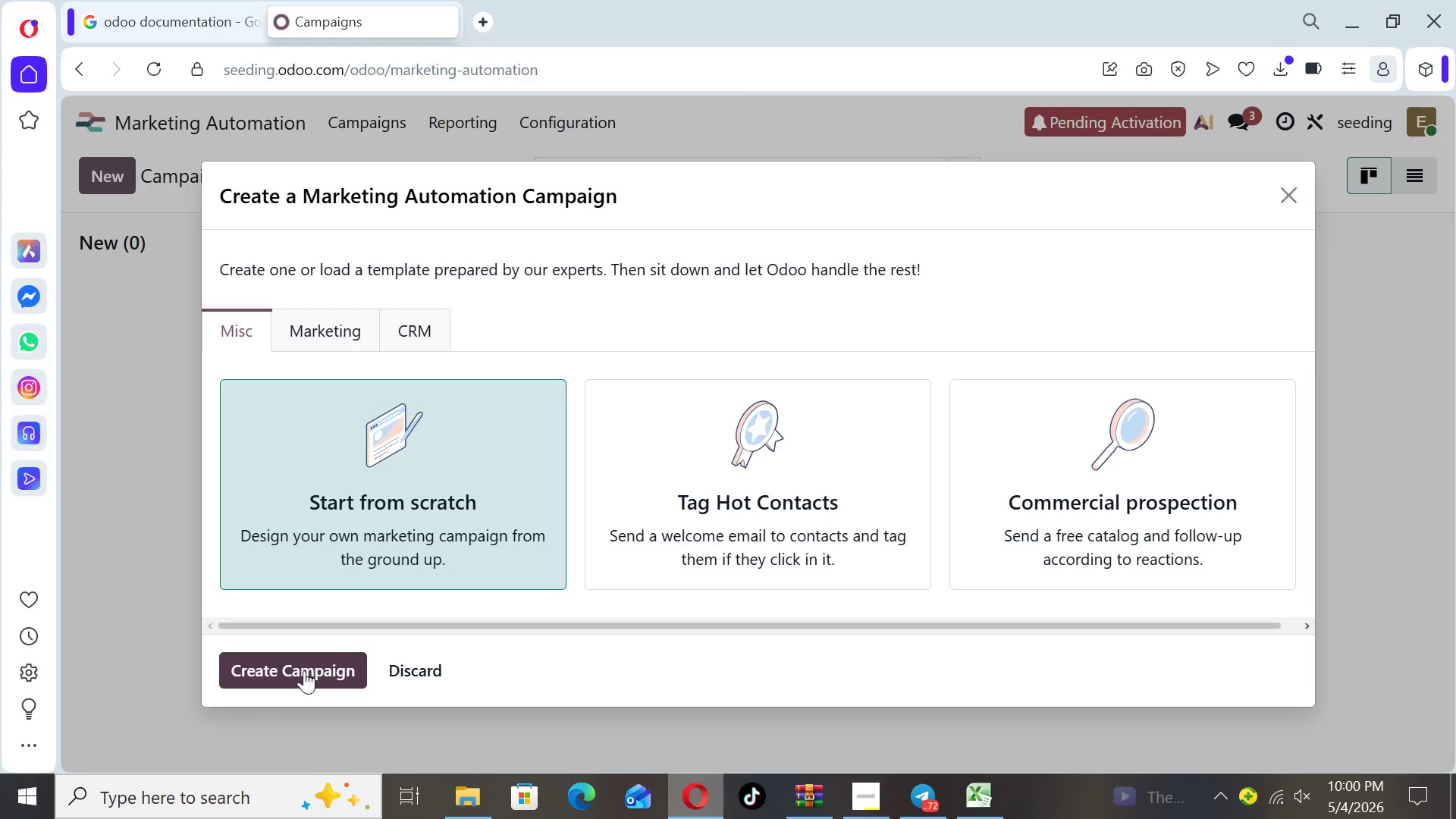 
left_click([304, 670])
 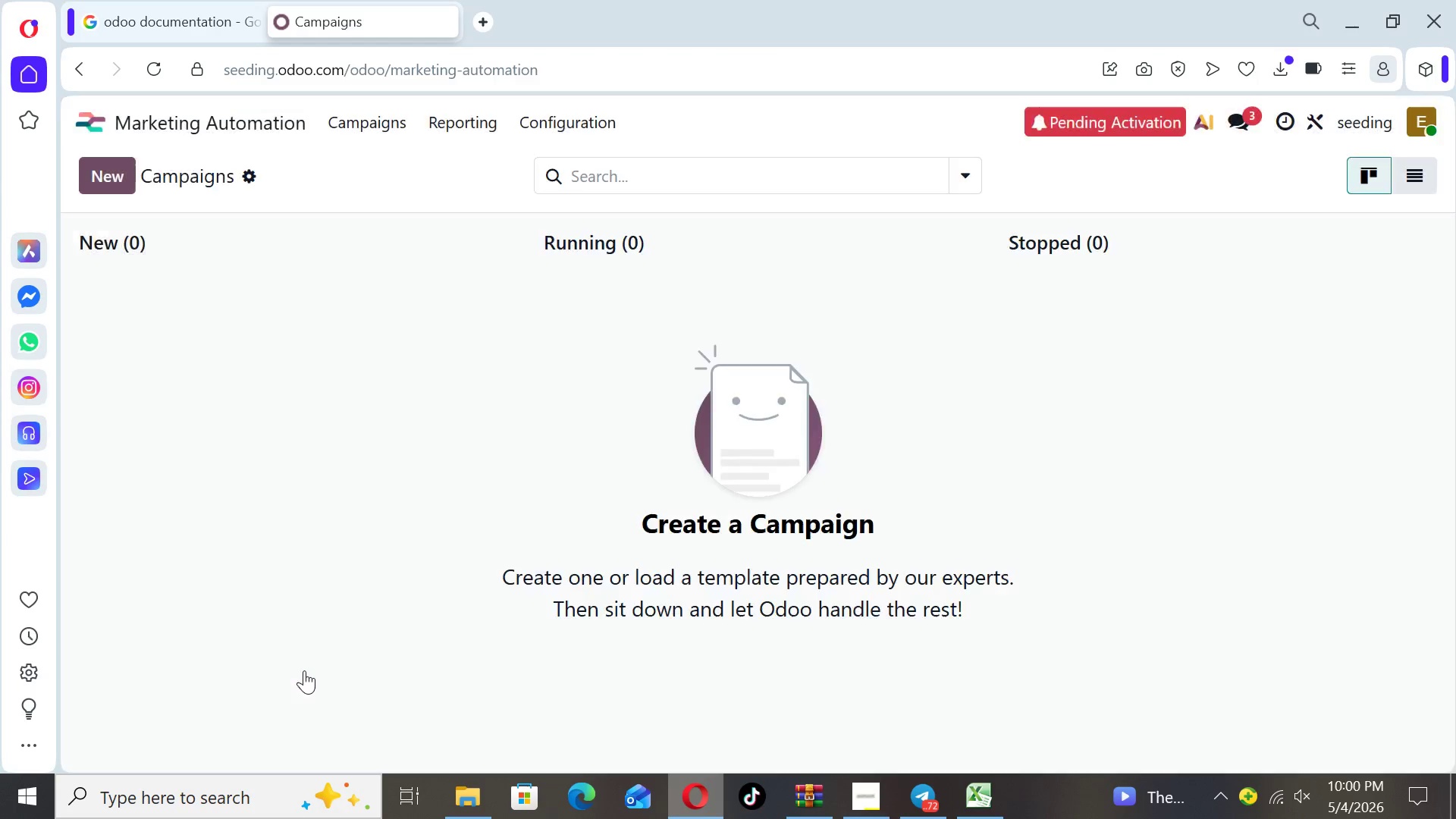 
hold_key(key=F10, duration=2.28)
 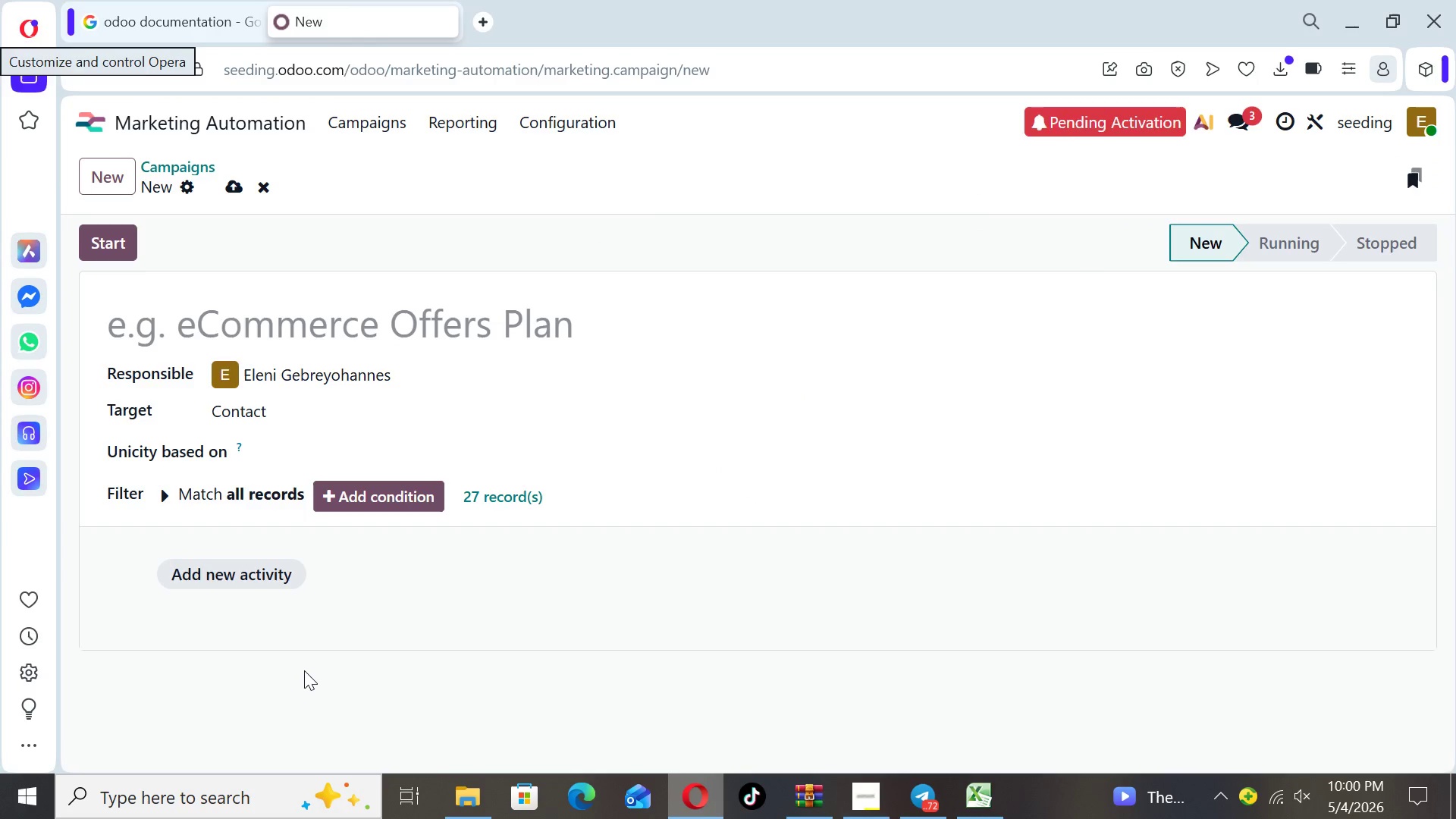 
type(Spri)
 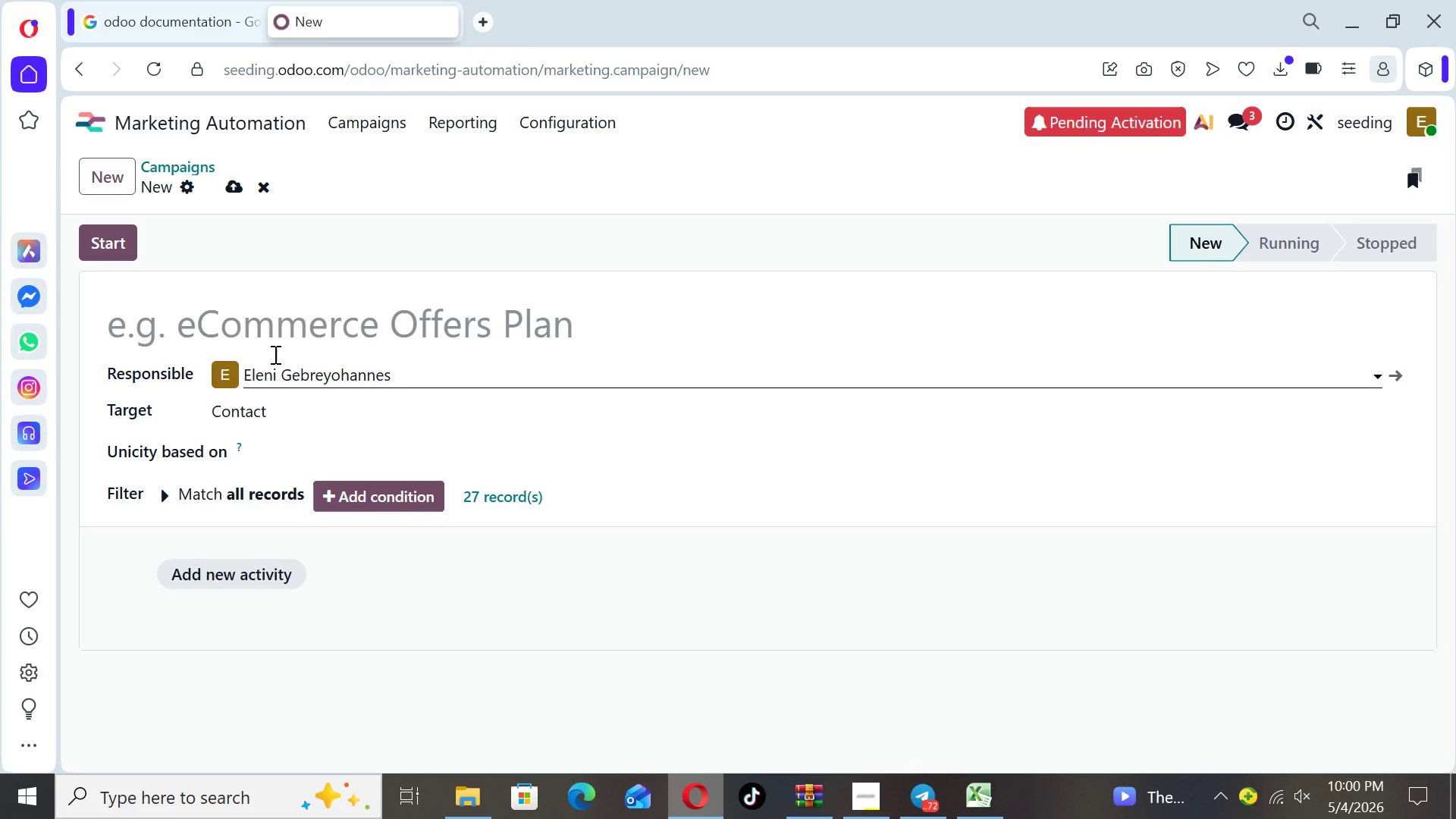 
left_click([274, 316])
 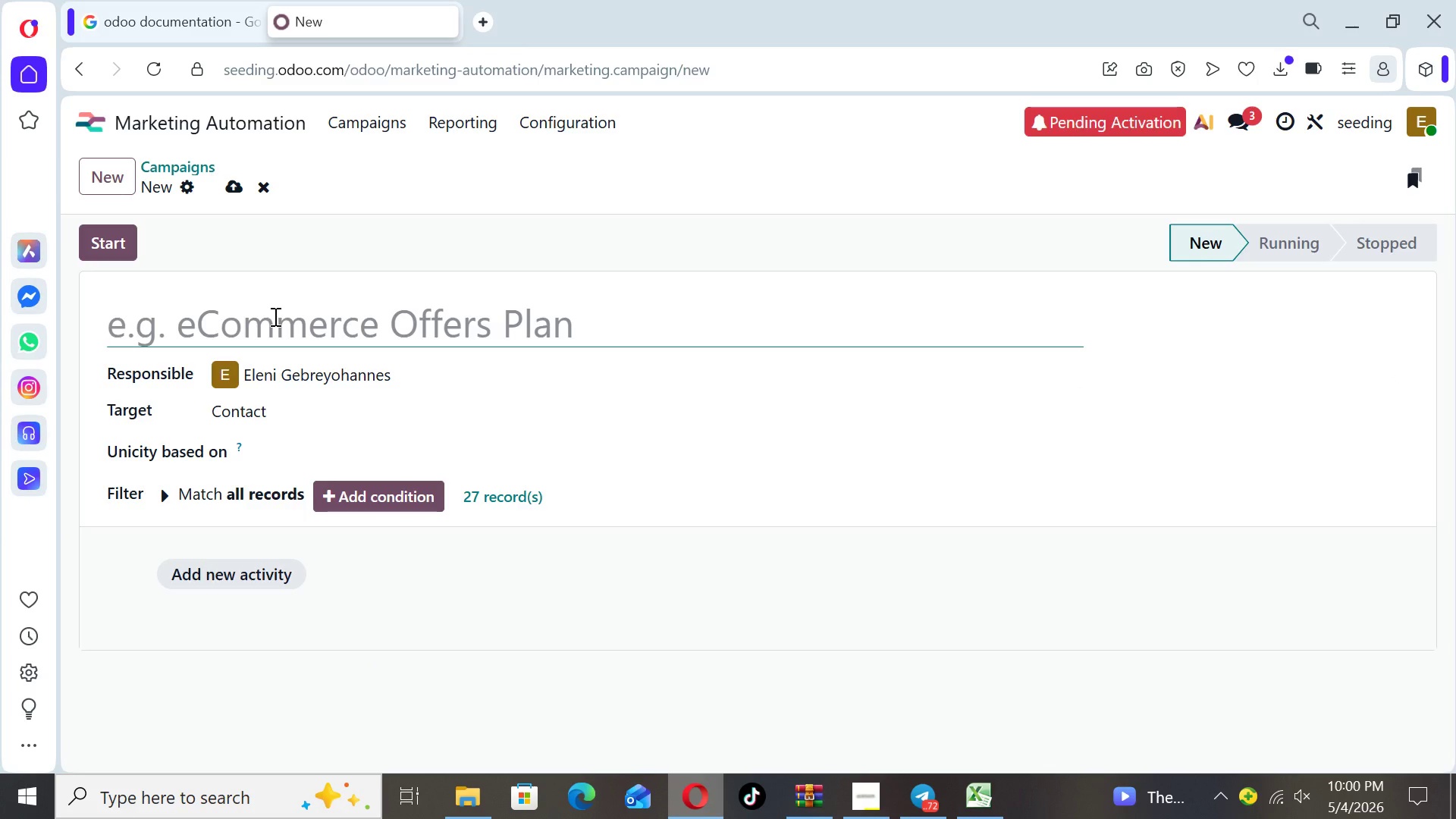 
type(Spring WO)
key(Backspace)
type(orkshop Nurture)
 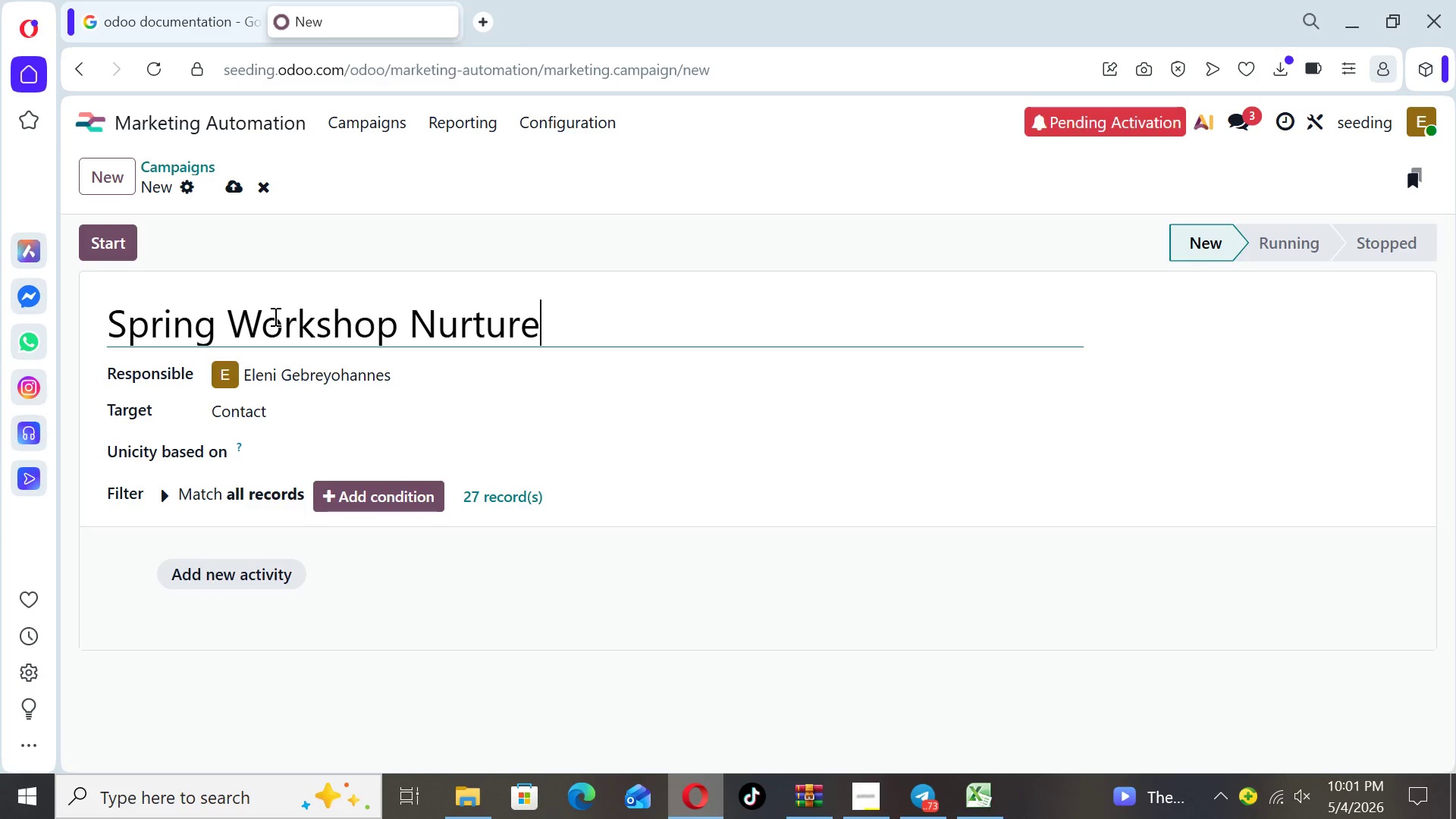 
wait(23.05)
 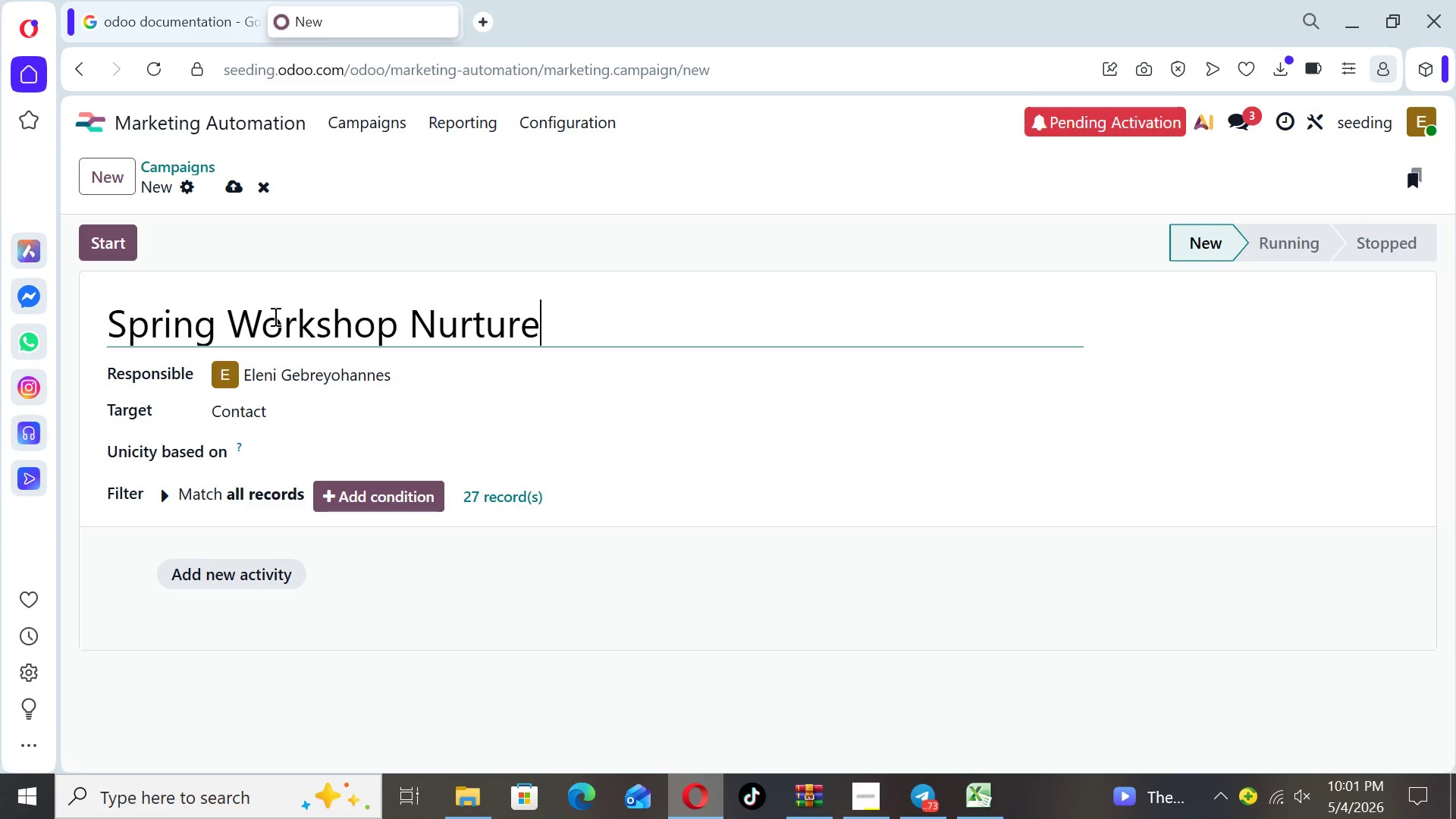 
left_click([236, 186])
 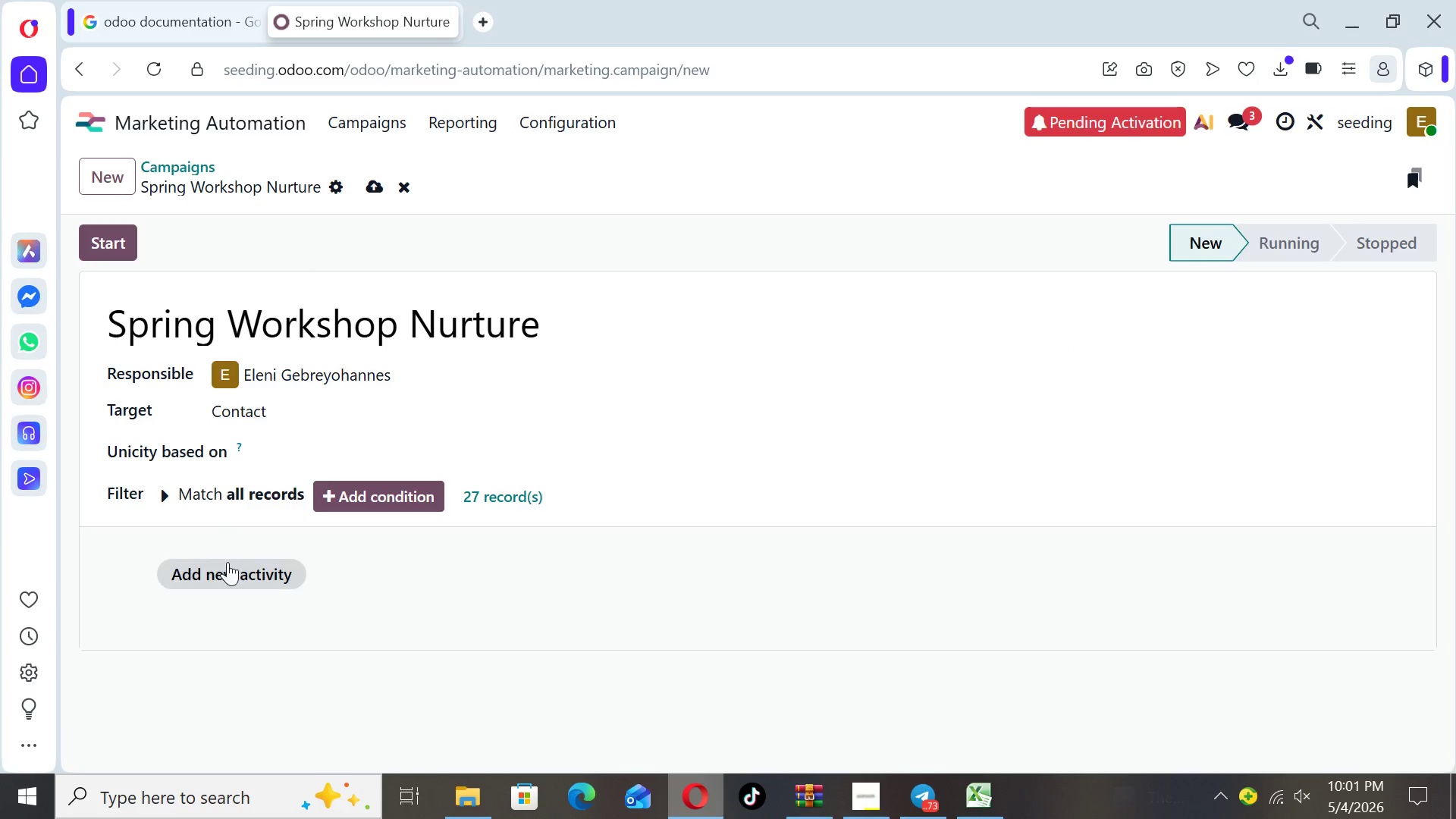 
left_click([228, 570])
 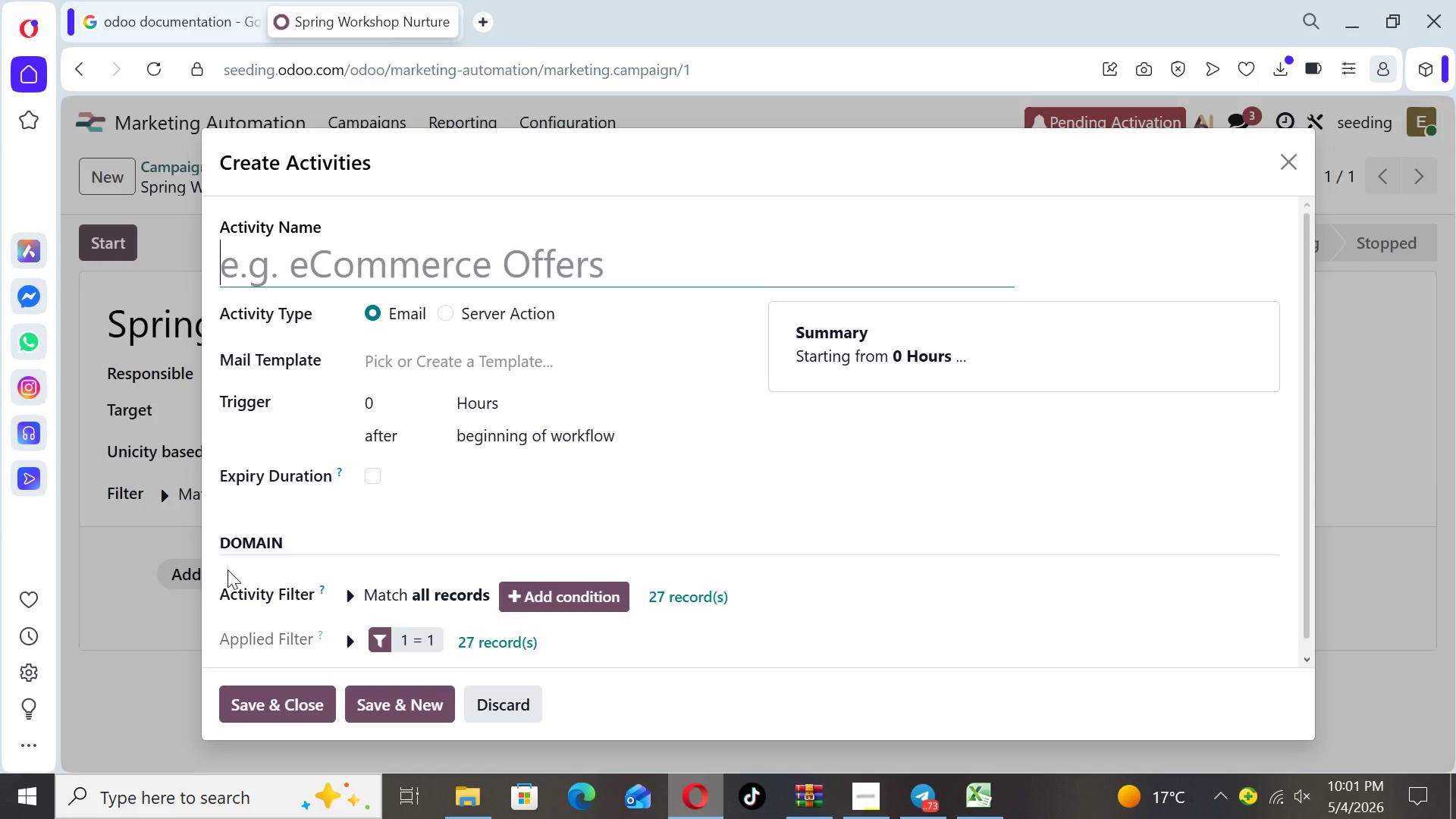 
wait(20.95)
 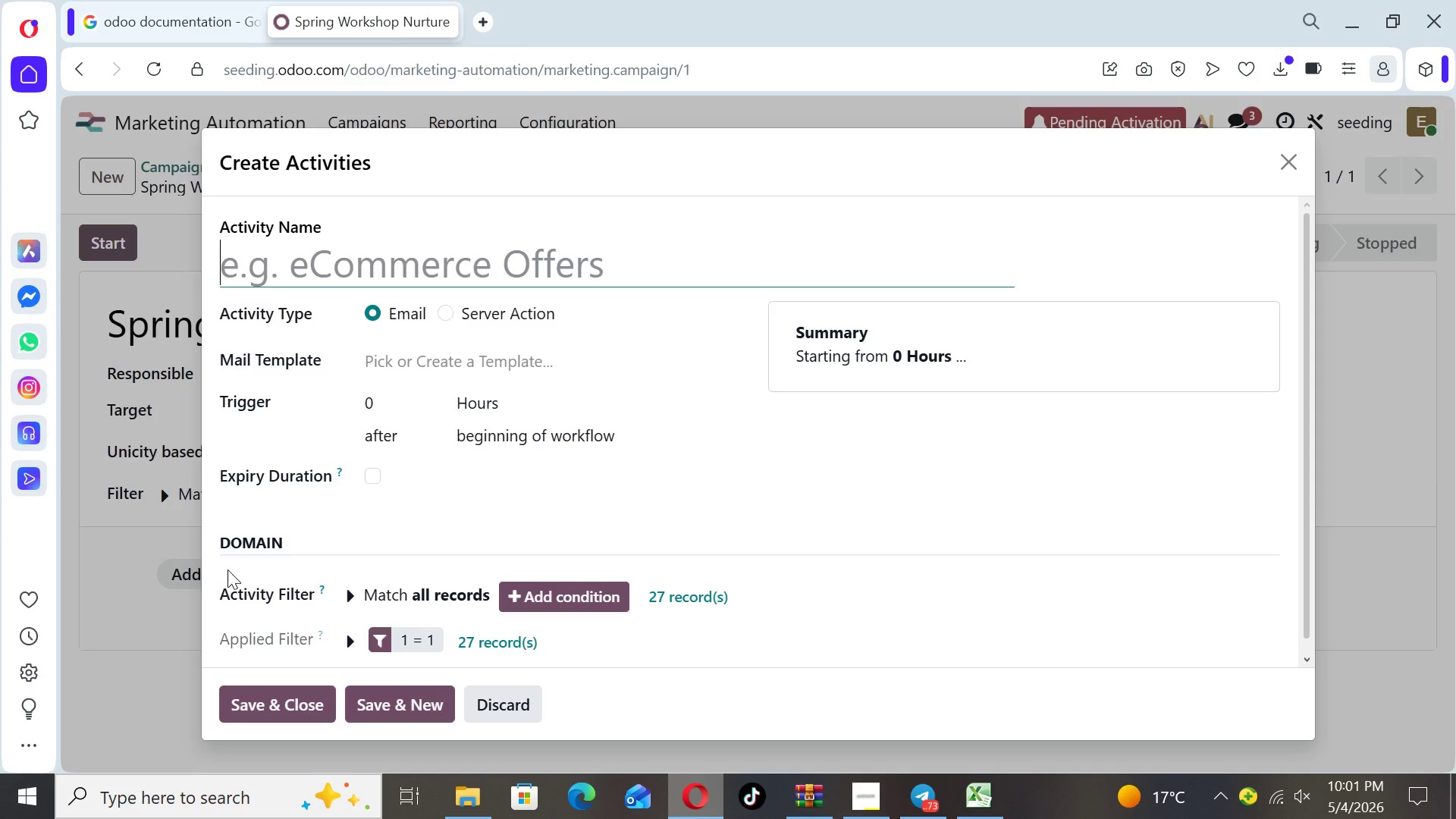 
left_click([1287, 166])
 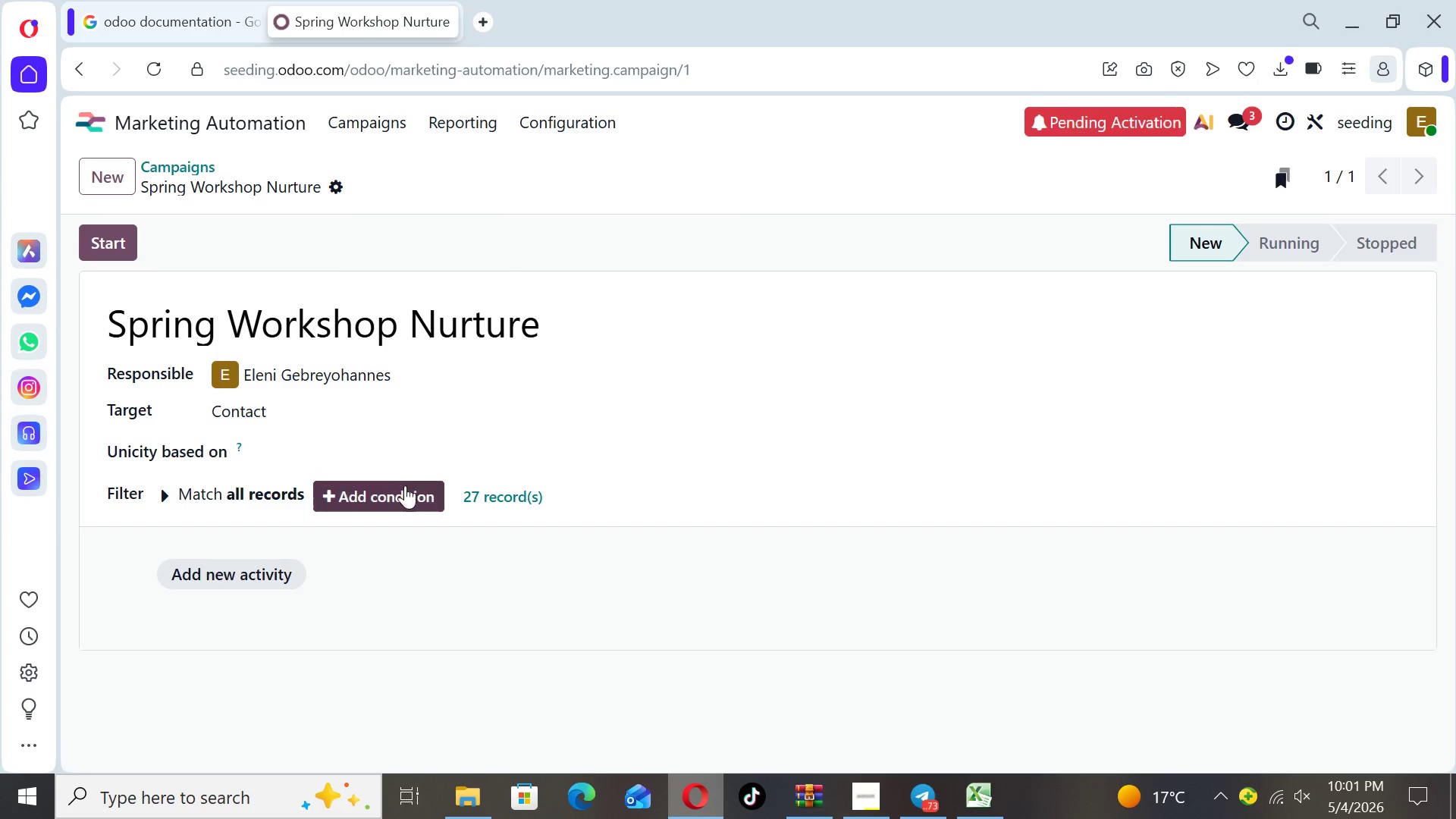 
left_click([405, 491])
 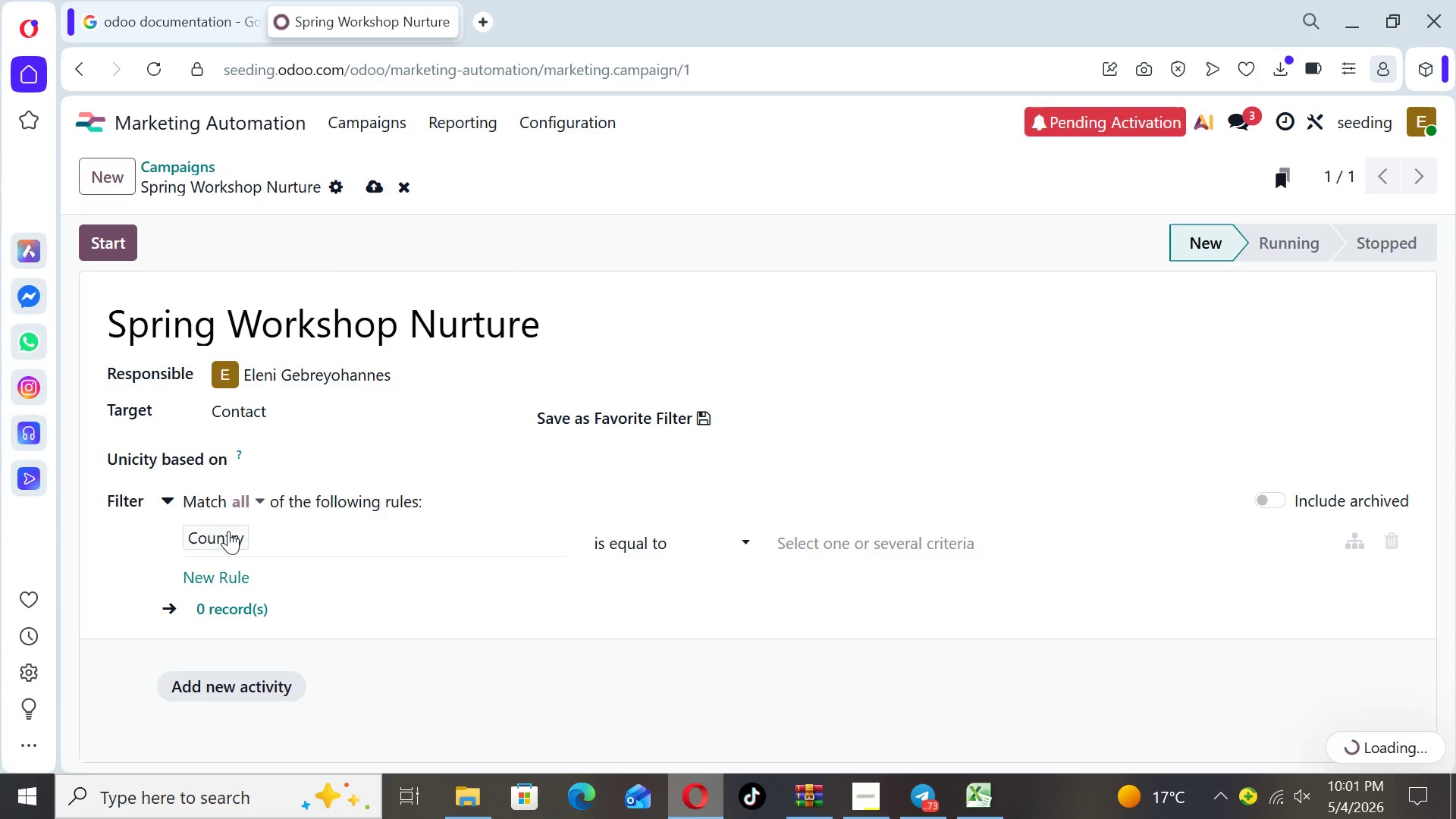 
left_click([218, 540])
 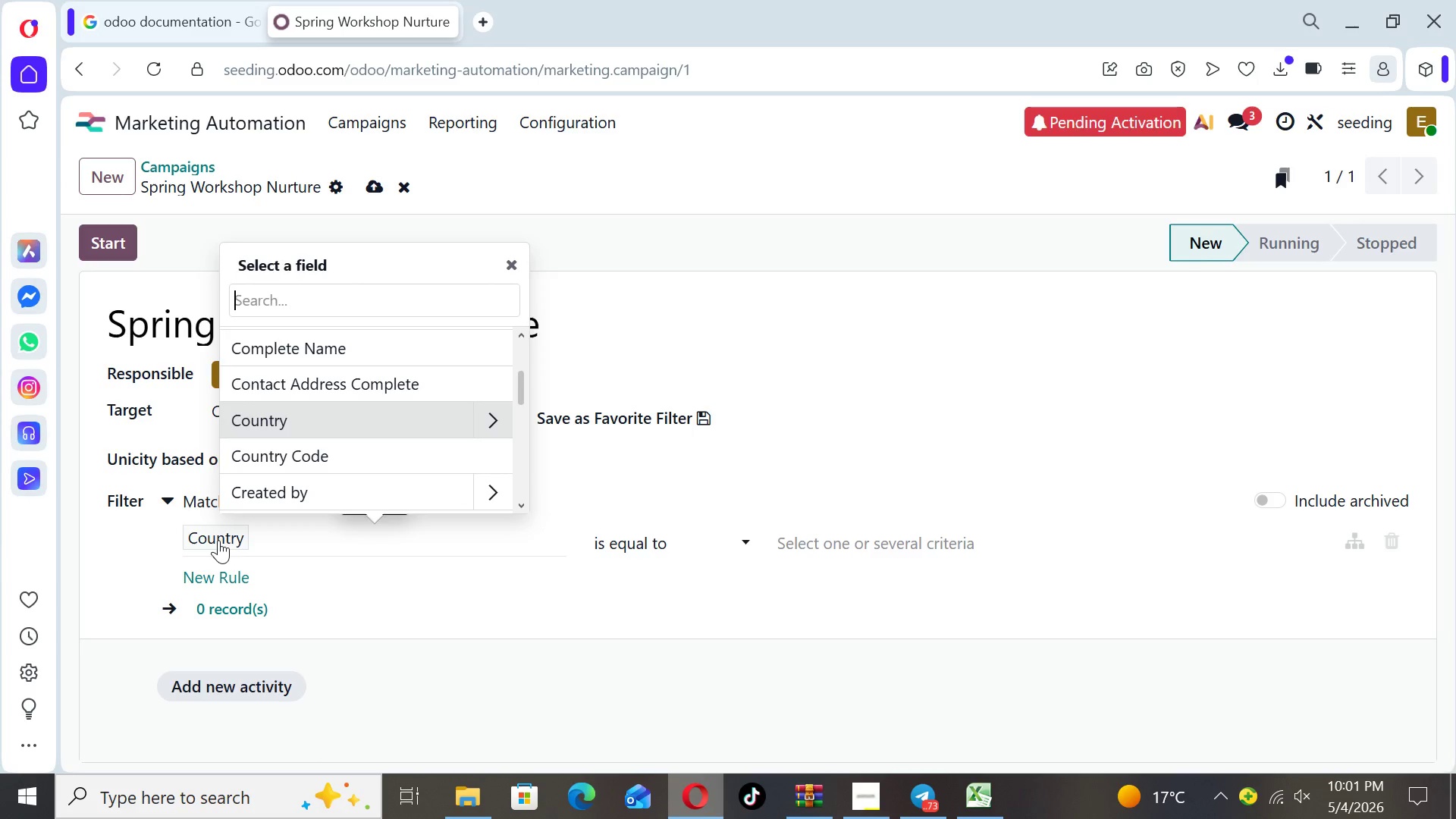 
type(la)
 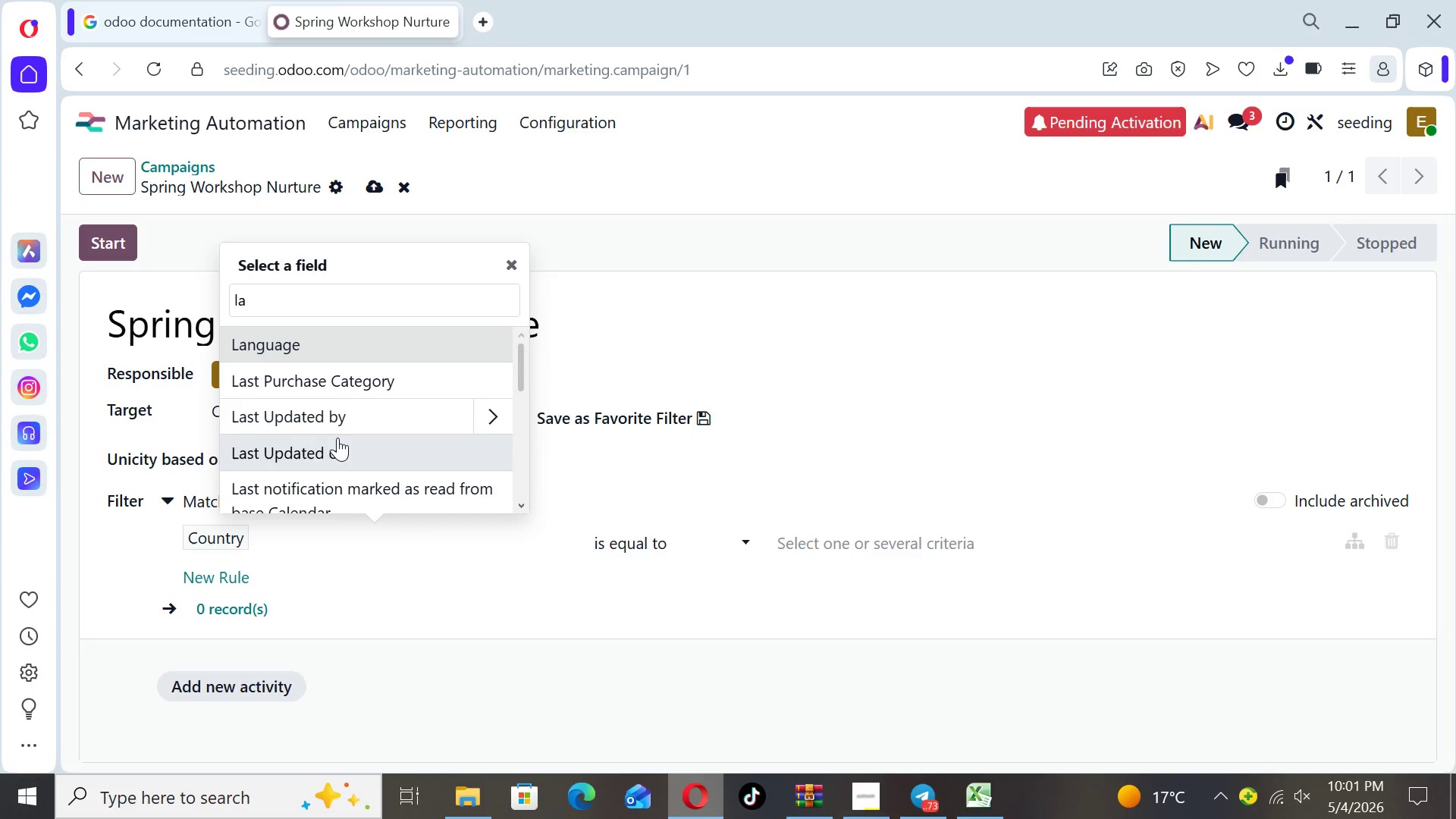 
wait(6.22)
 